 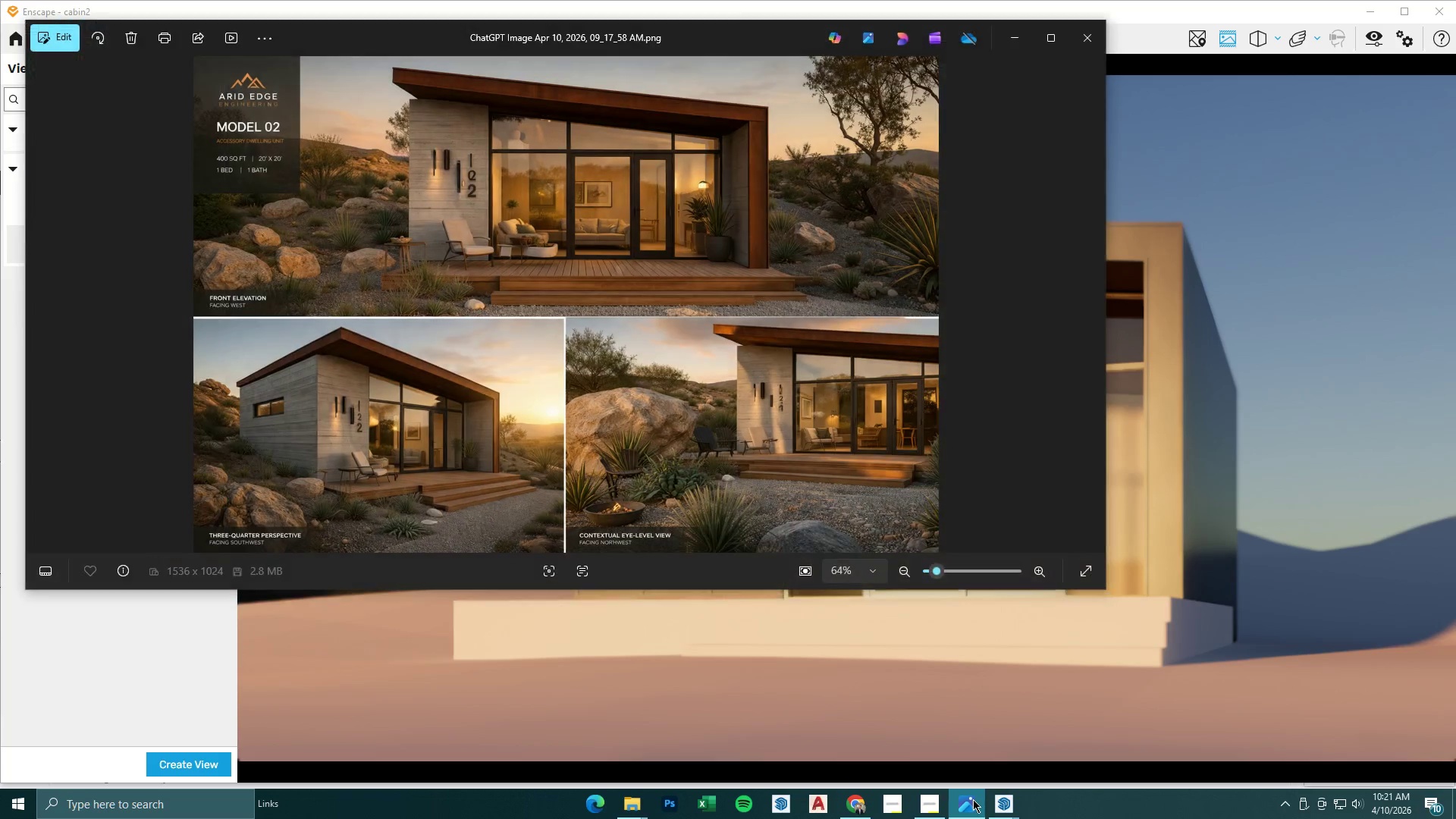 
left_click([973, 799])
 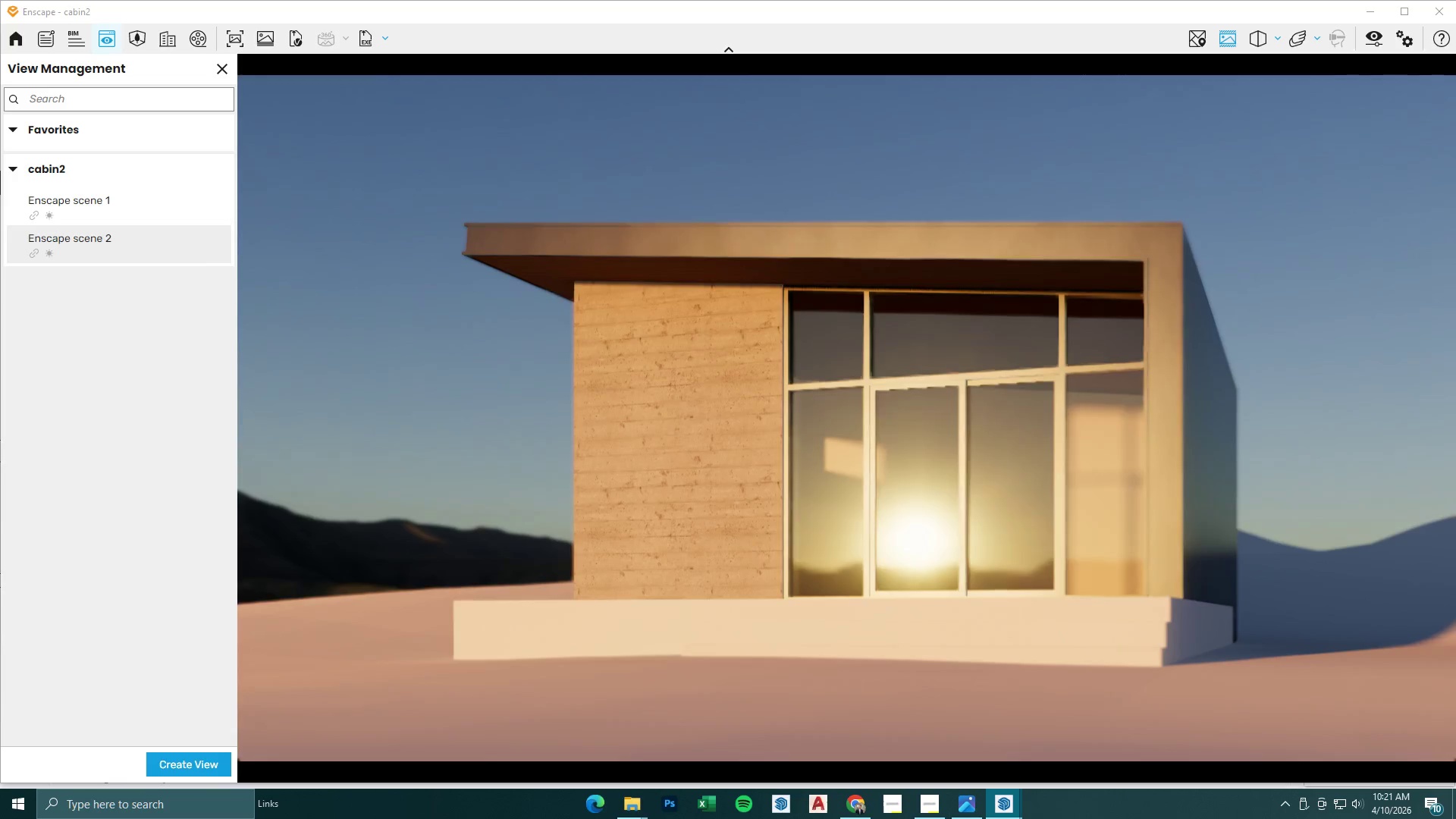 
key(A)
 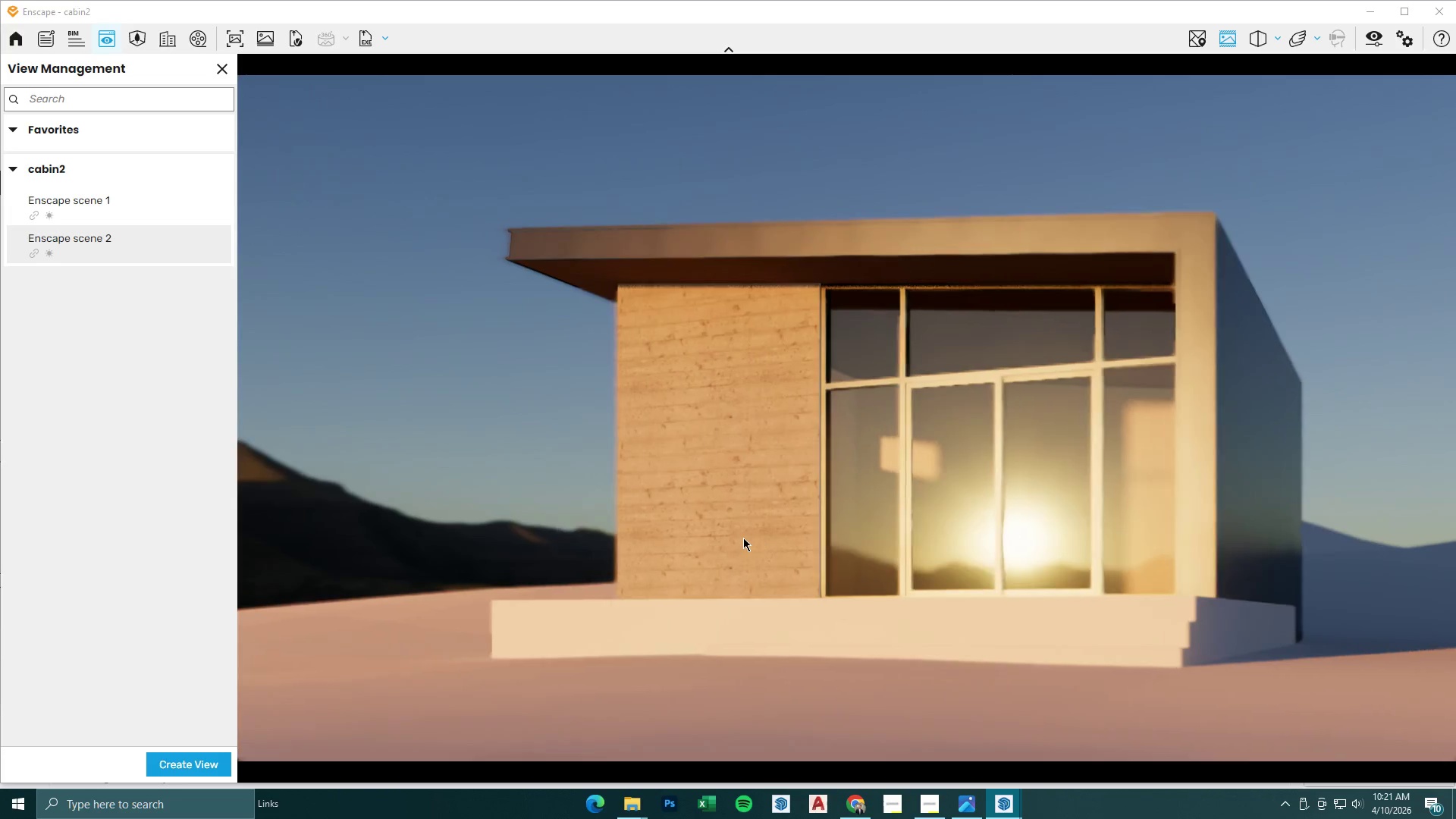 
hold_key(key=W, duration=0.33)
 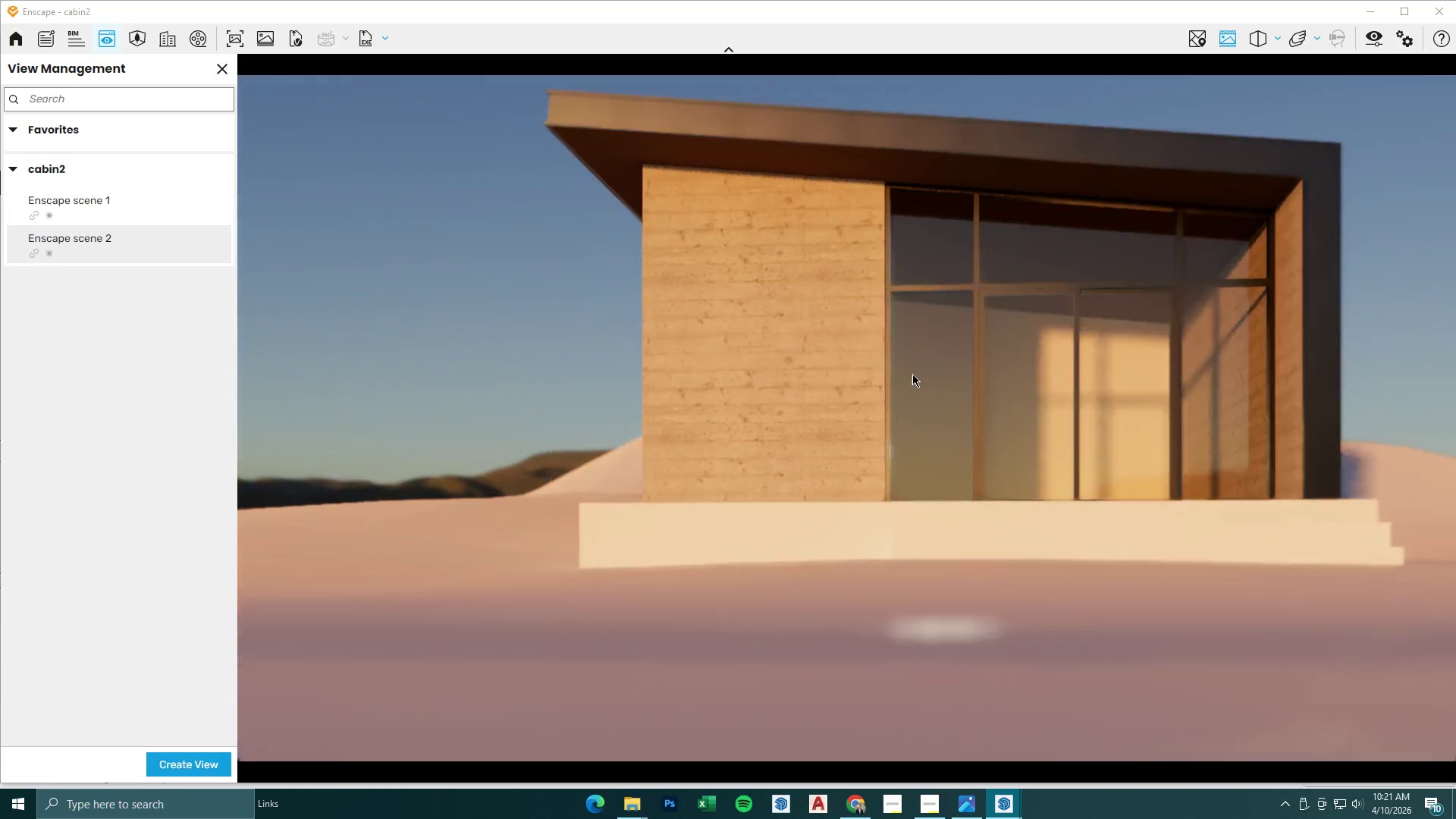 
wait(6.23)
 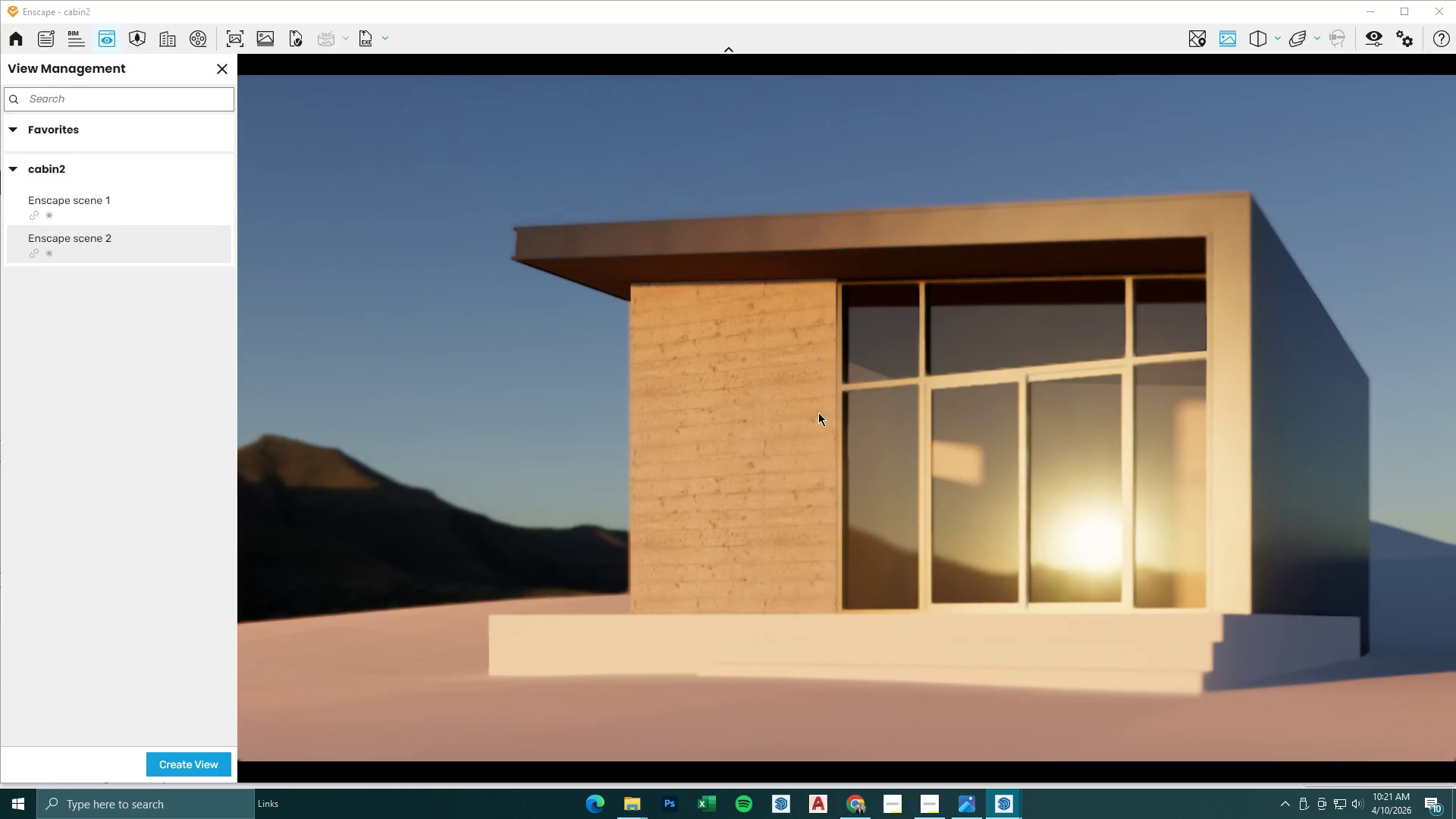 
hold_key(key=W, duration=0.36)
 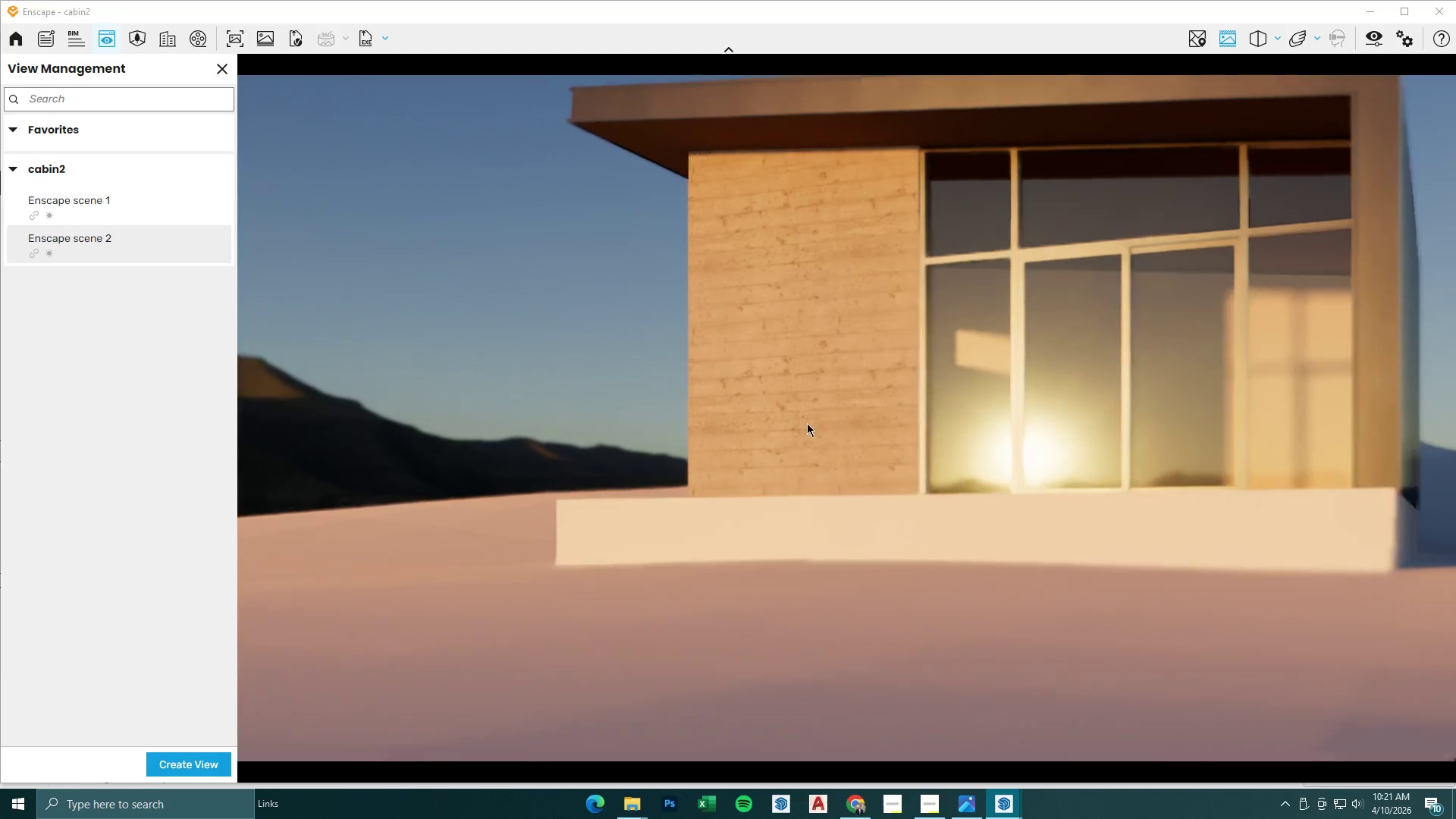 
type(eswesw)
 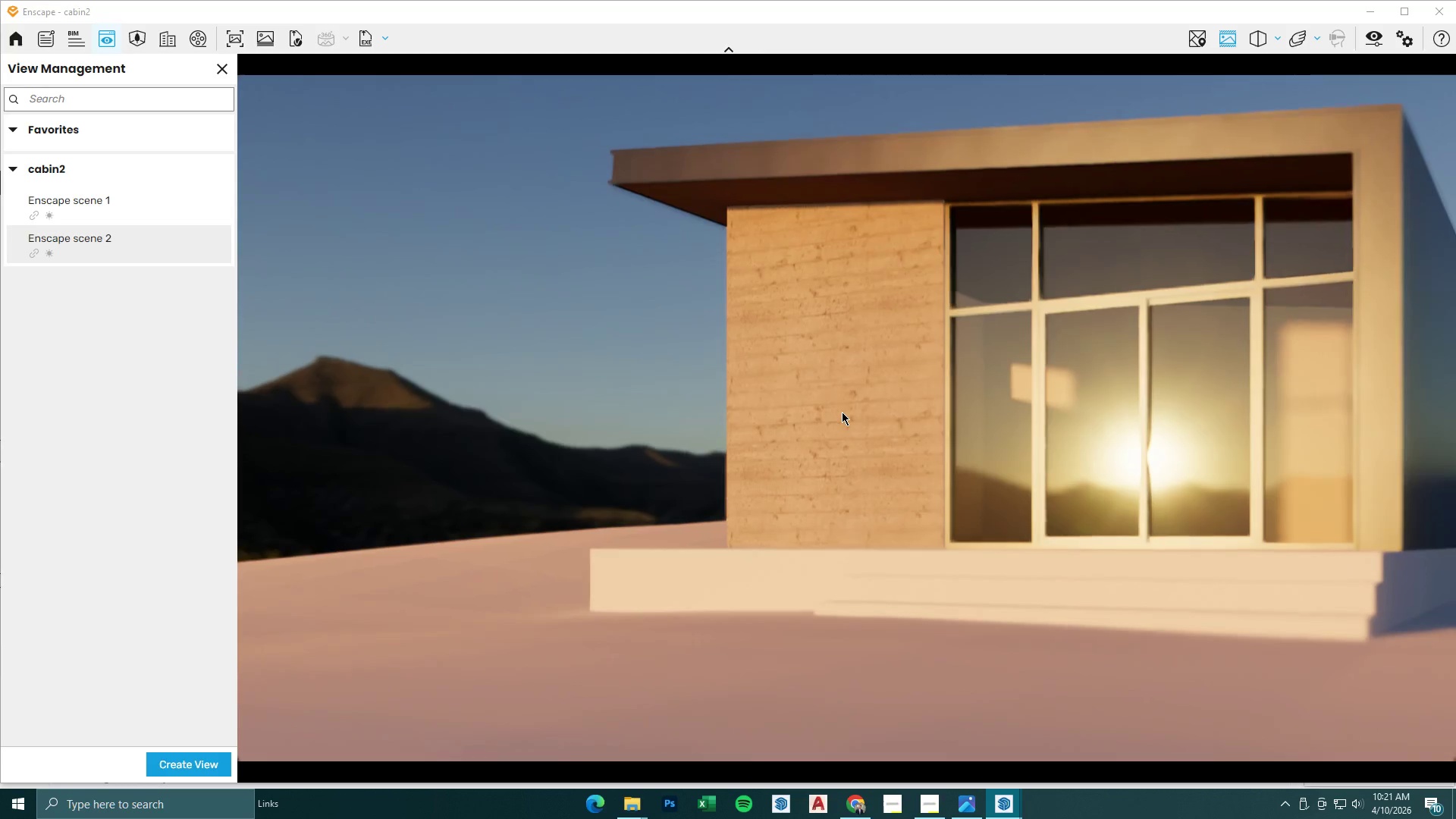 
type(ewq)
 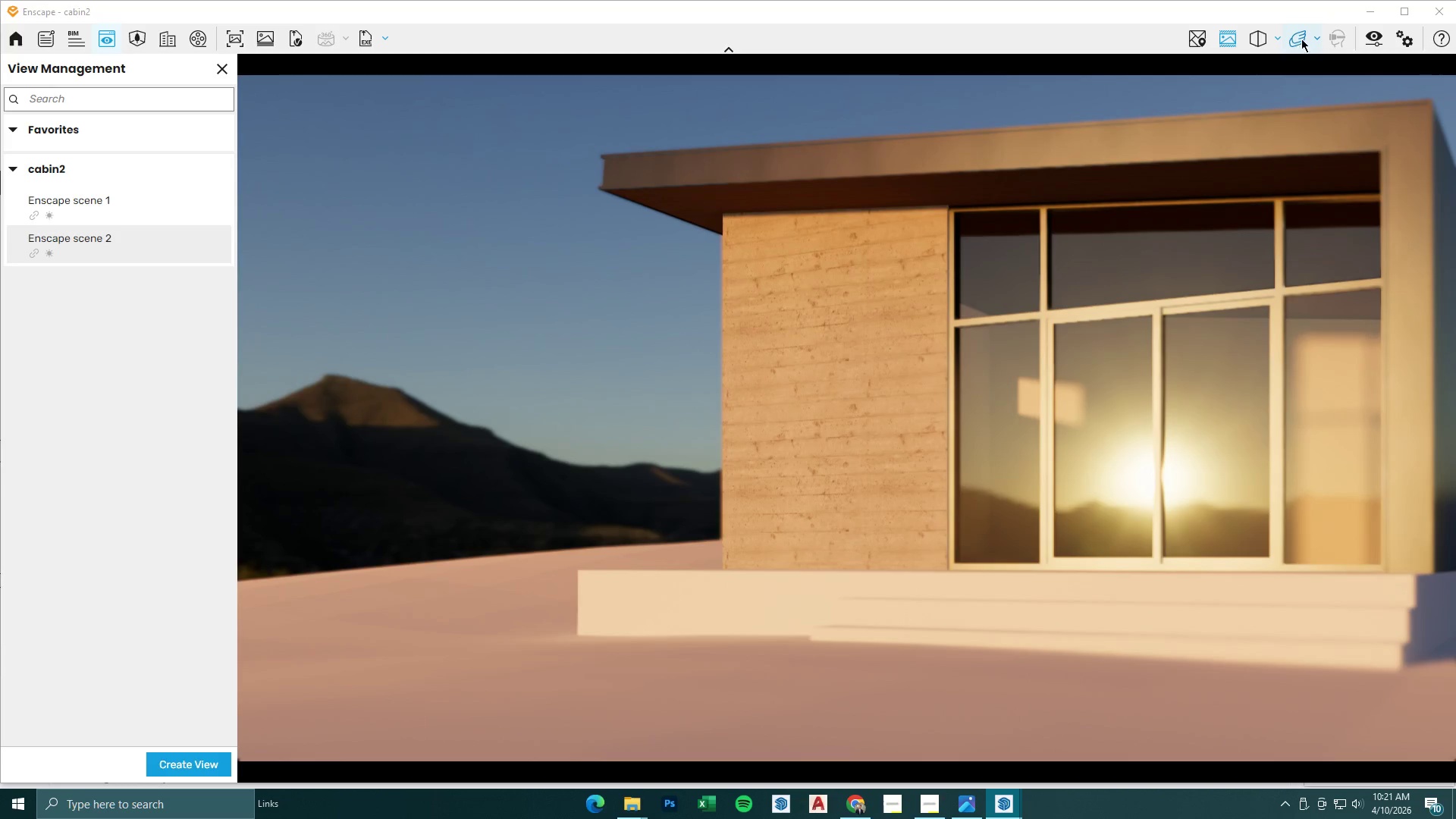 
left_click([1384, 36])
 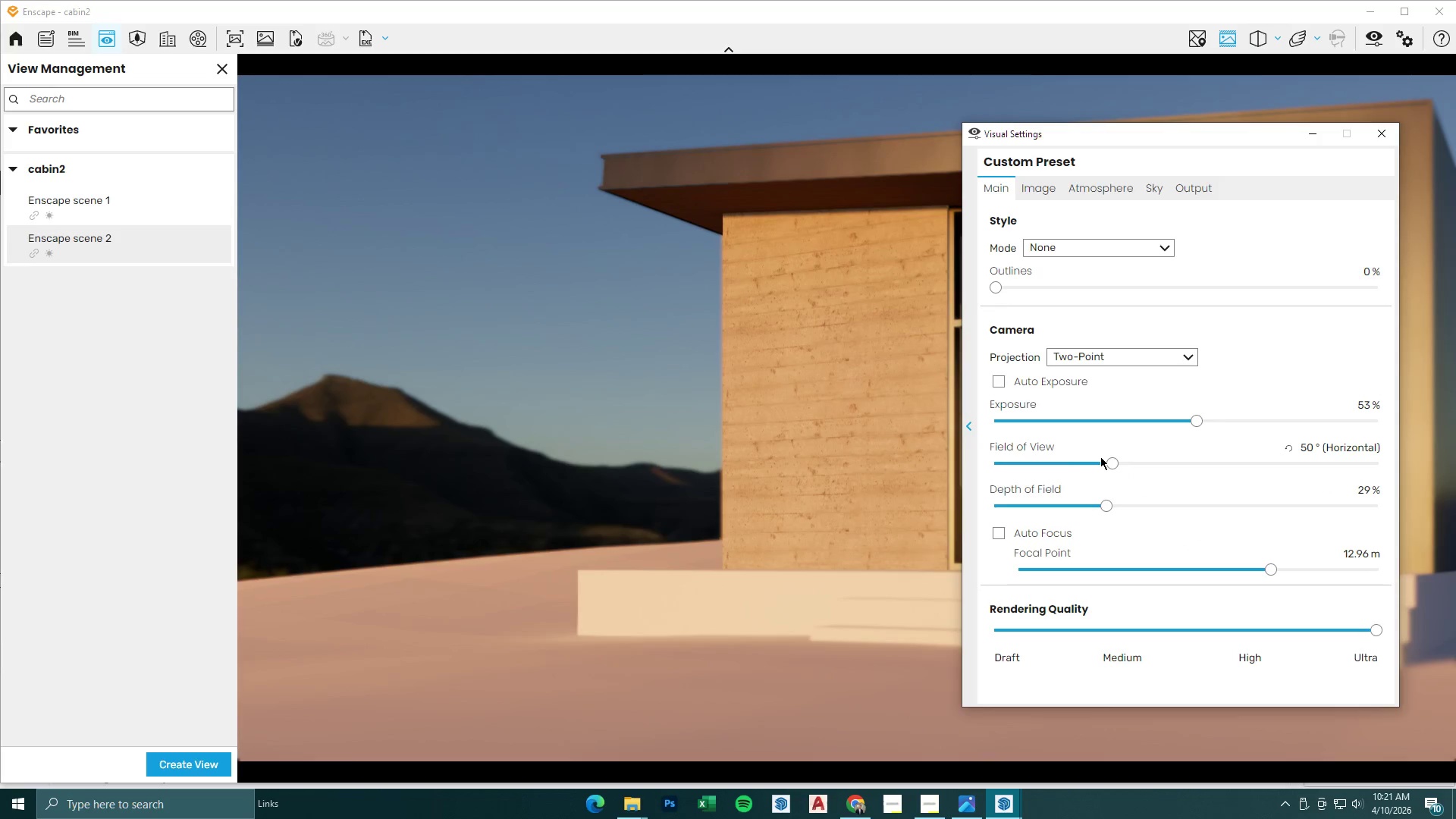 
left_click_drag(start_coordinate=[1116, 460], to_coordinate=[1083, 459])
 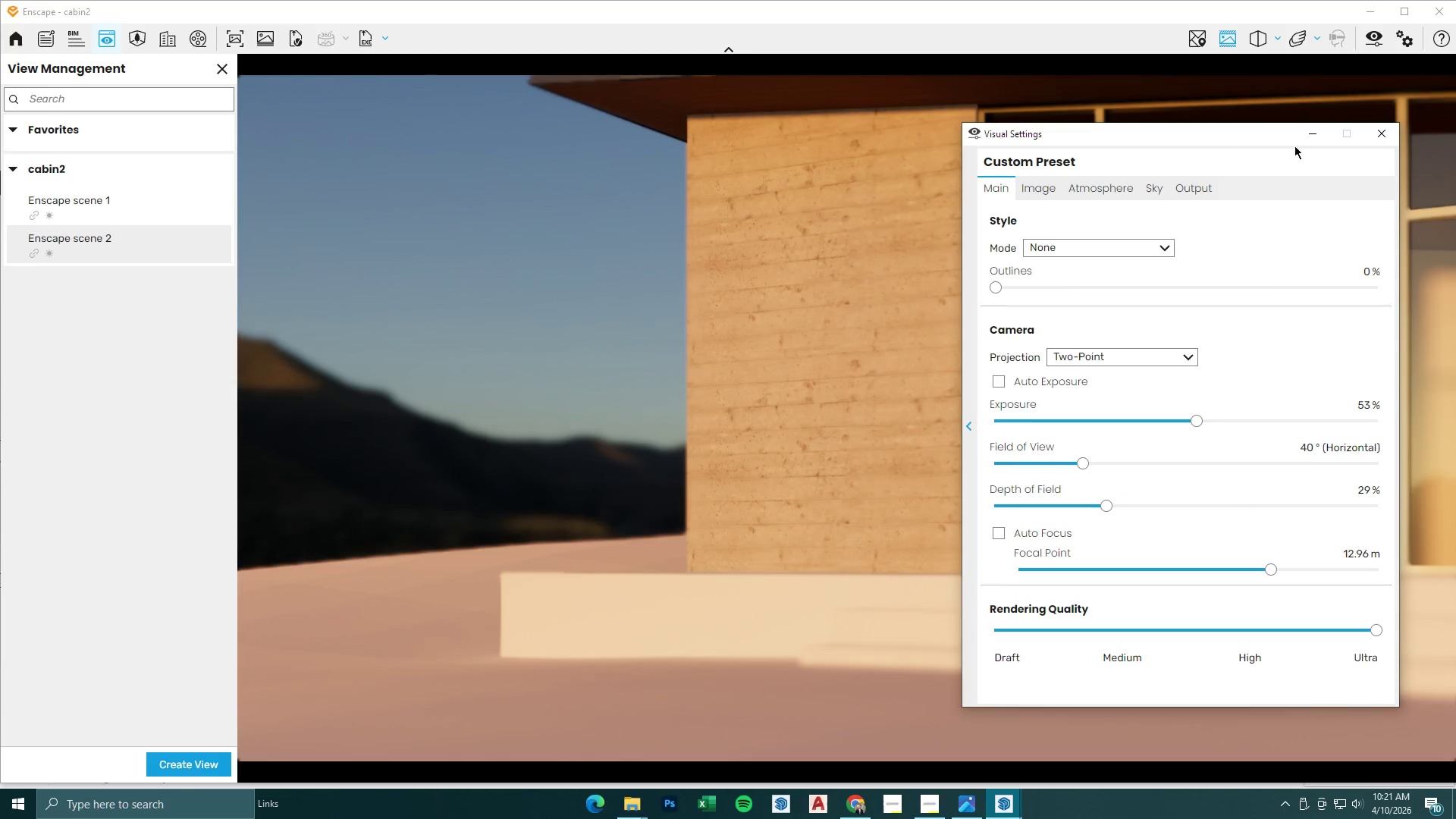 
left_click([1313, 135])
 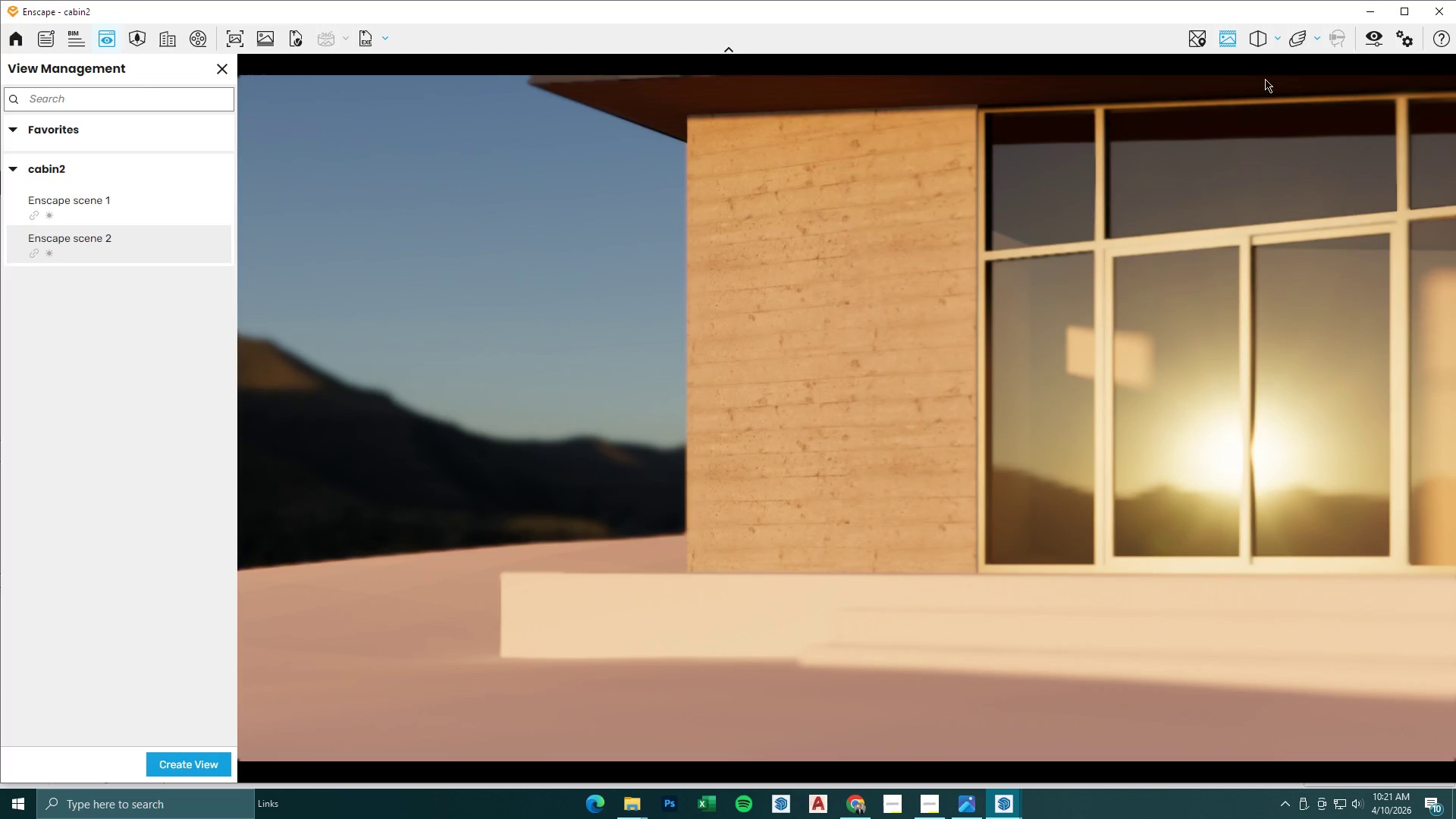 
left_click([1375, 38])
 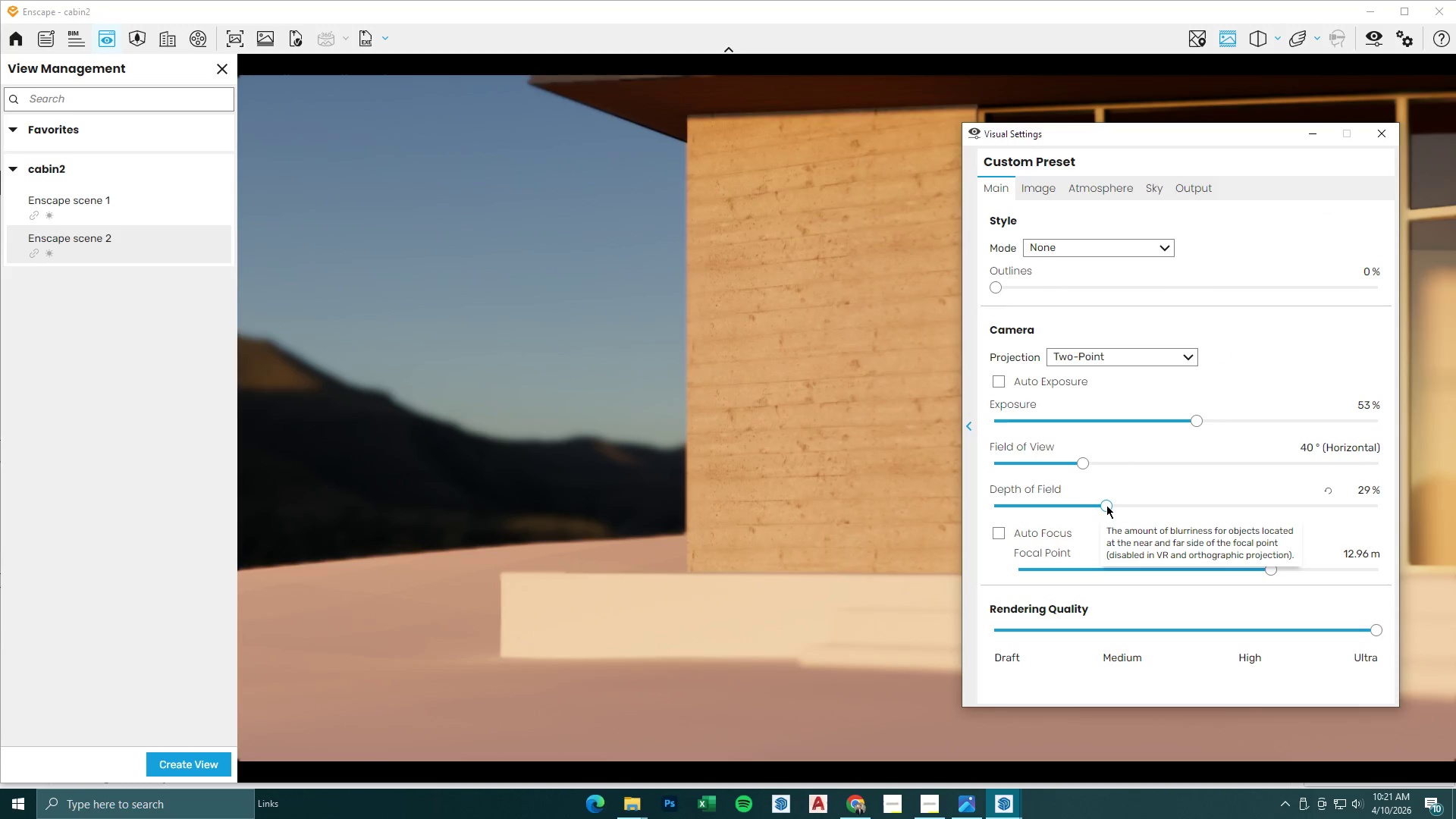 
left_click_drag(start_coordinate=[1085, 463], to_coordinate=[1102, 464])
 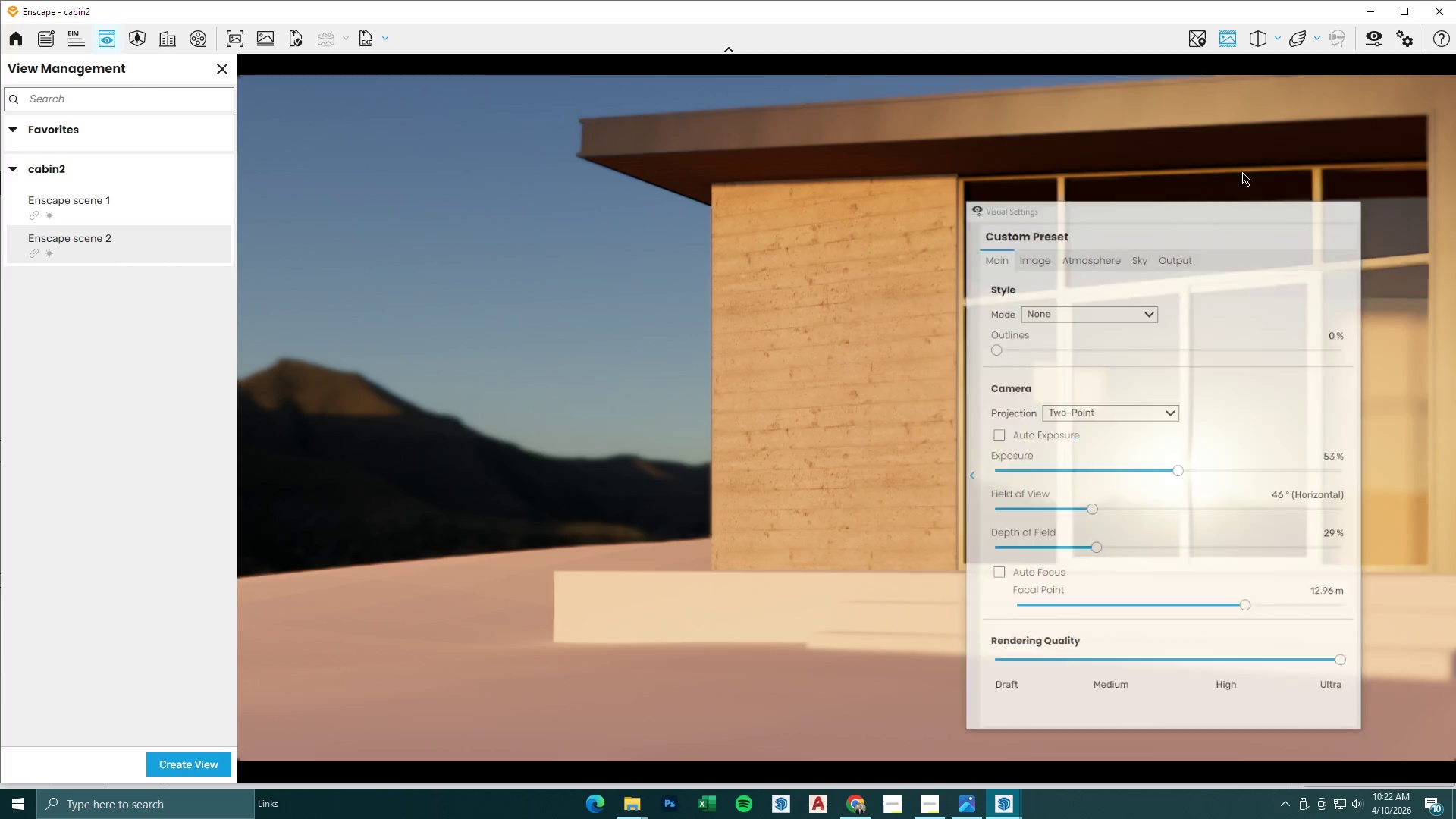 
left_click([966, 358])
 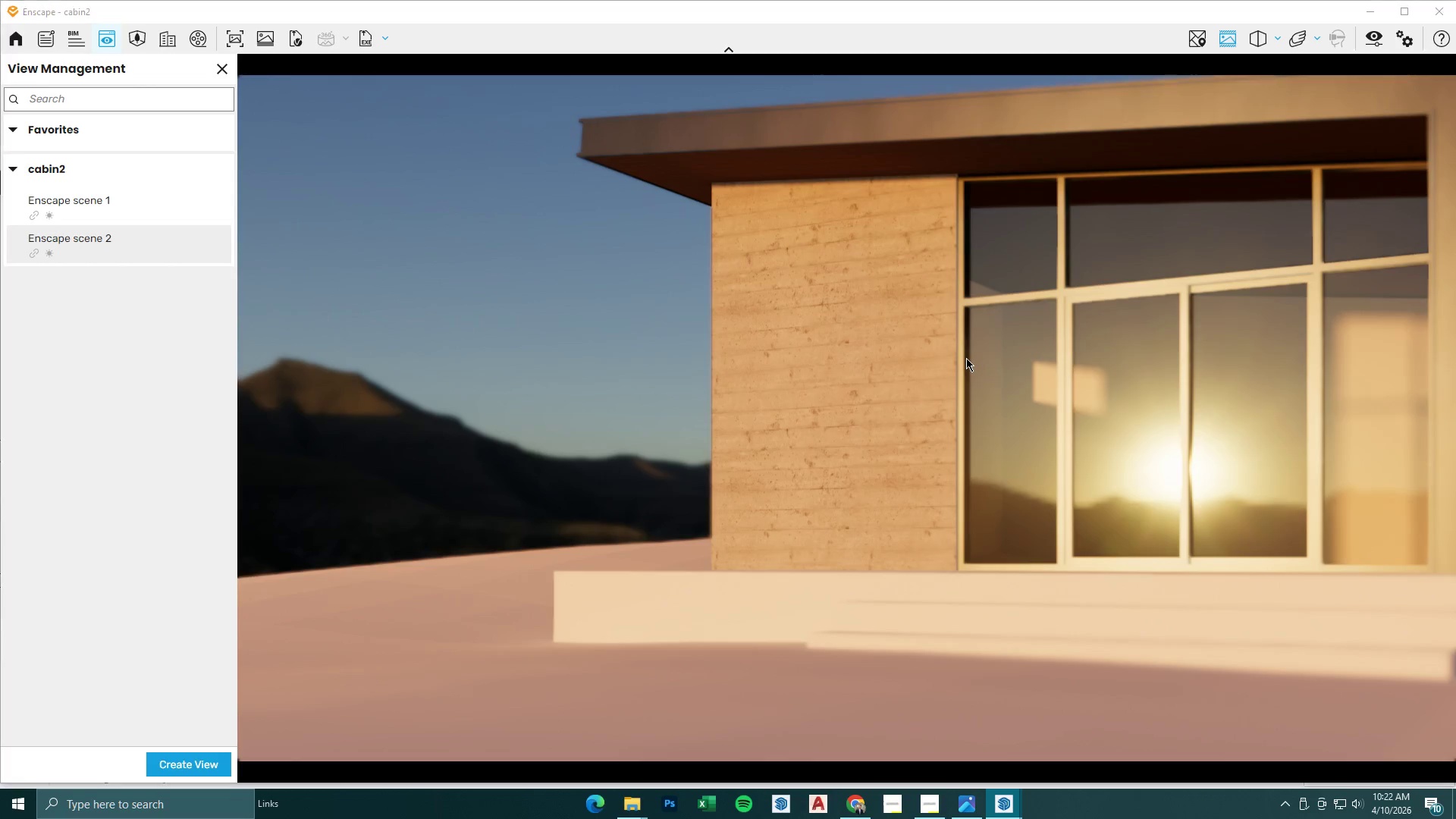 
type(esq)
 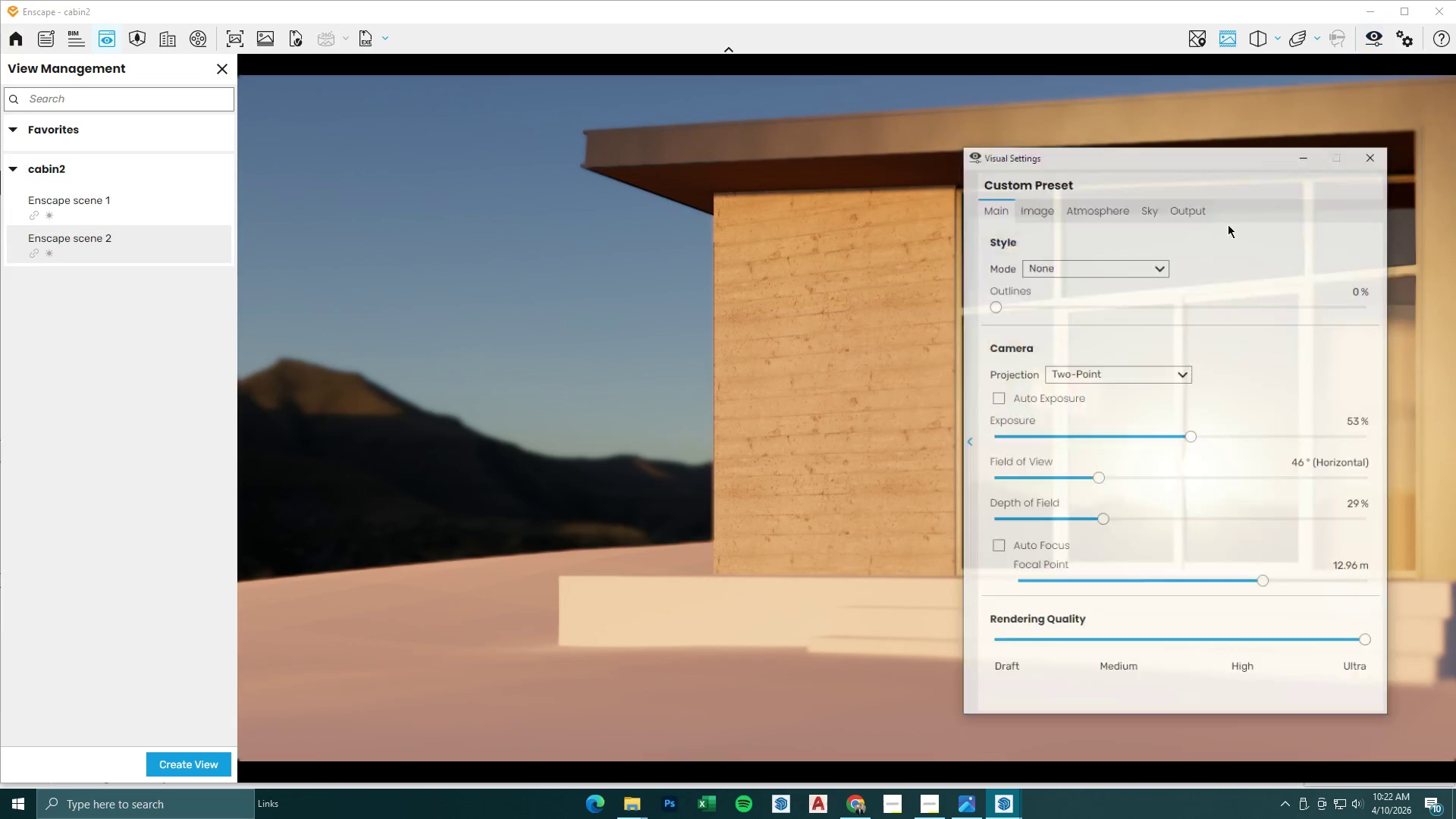 
left_click([1169, 190])
 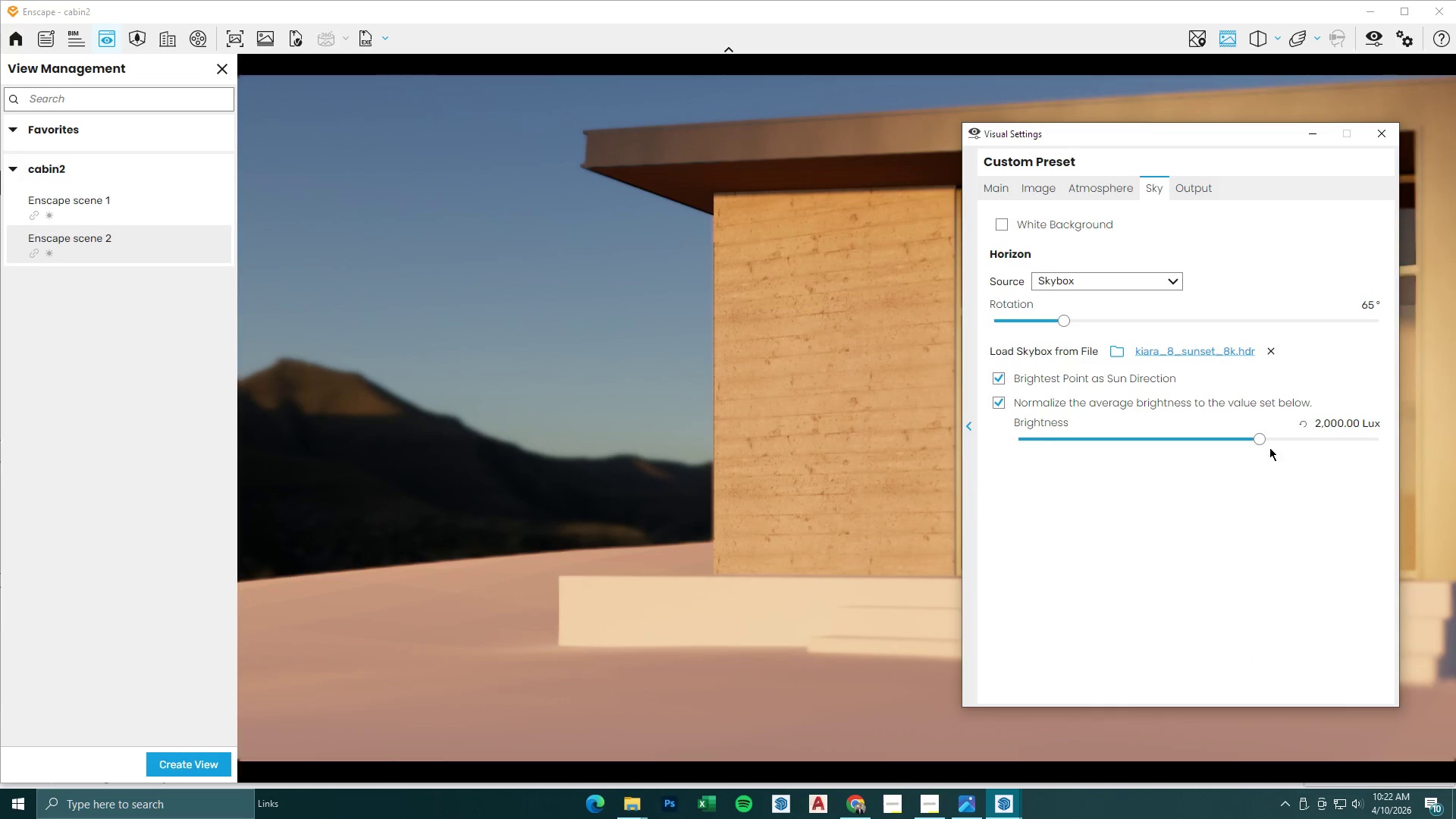 
left_click_drag(start_coordinate=[1257, 435], to_coordinate=[1288, 441])
 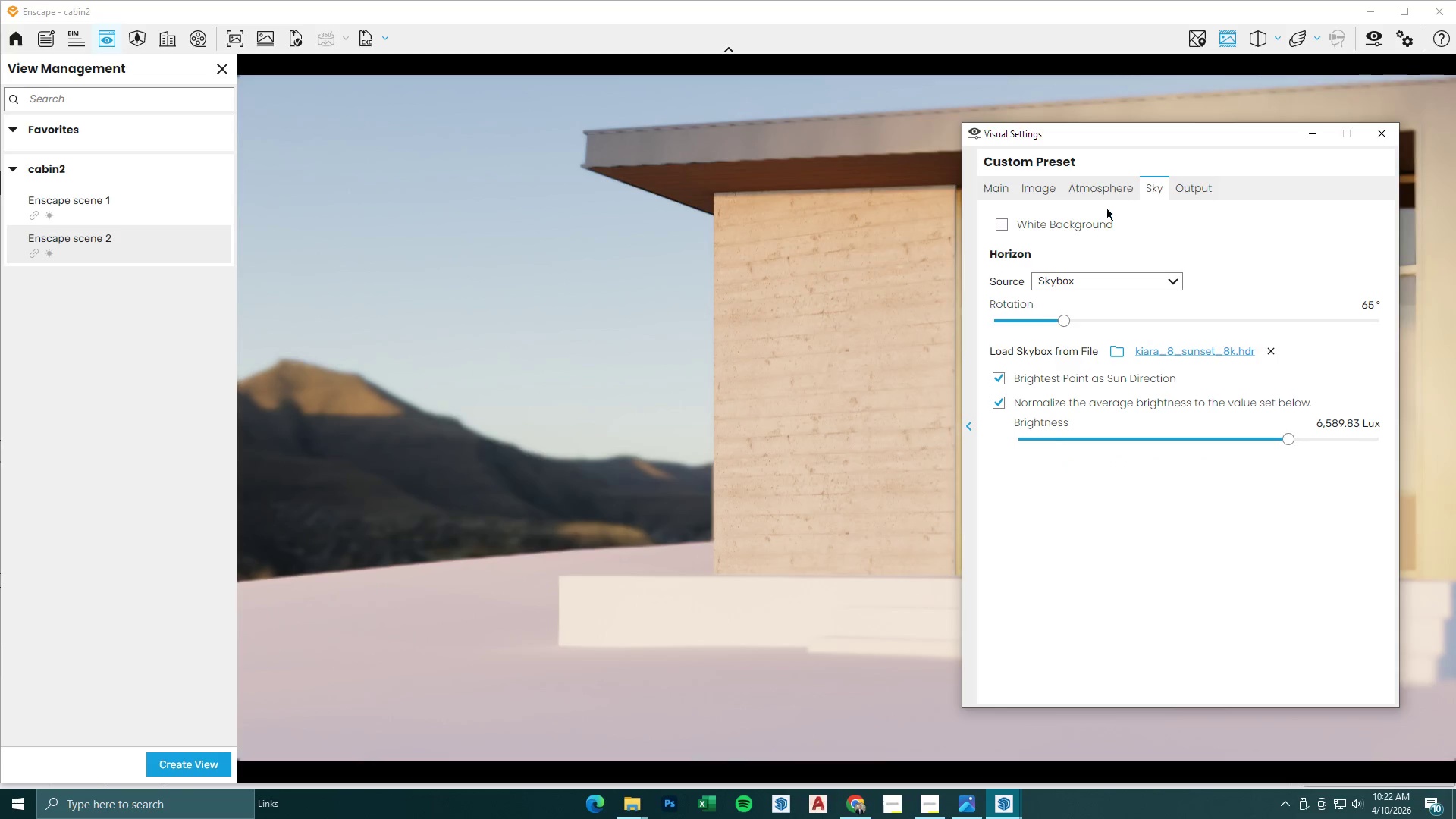 
left_click([1104, 193])
 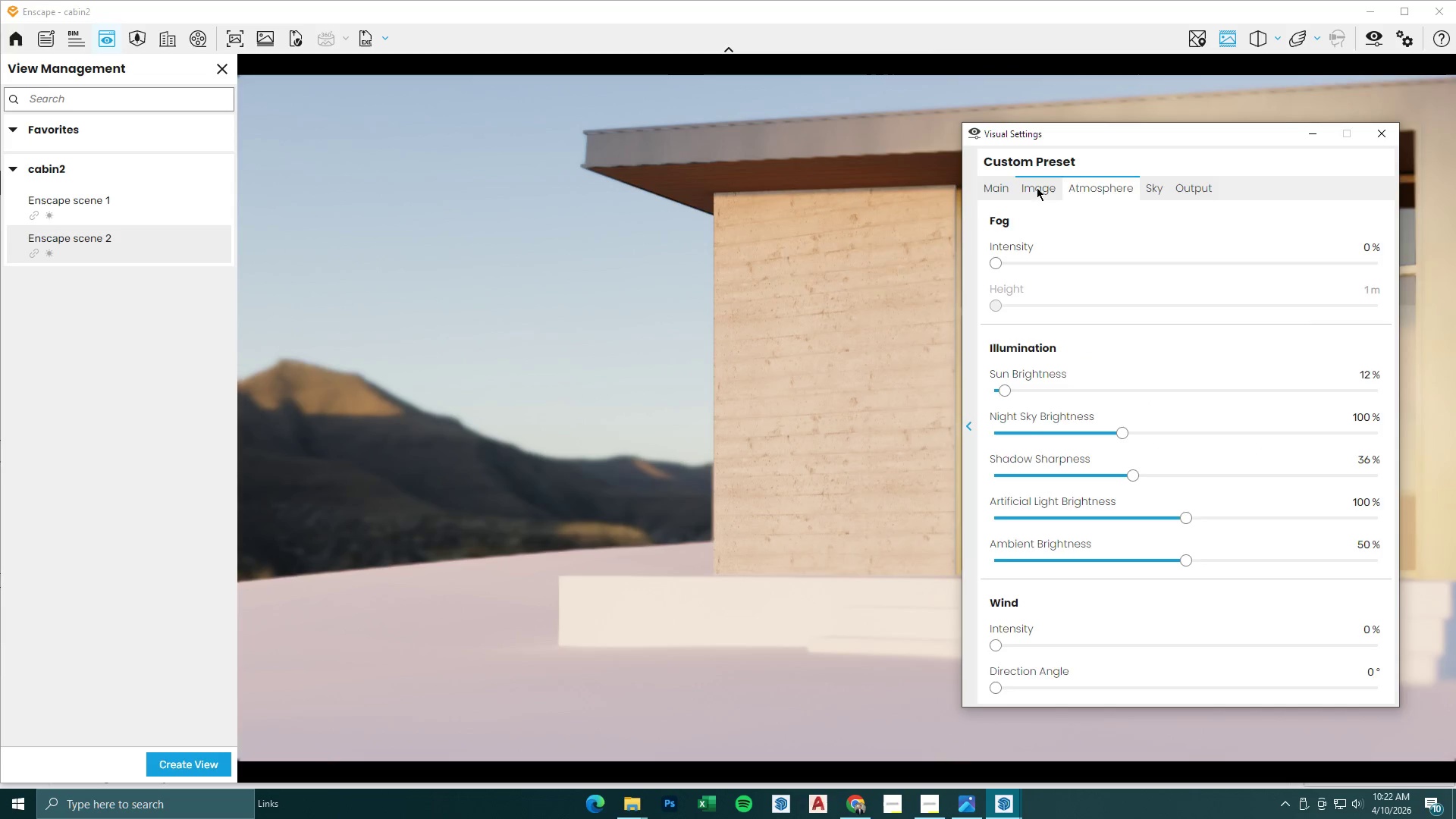 
double_click([1005, 185])
 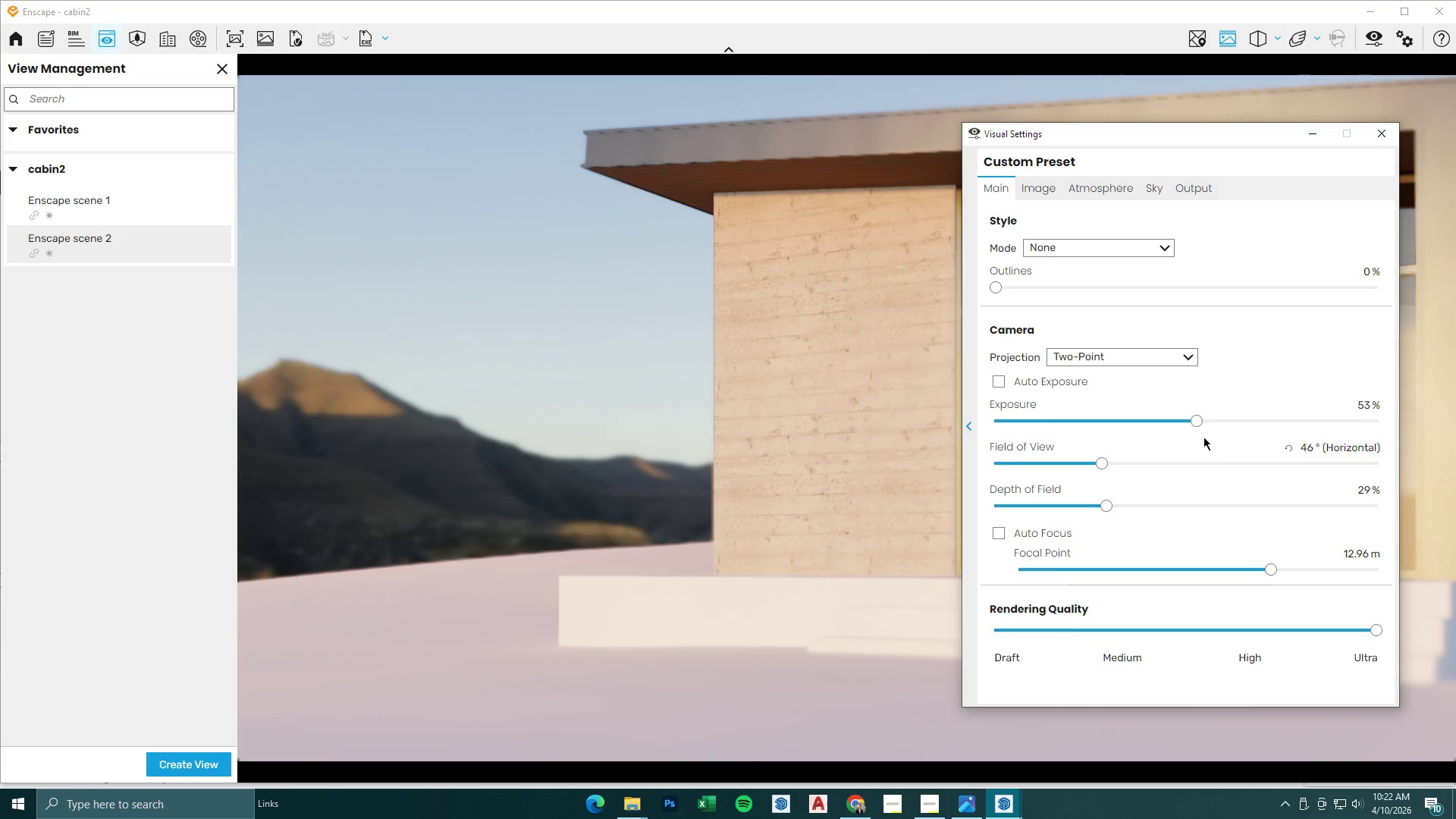 
left_click_drag(start_coordinate=[1196, 423], to_coordinate=[1191, 425])
 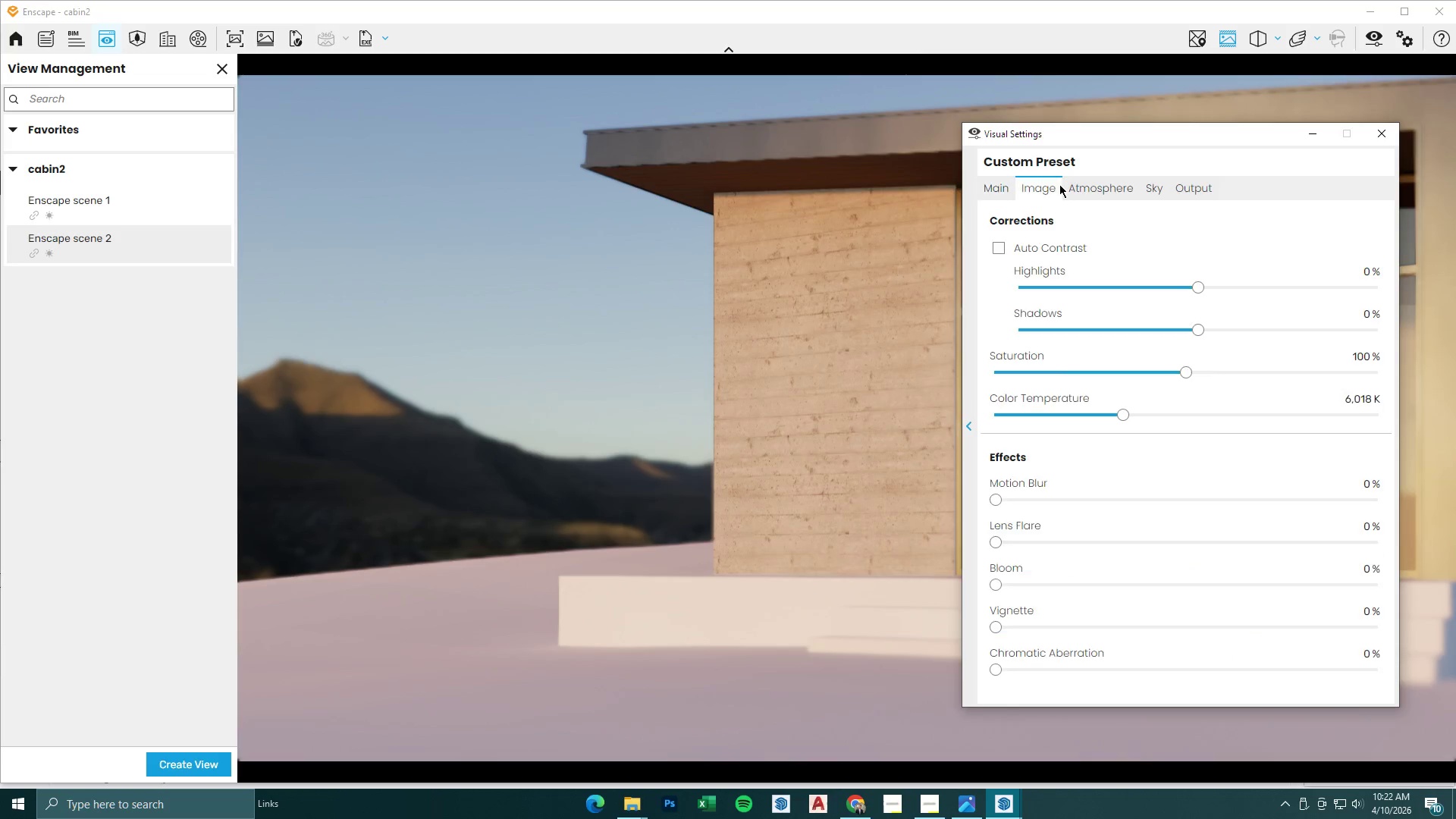 
double_click([1082, 187])
 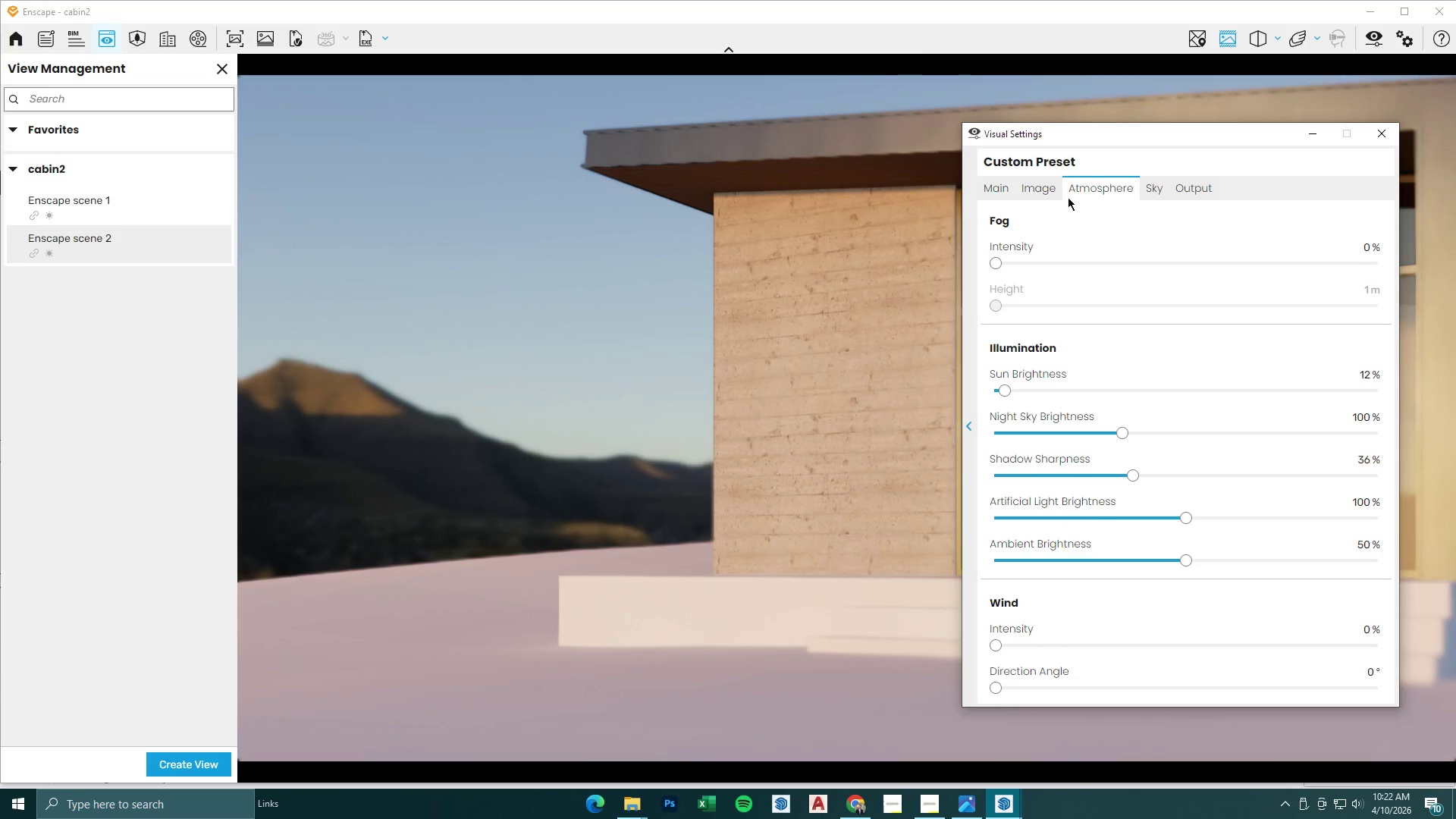 
triple_click([1046, 185])
 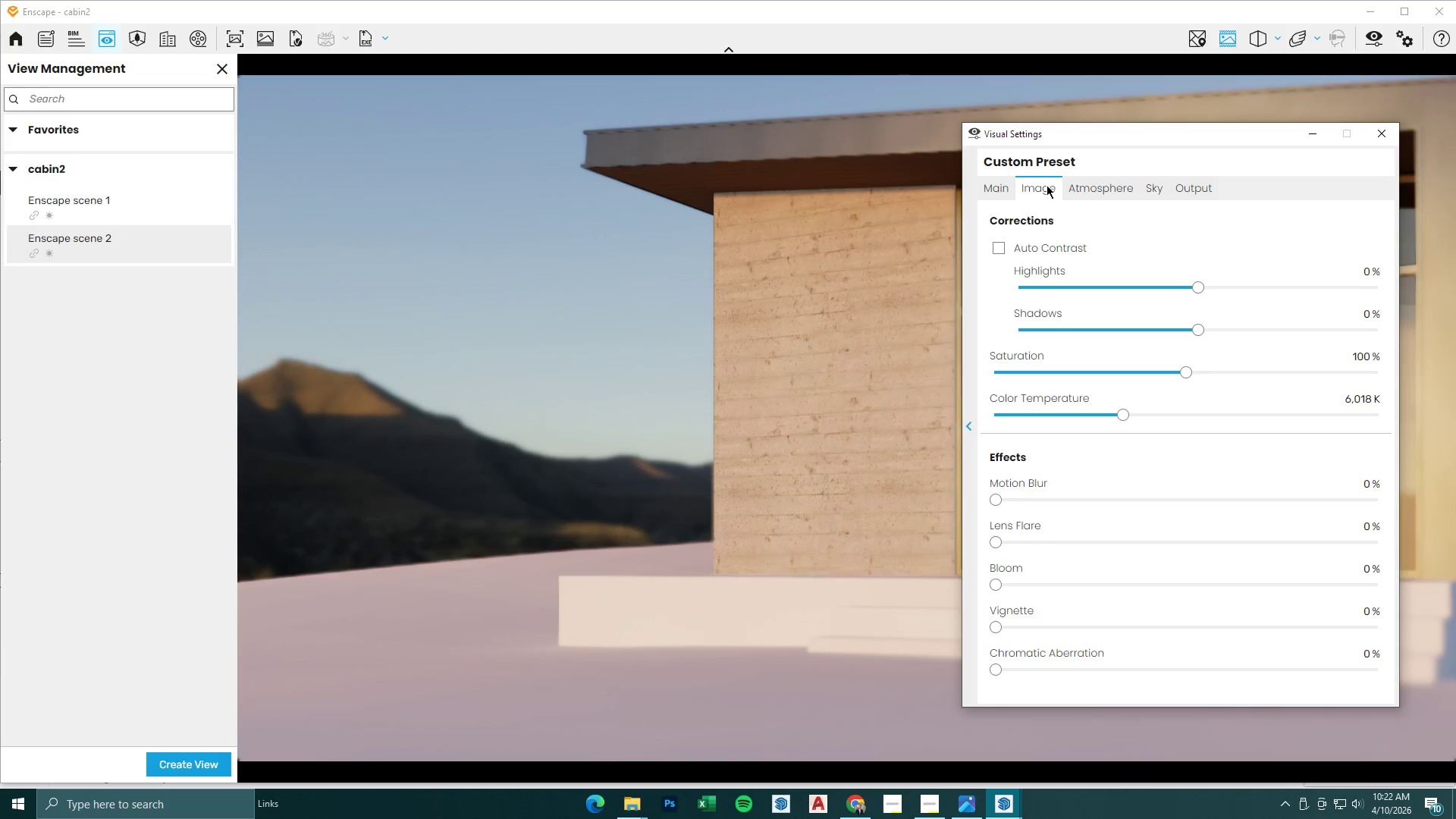 
left_click([1090, 185])
 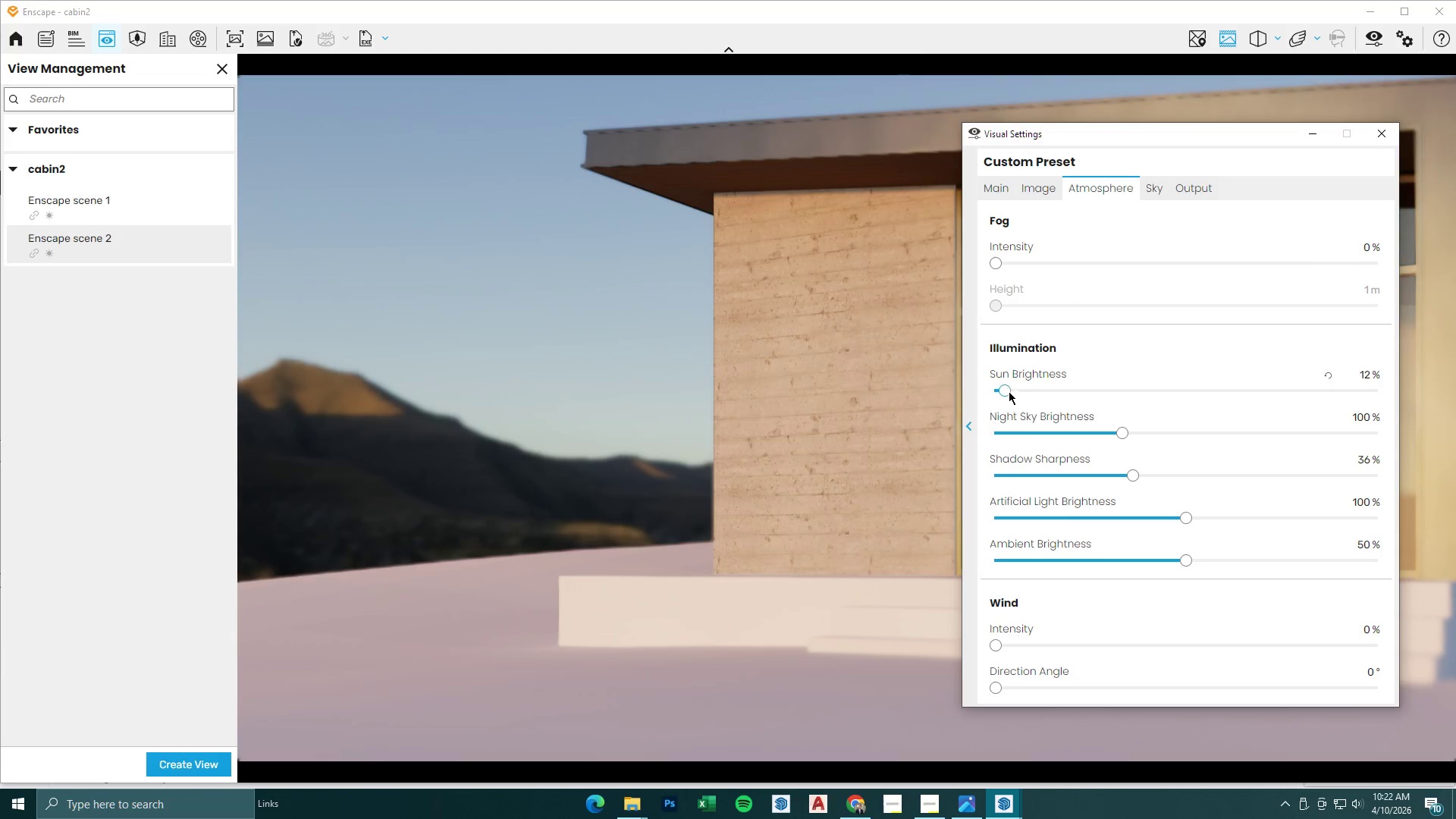 
left_click_drag(start_coordinate=[1006, 388], to_coordinate=[1011, 388])
 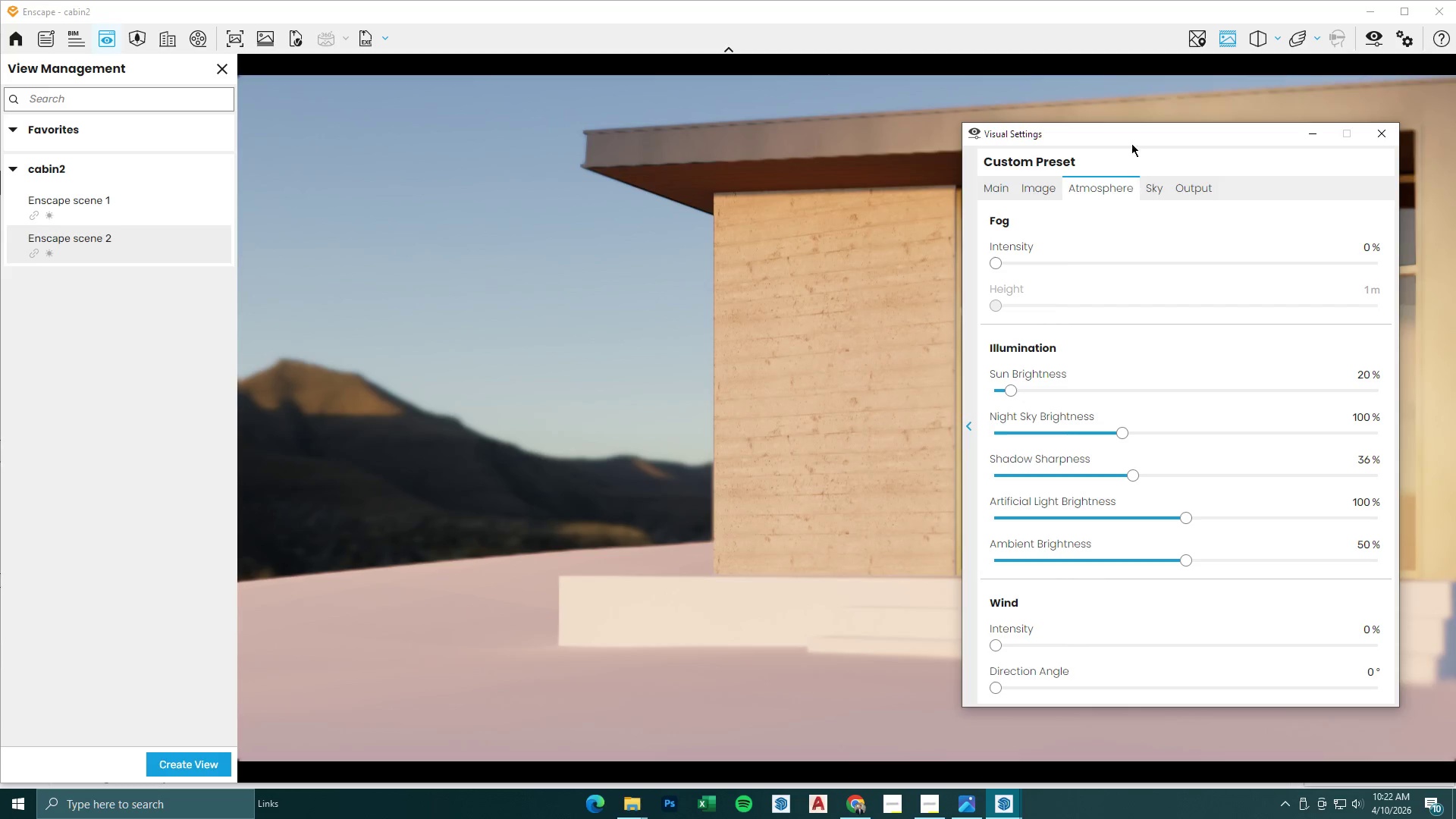 
left_click_drag(start_coordinate=[1132, 133], to_coordinate=[674, 97])
 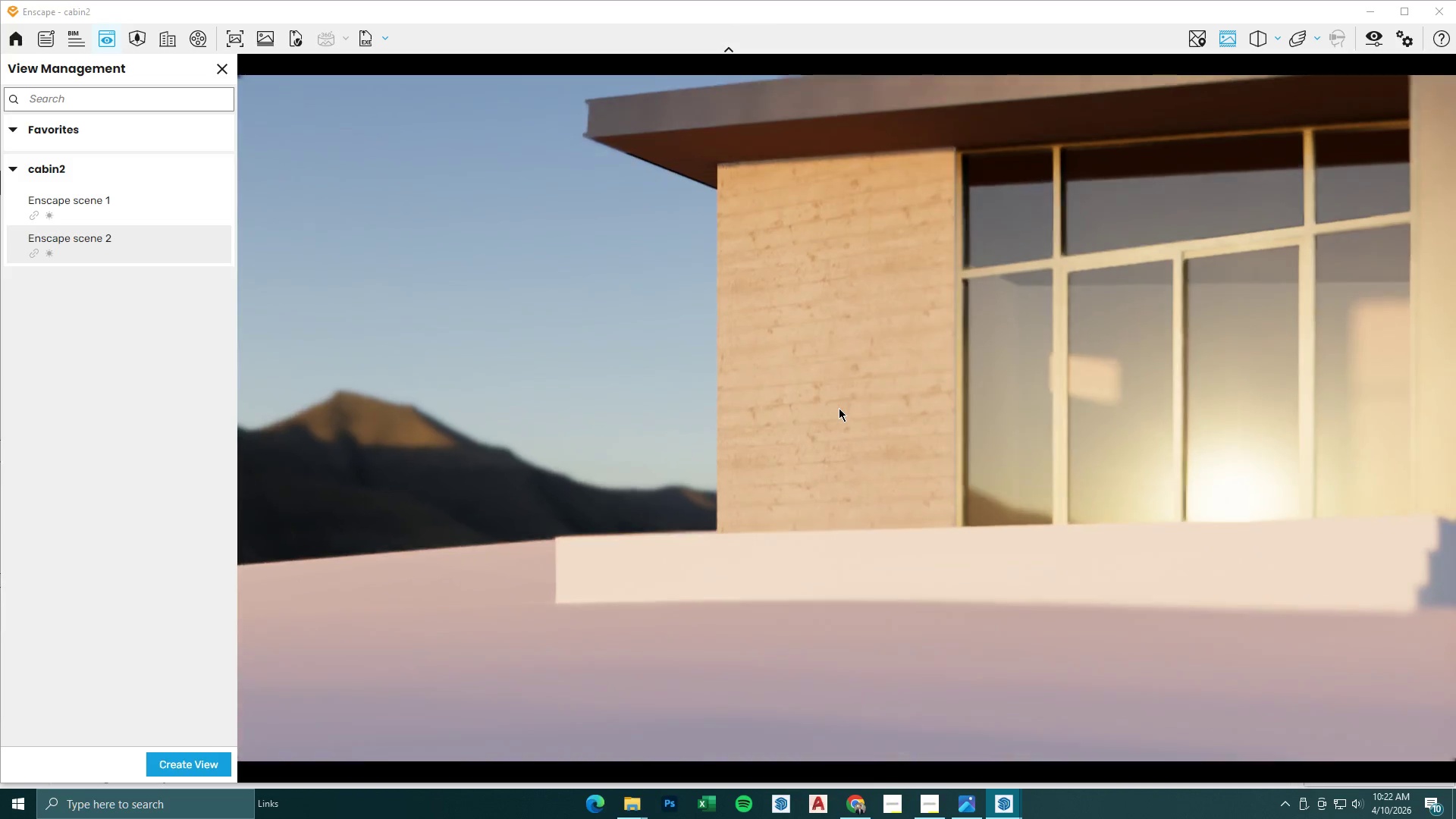 
key(E)
 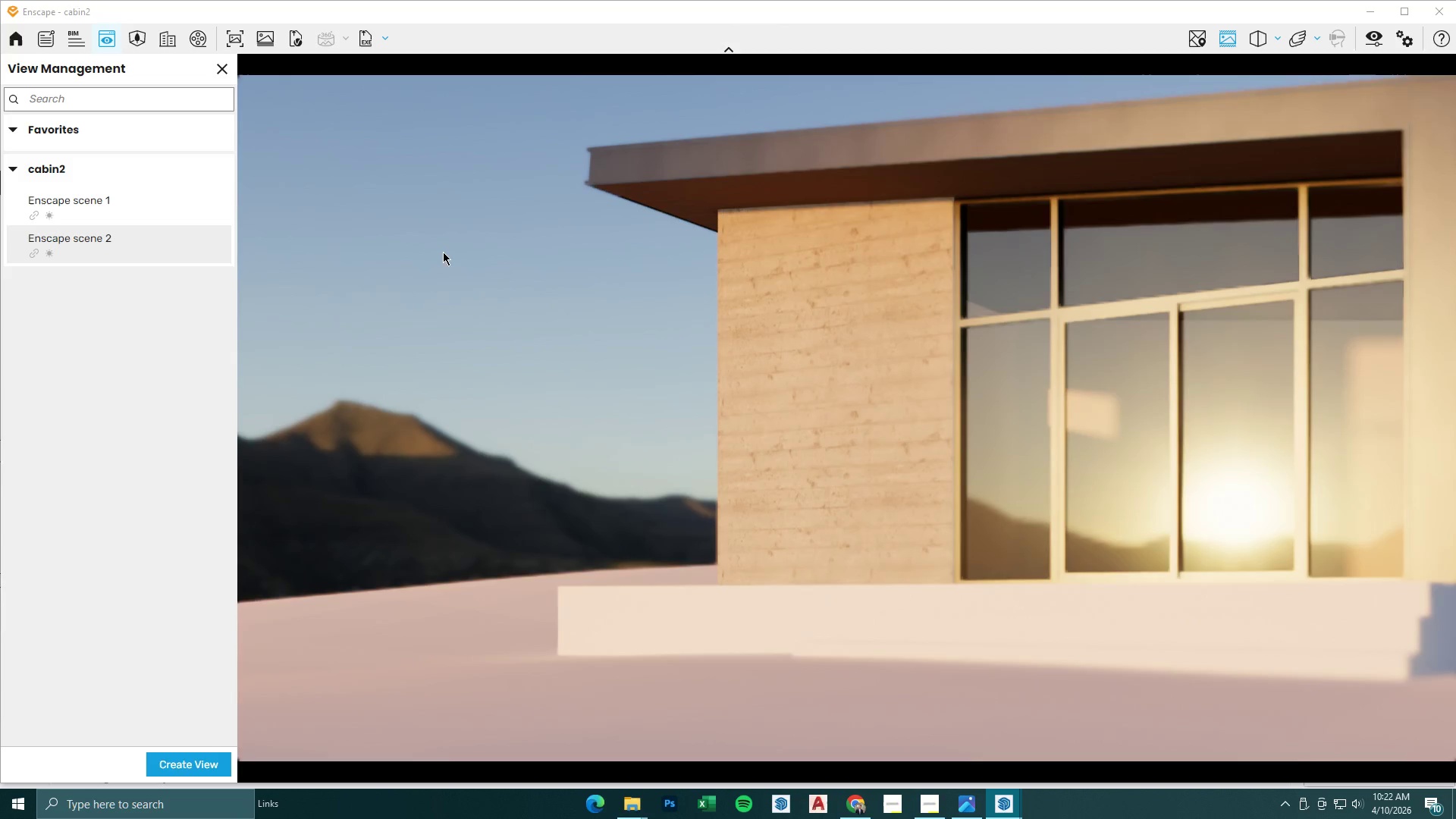 
wait(5.31)
 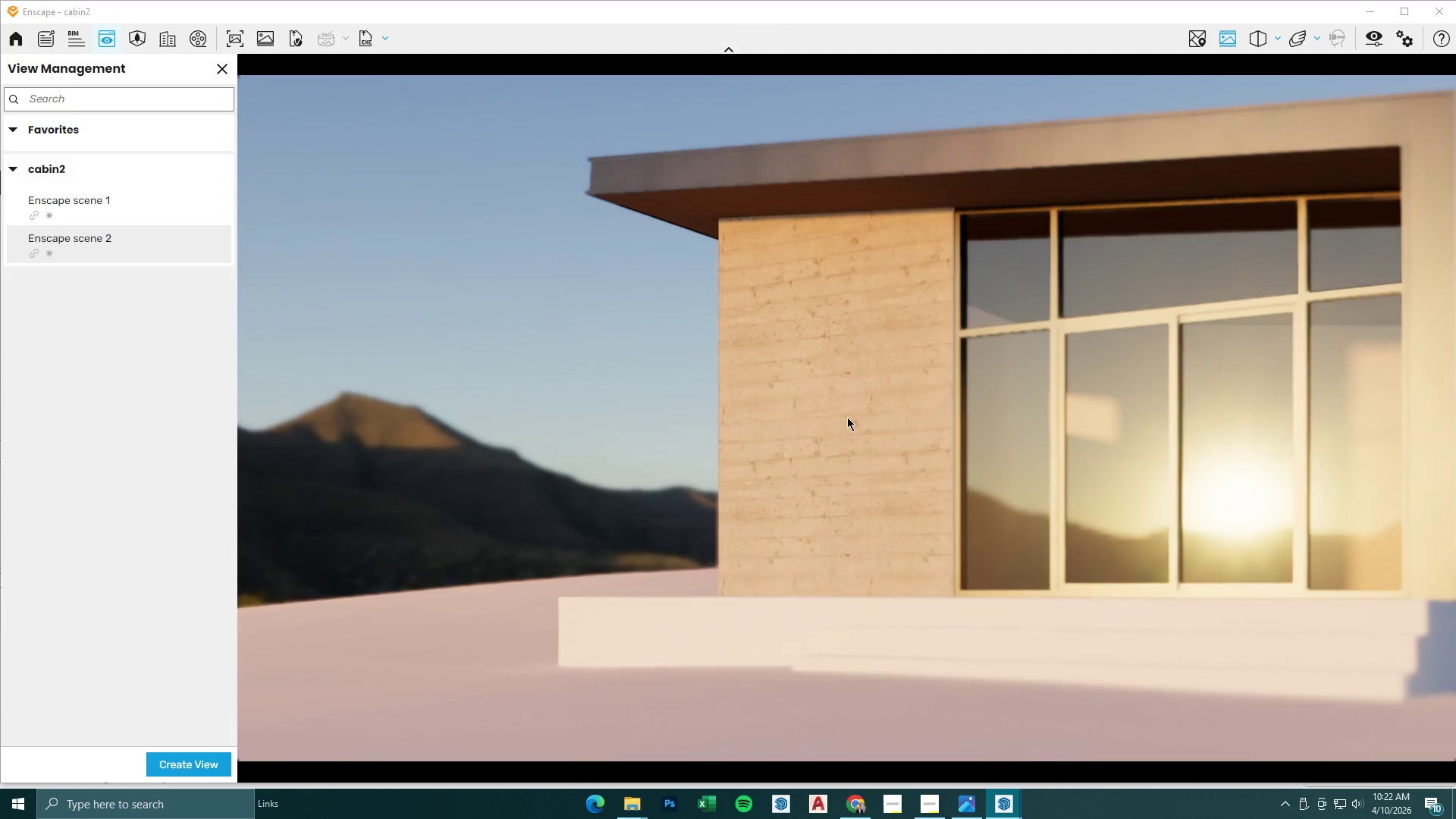 
double_click([131, 758])
 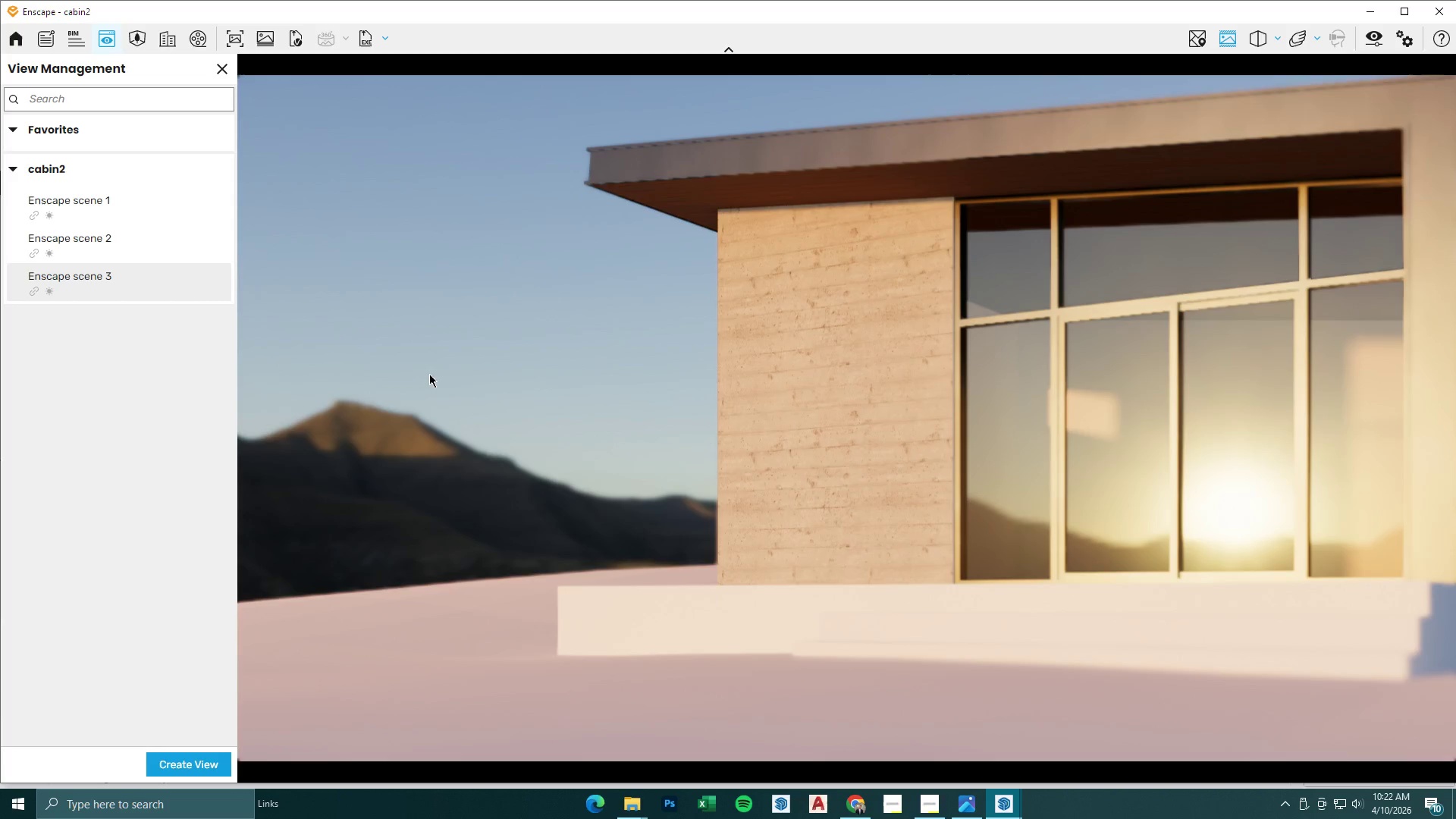 
left_click([968, 811])
 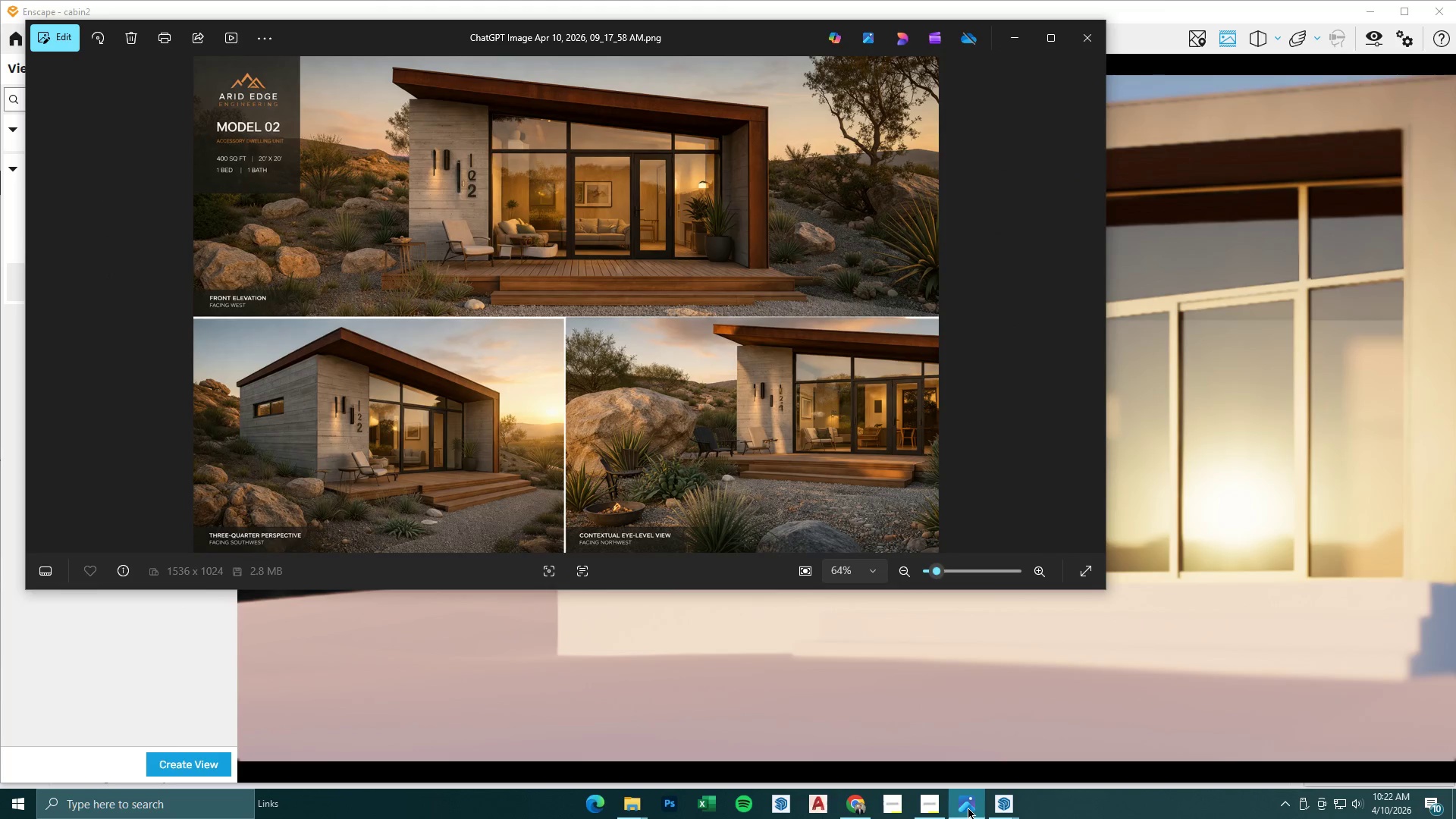 
left_click([968, 807])
 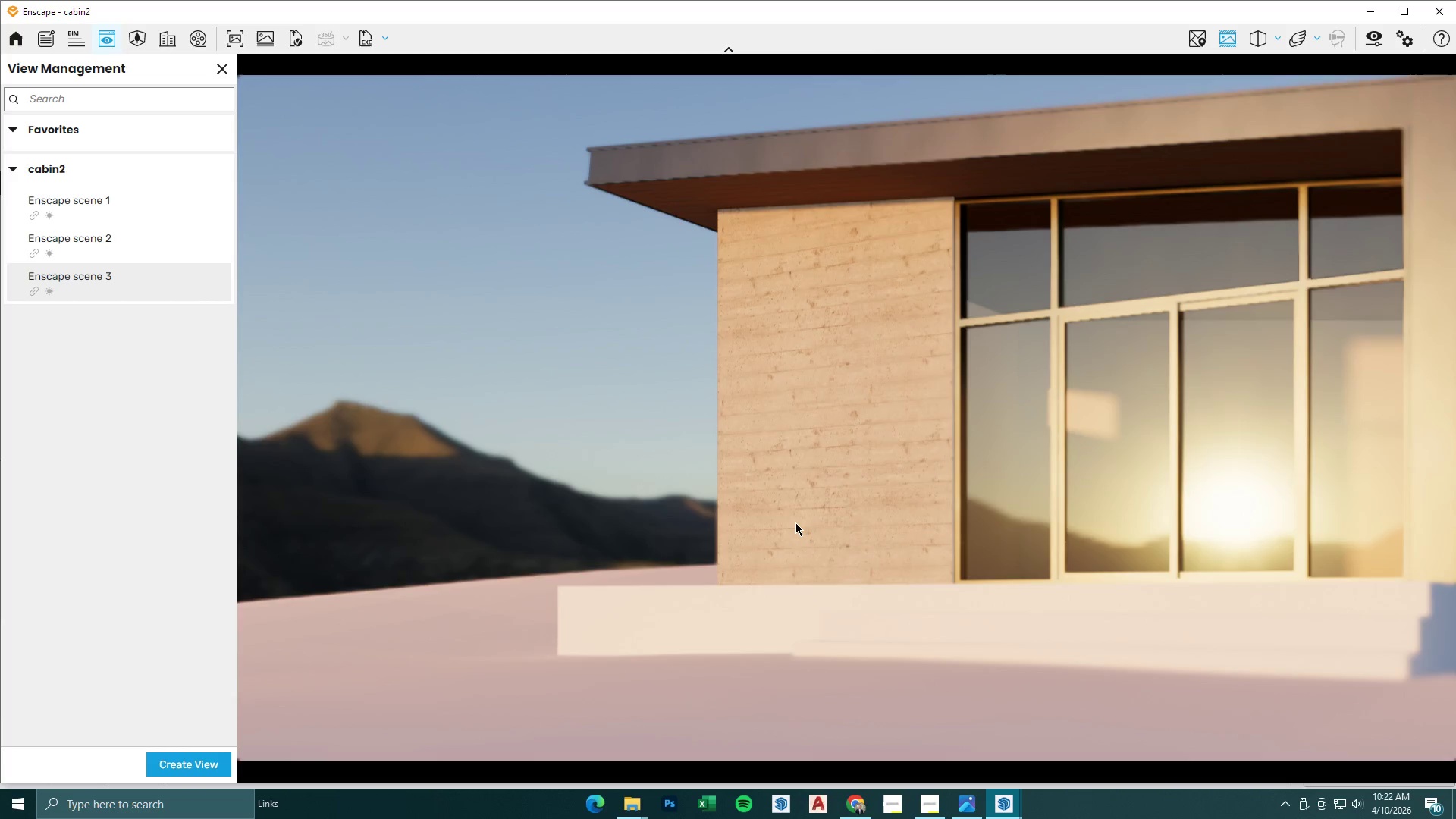 
left_click_drag(start_coordinate=[1369, 6], to_coordinate=[1365, 6])
 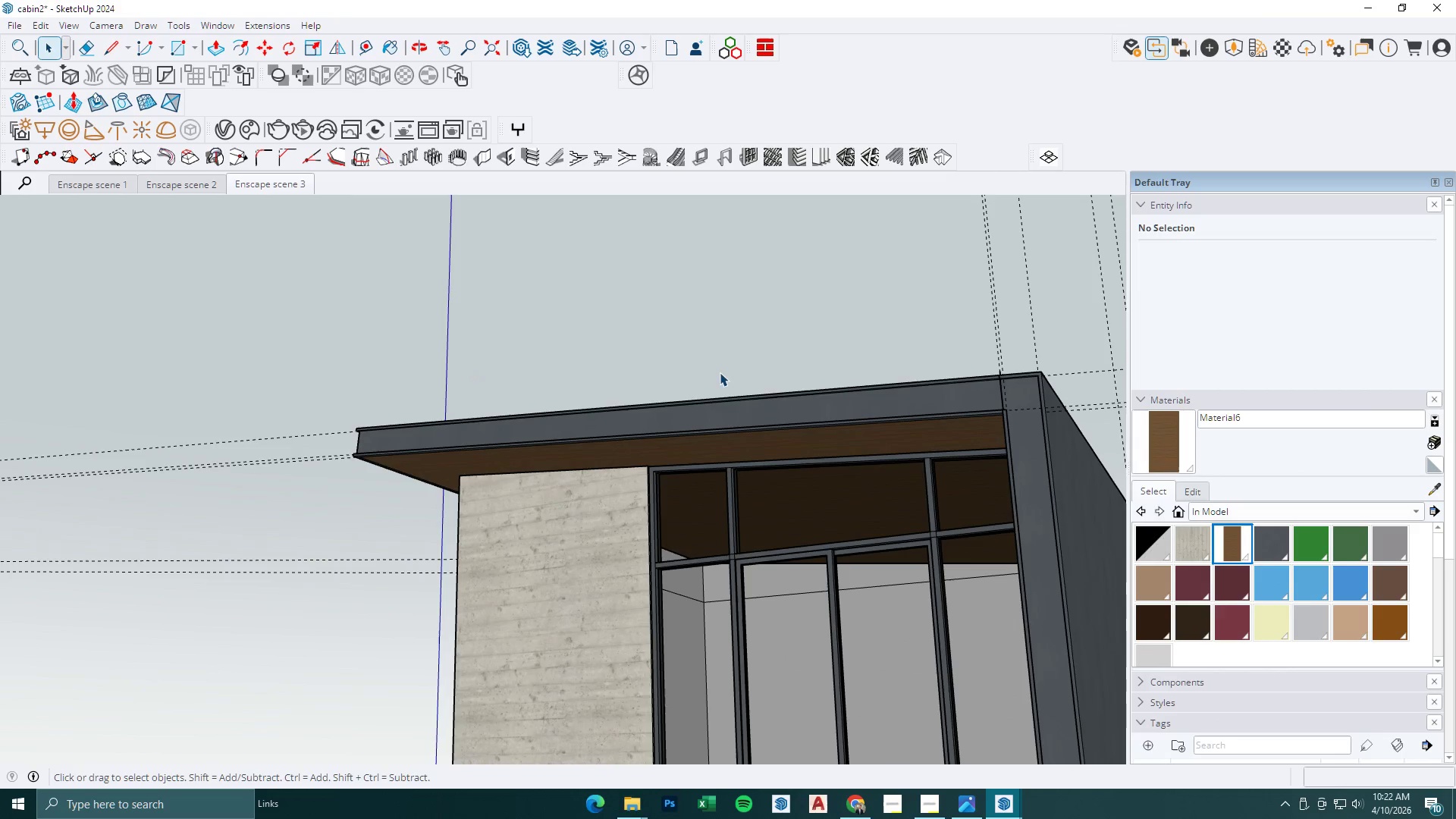 
scroll: coordinate [729, 370], scroll_direction: down, amount: 6.0
 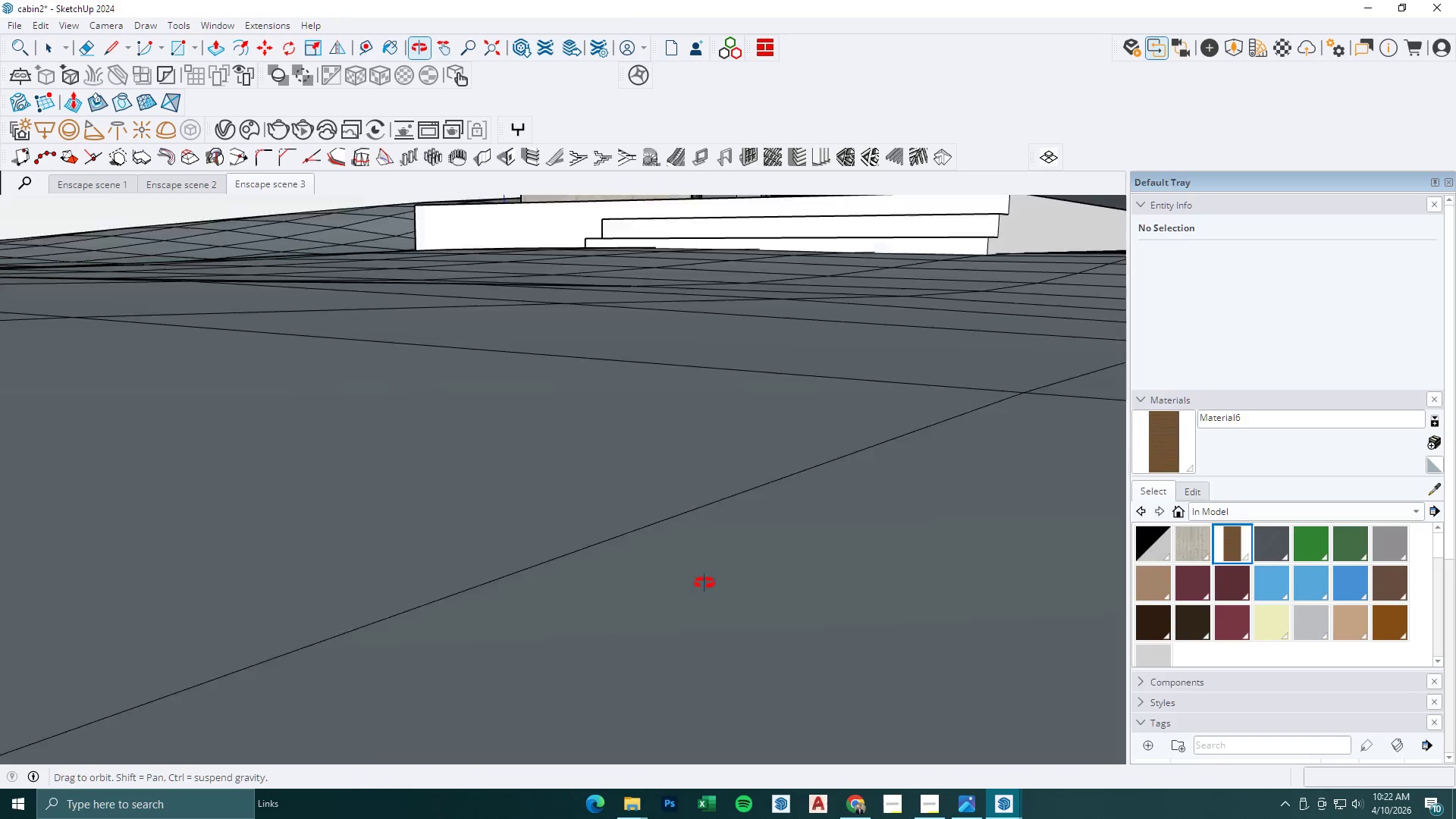 
key(Space)
 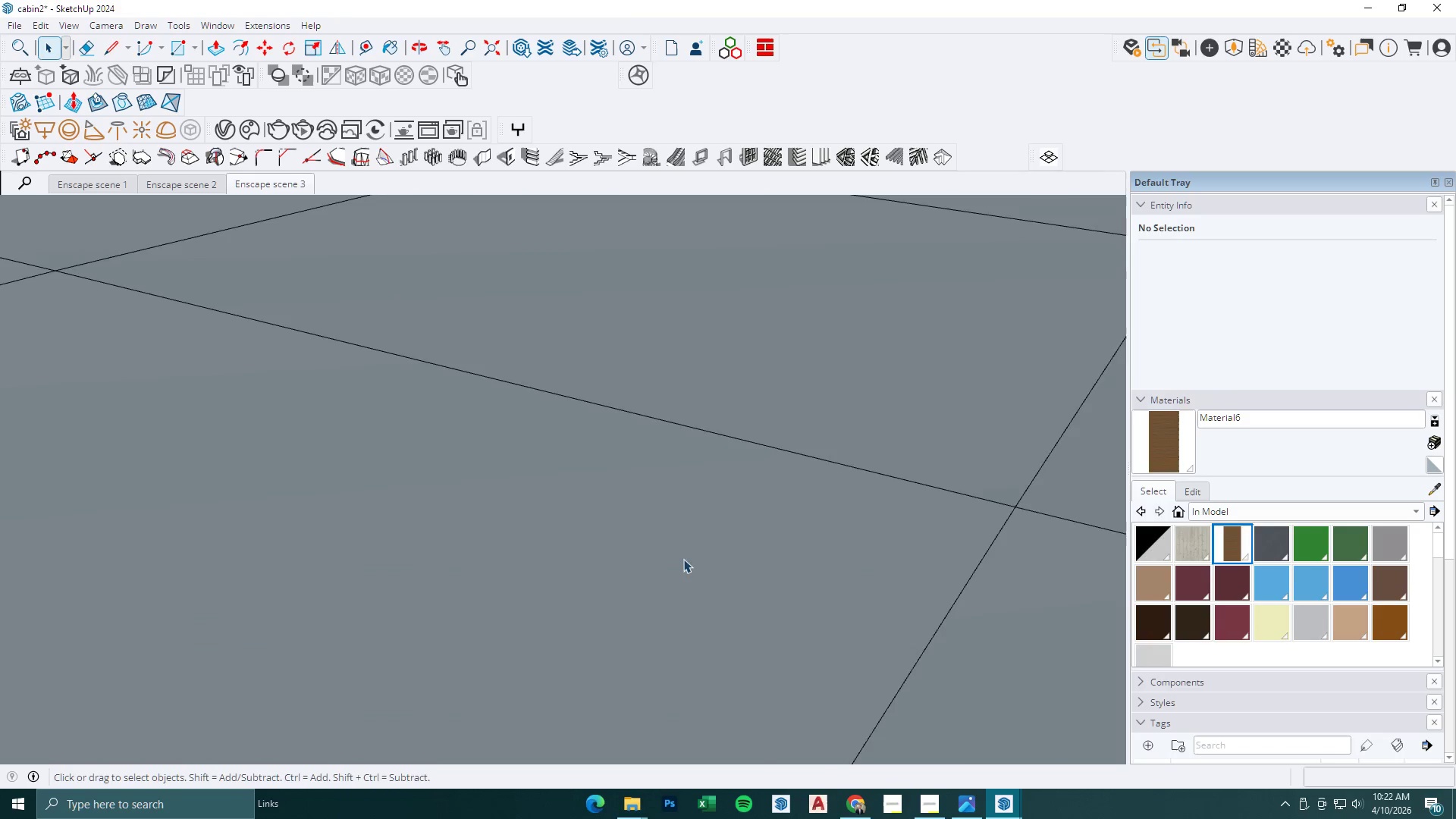 
key(Escape)
 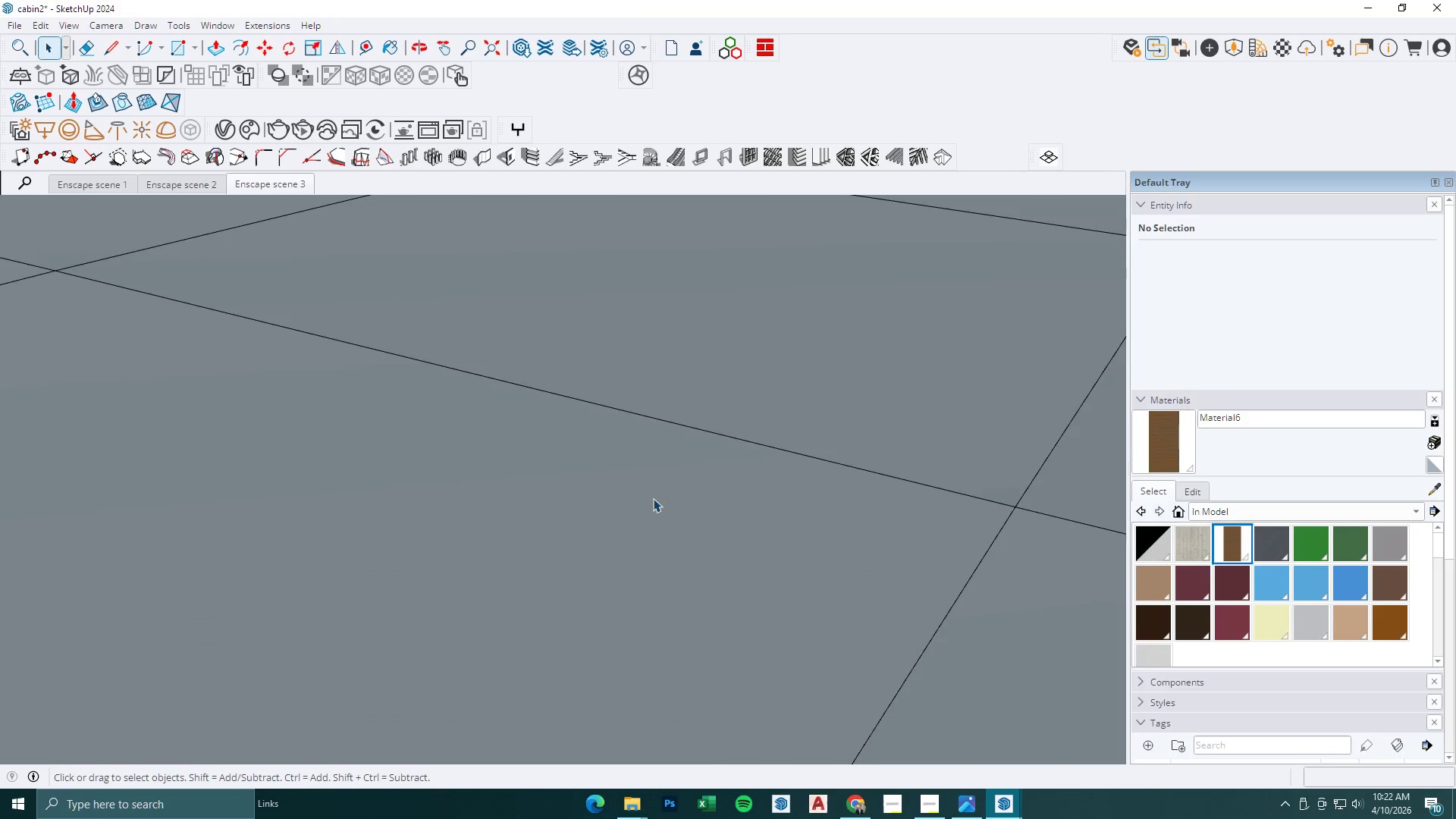 
left_click([910, 410])
 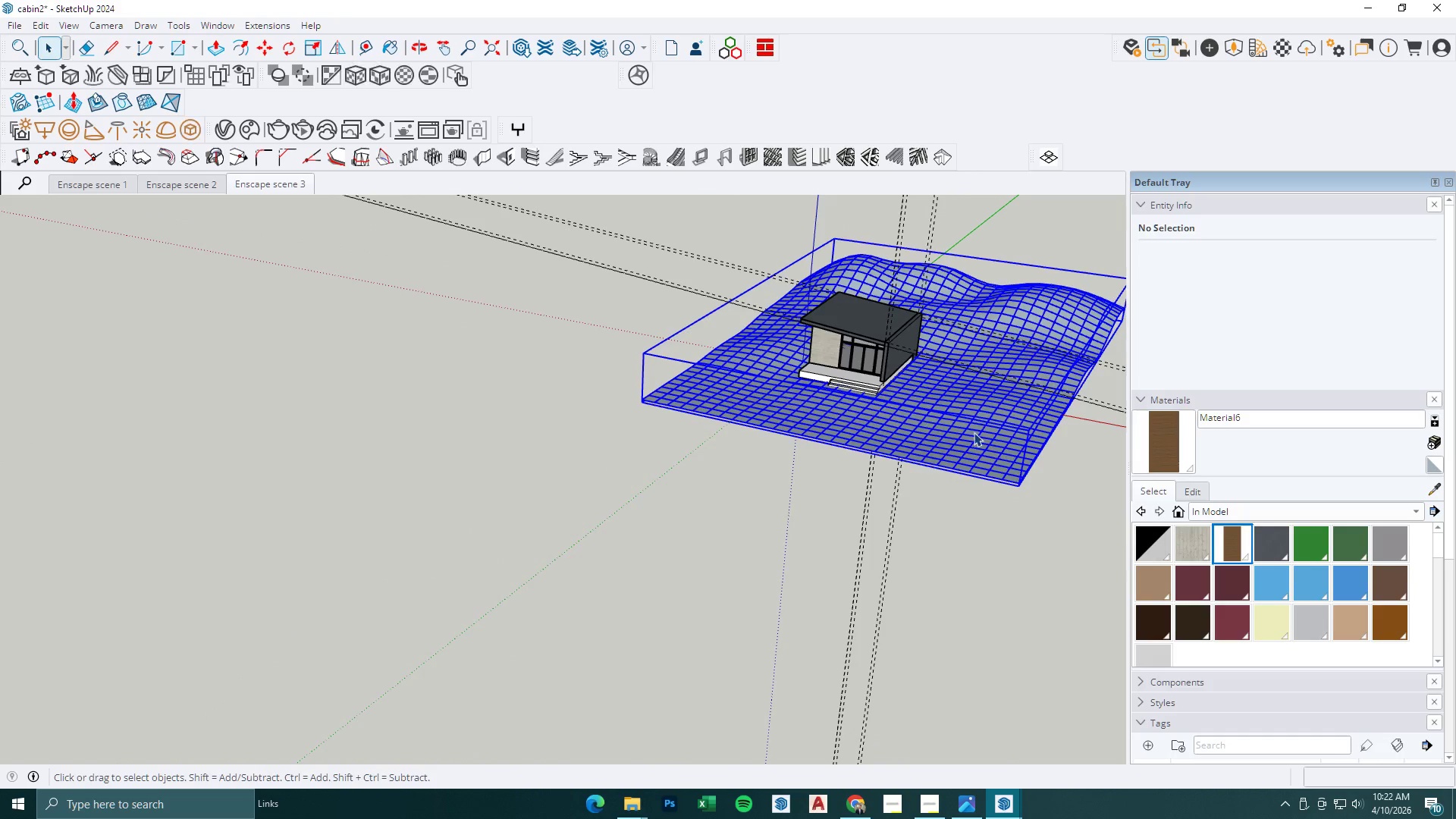 
scroll: coordinate [861, 438], scroll_direction: down, amount: 48.0
 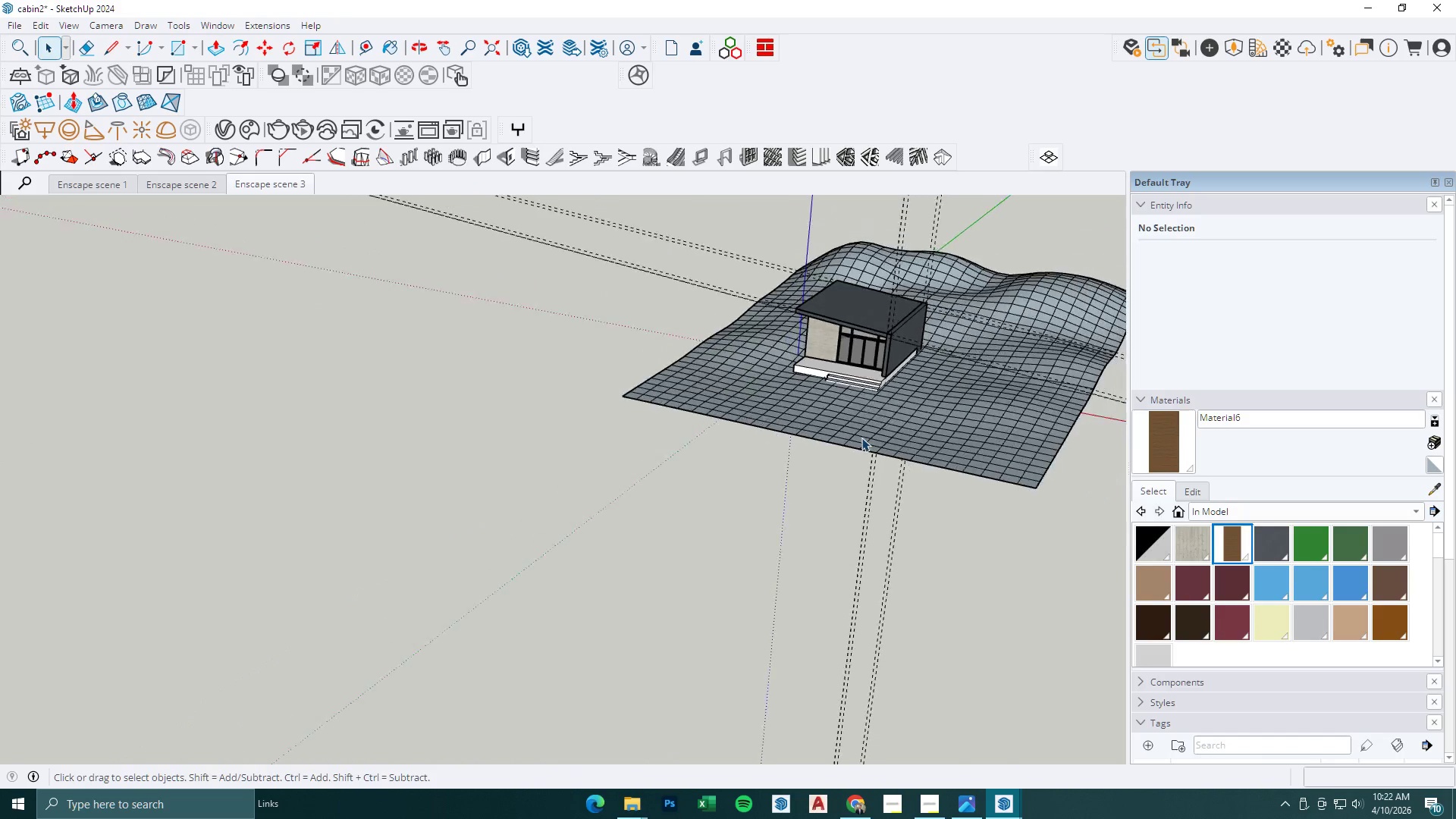 
key(M)
 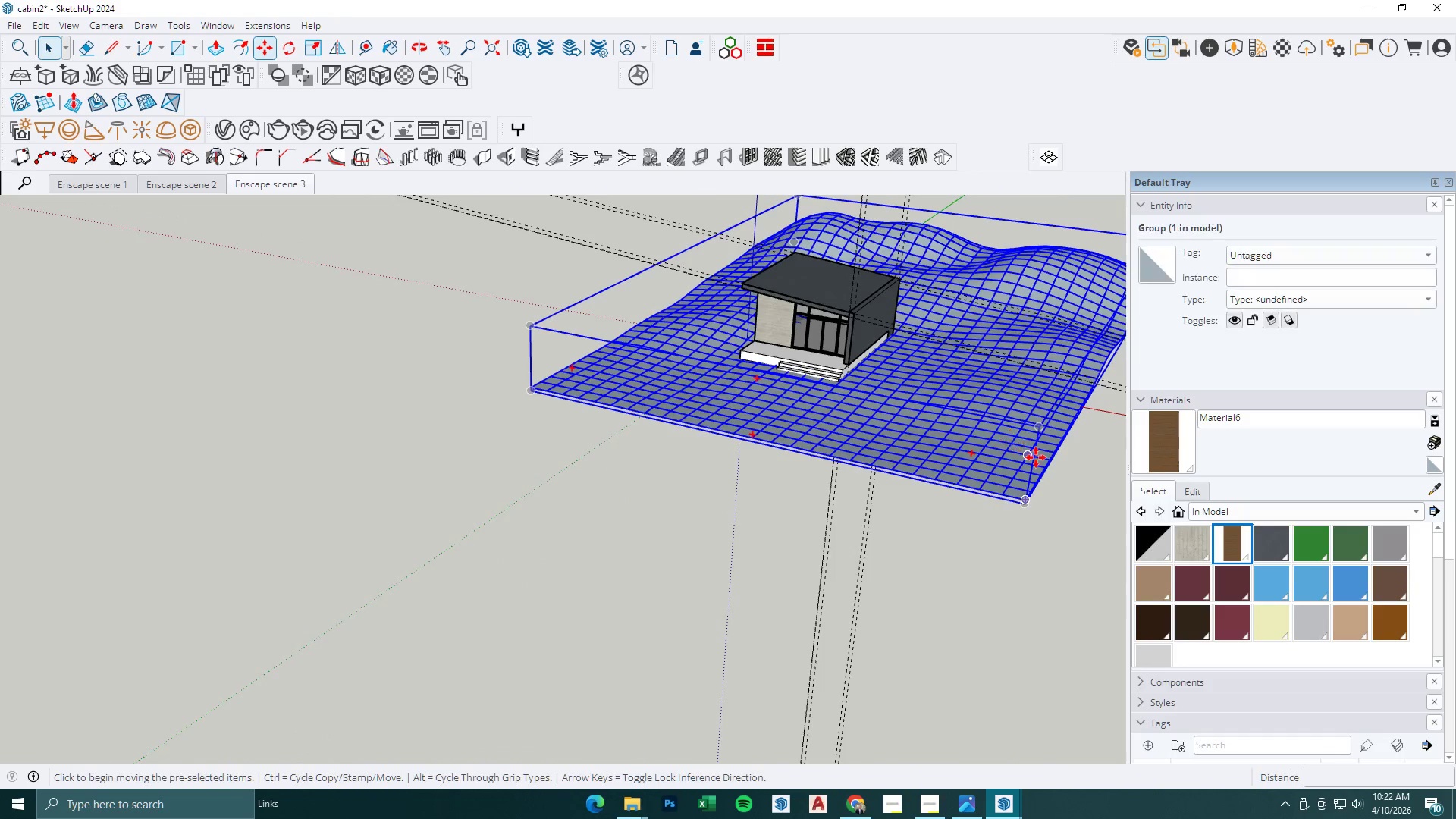 
left_click([1037, 457])
 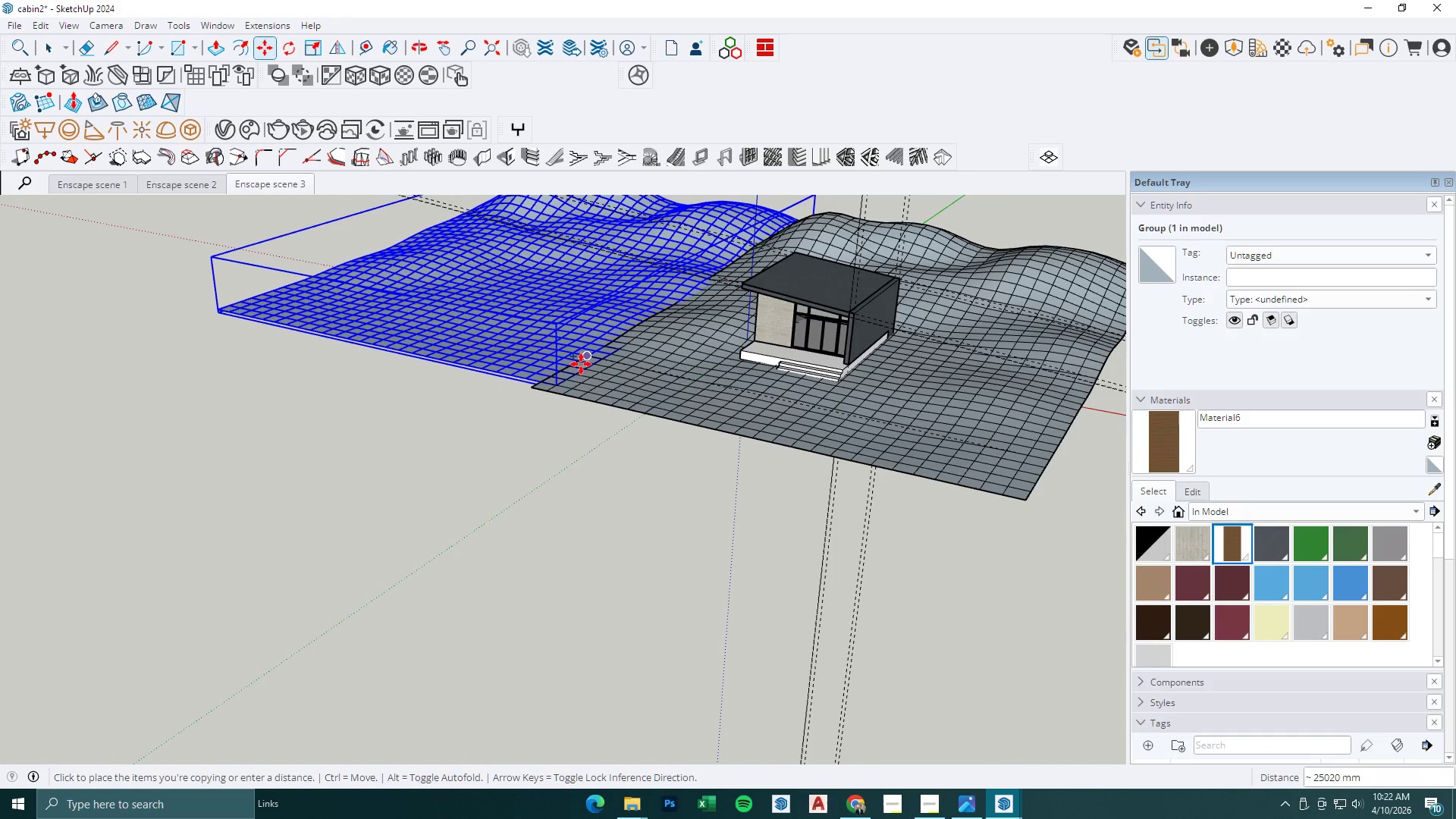 
scroll: coordinate [1003, 440], scroll_direction: up, amount: 3.0
 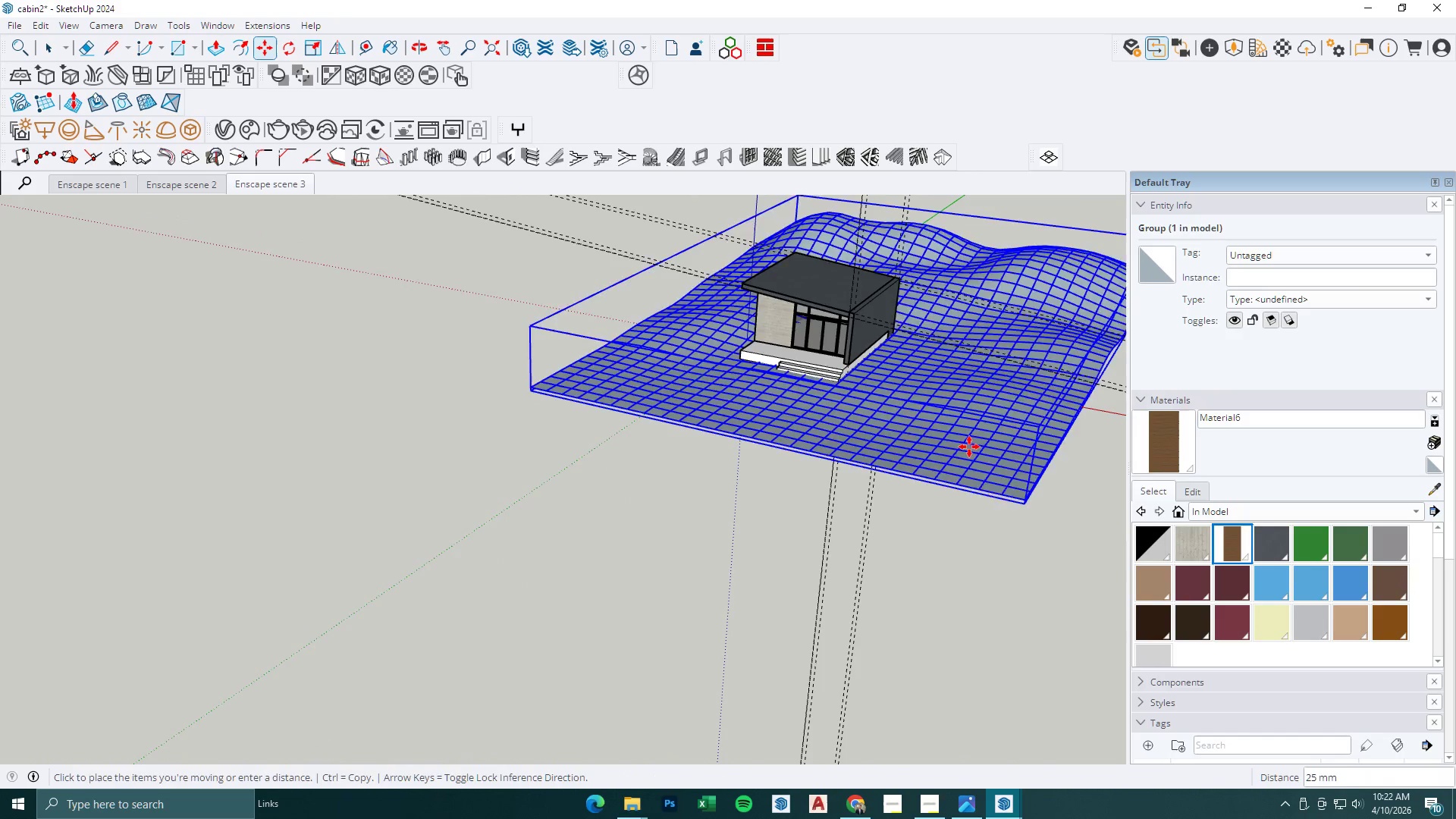 
left_click([576, 365])
 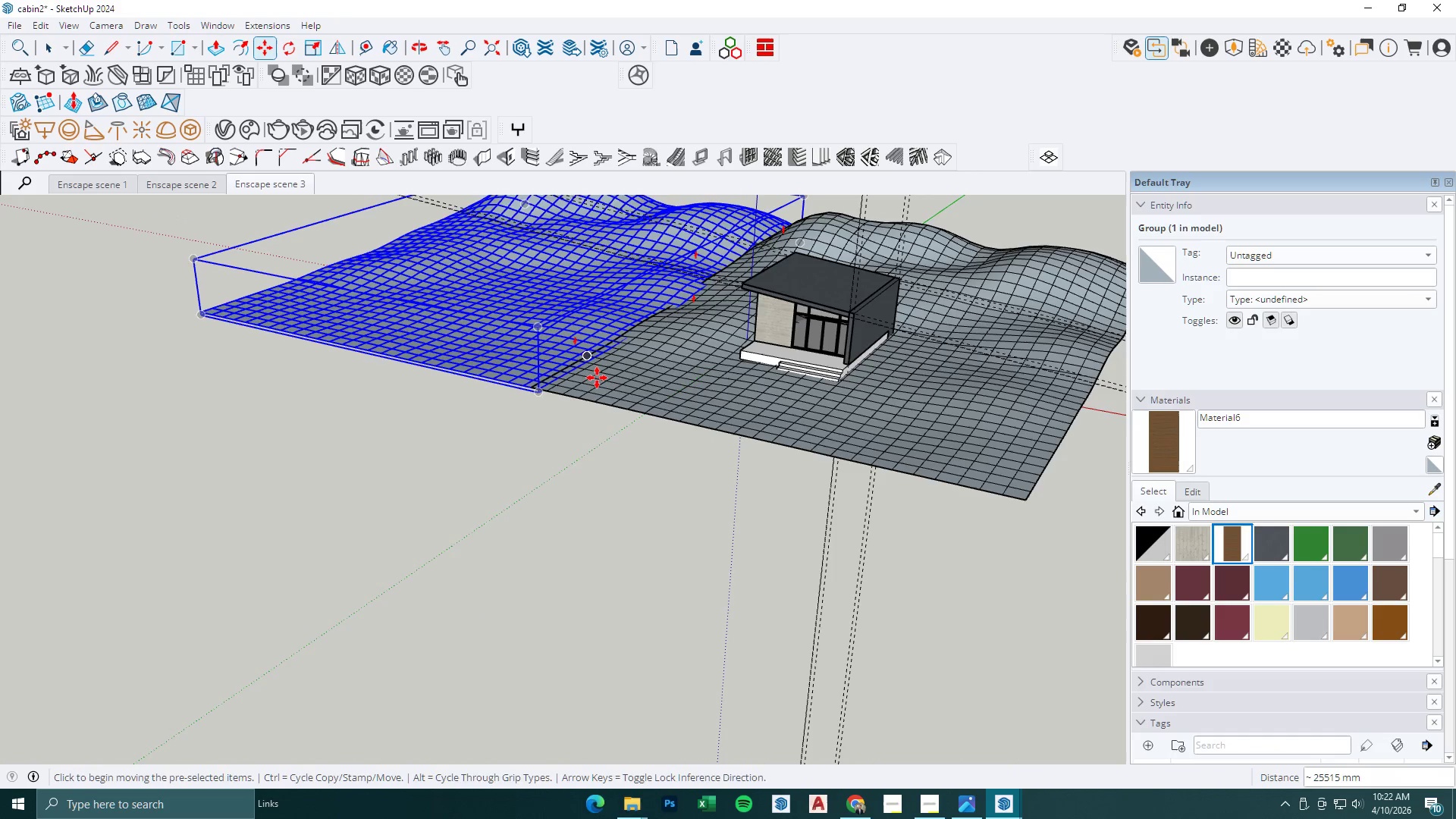 
key(Space)
 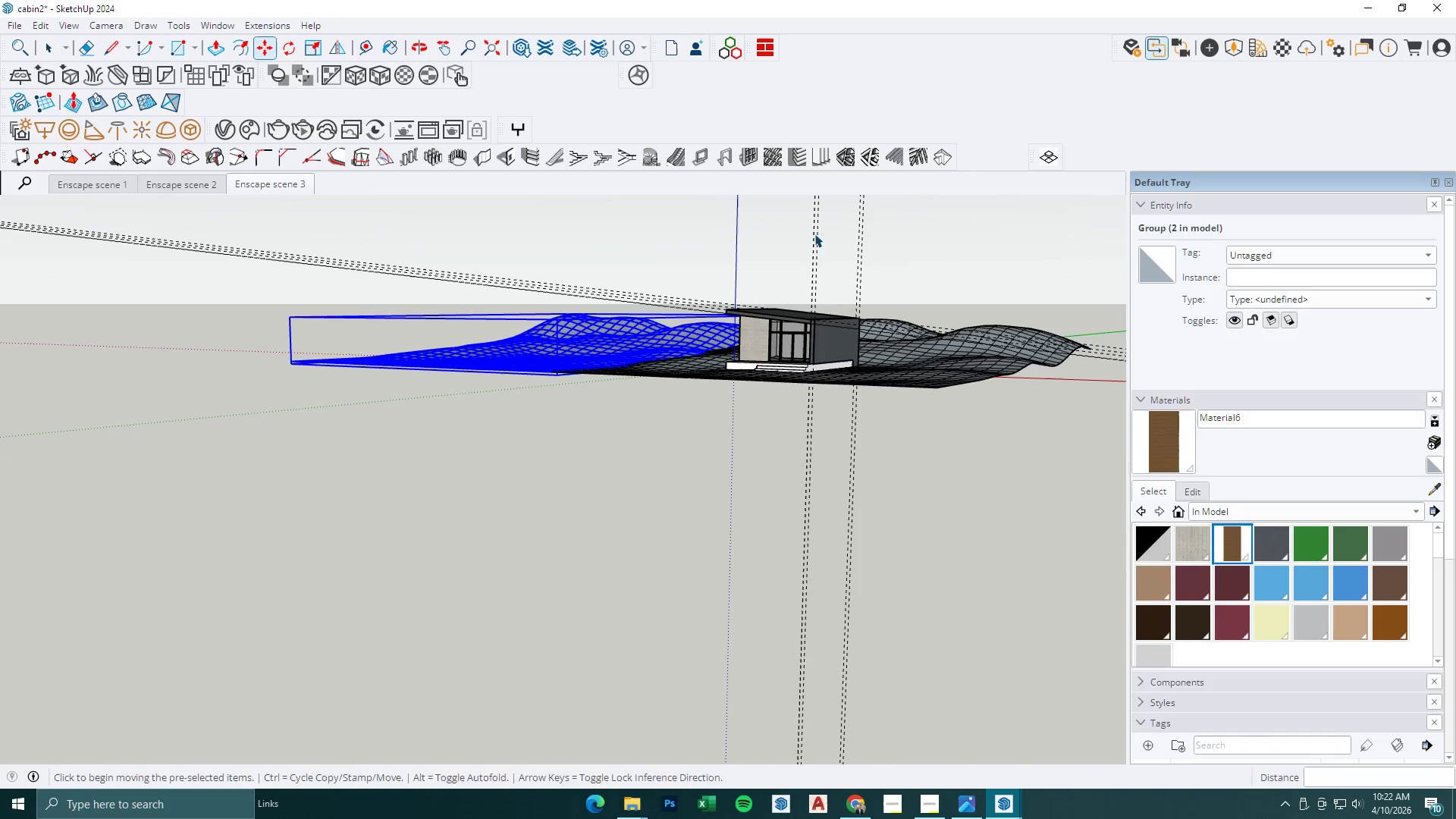 
scroll: coordinate [663, 403], scroll_direction: down, amount: 2.0
 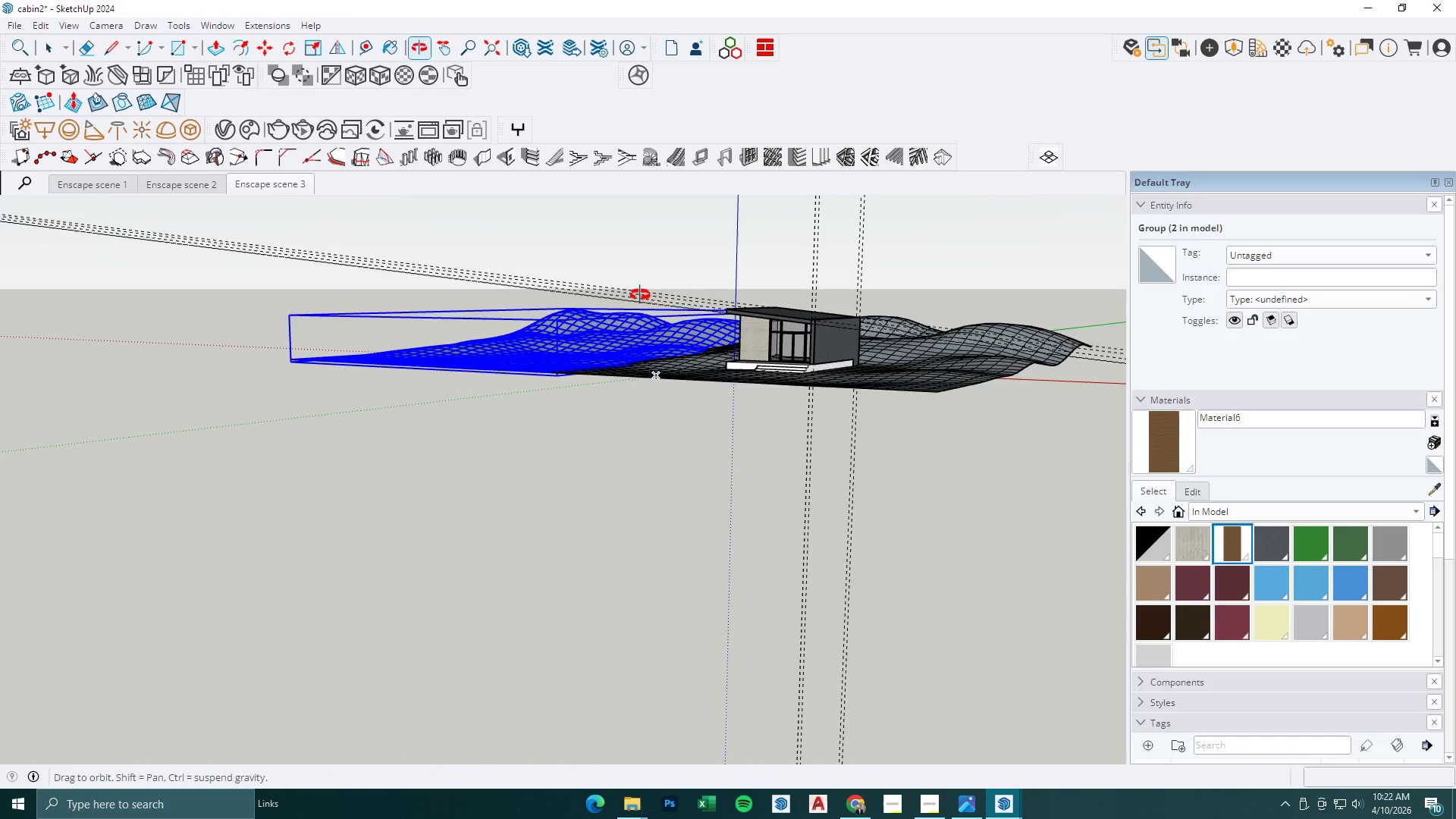 
key(Escape)
 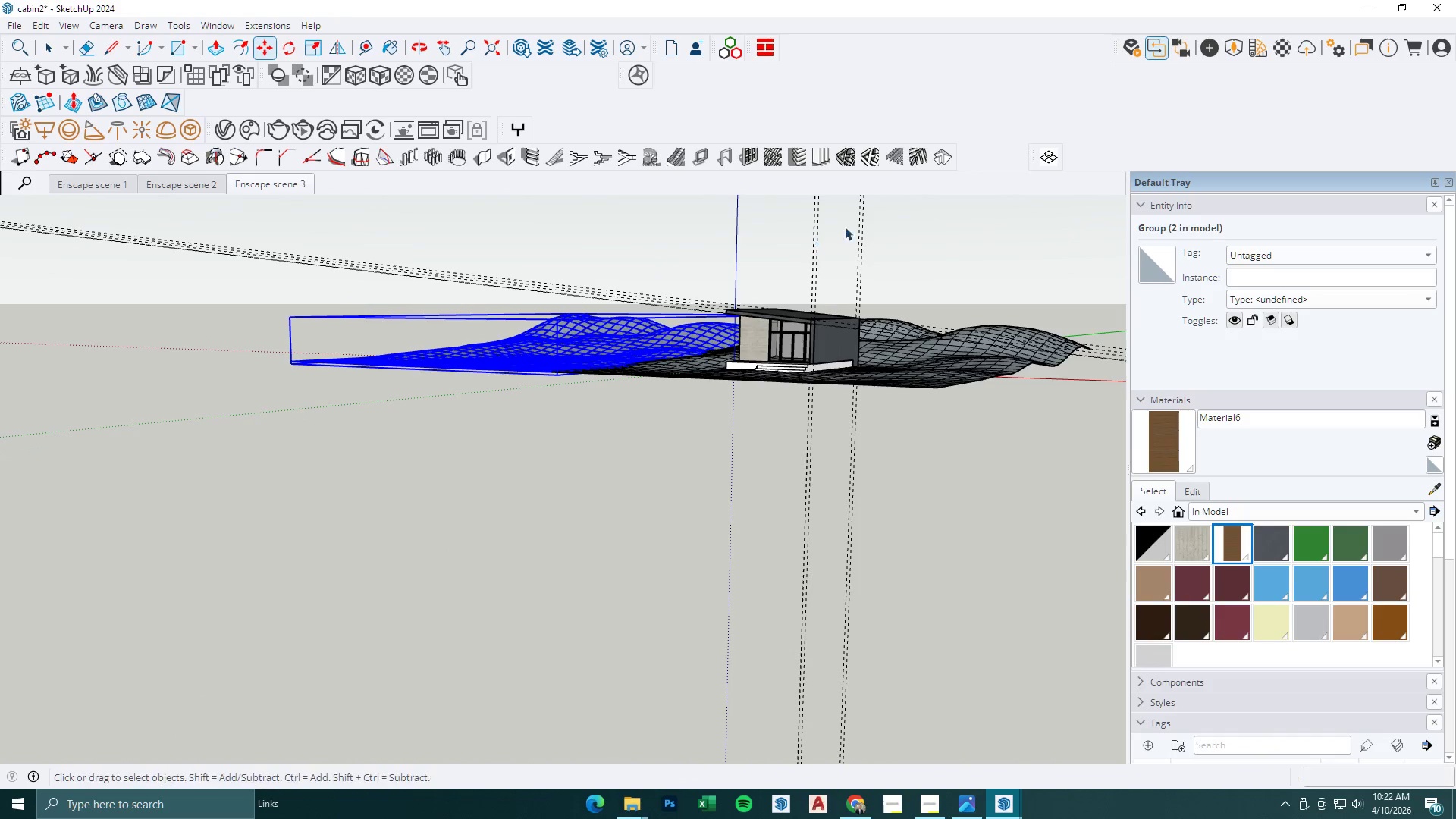 
left_click([848, 224])
 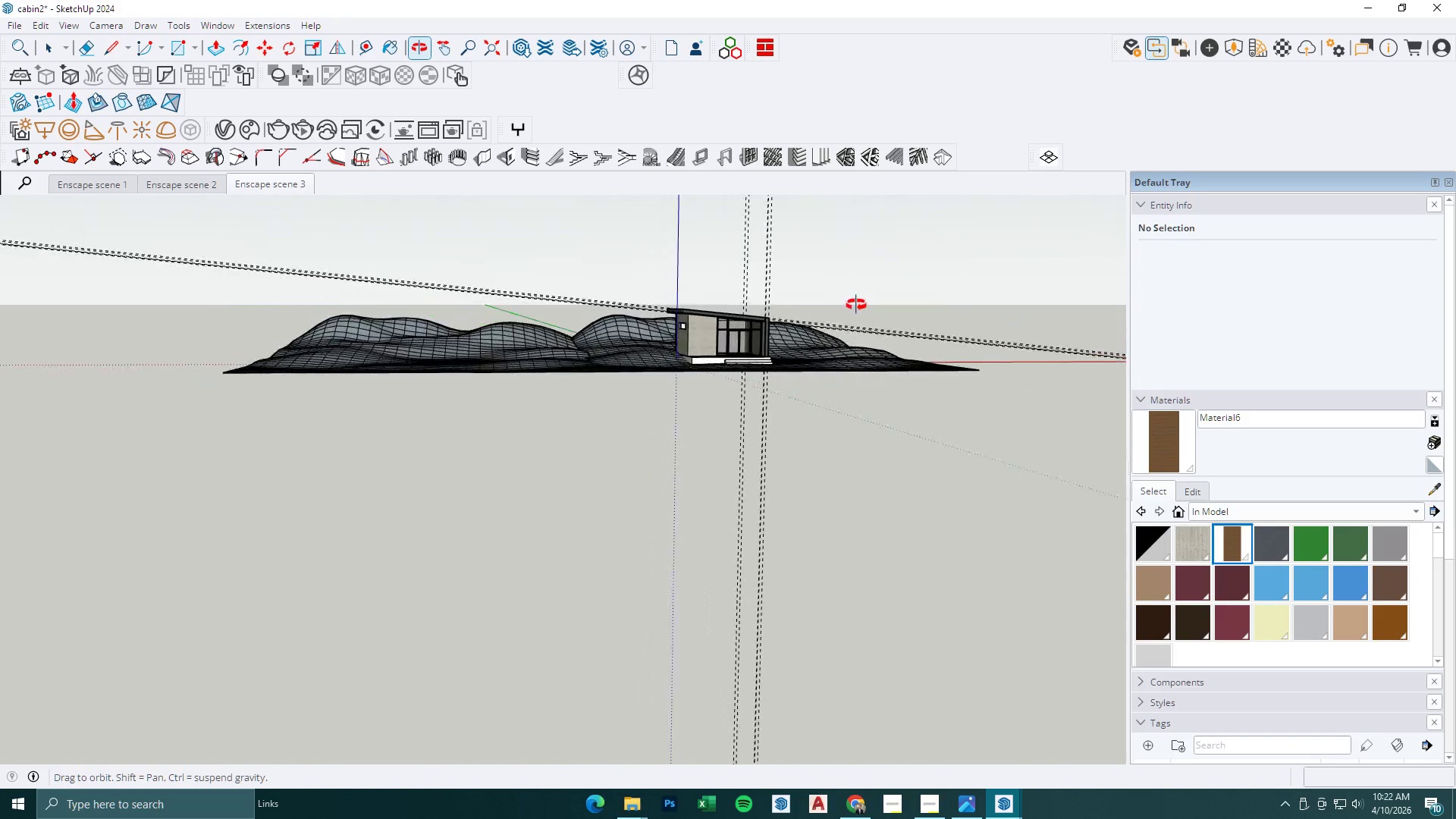 
key(Space)
 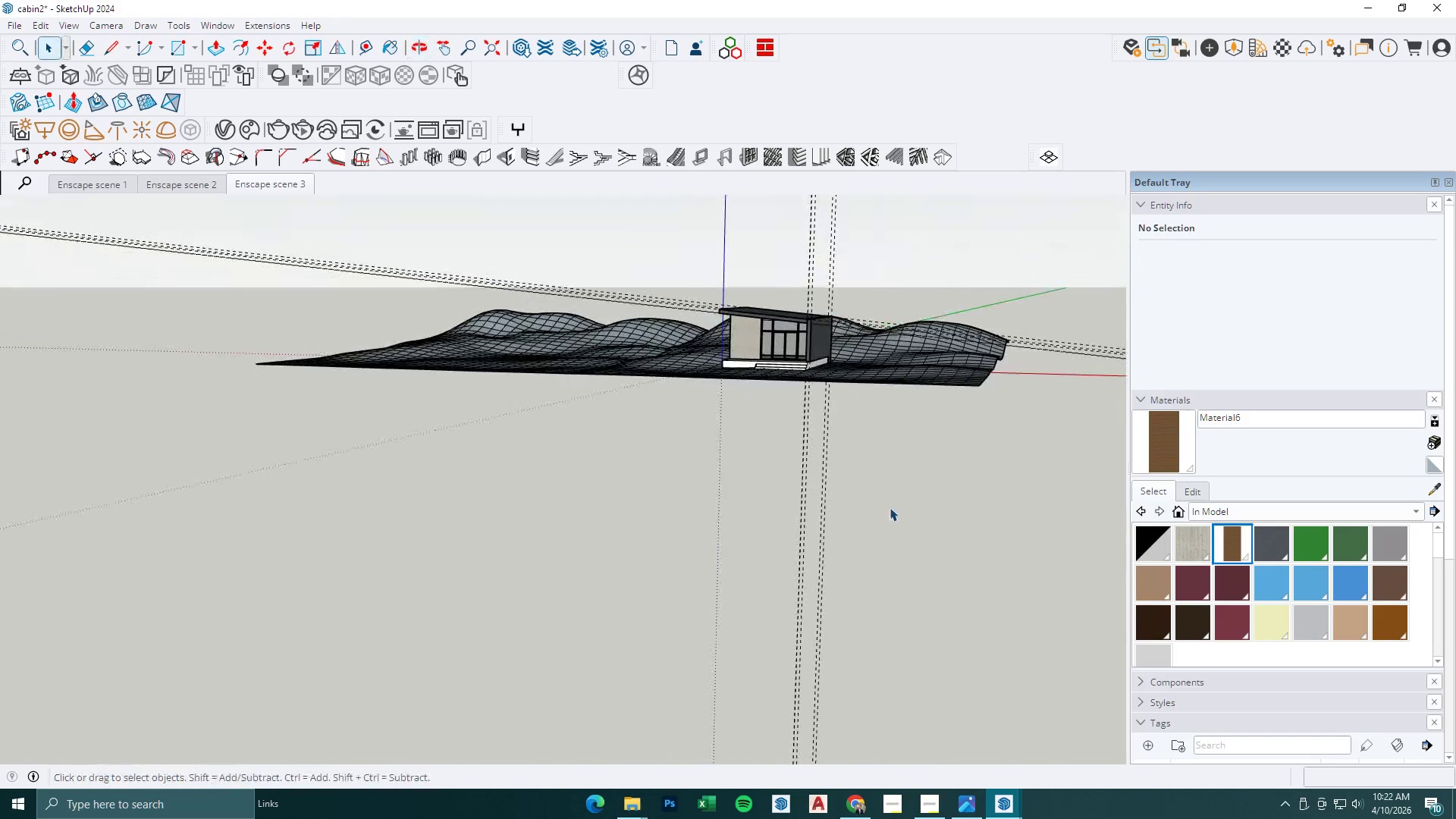 
key(Escape)
 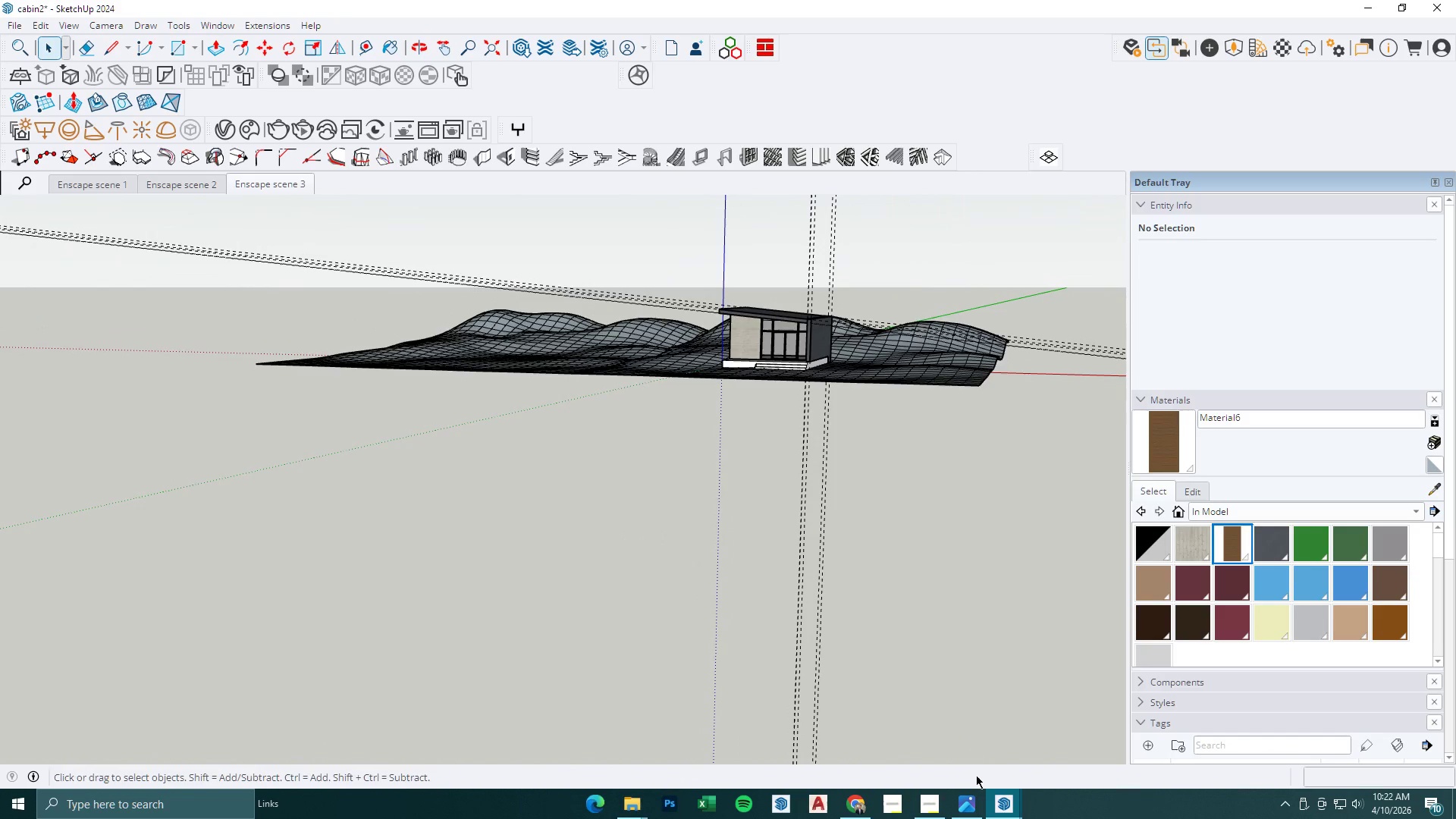 
left_click([1015, 813])
 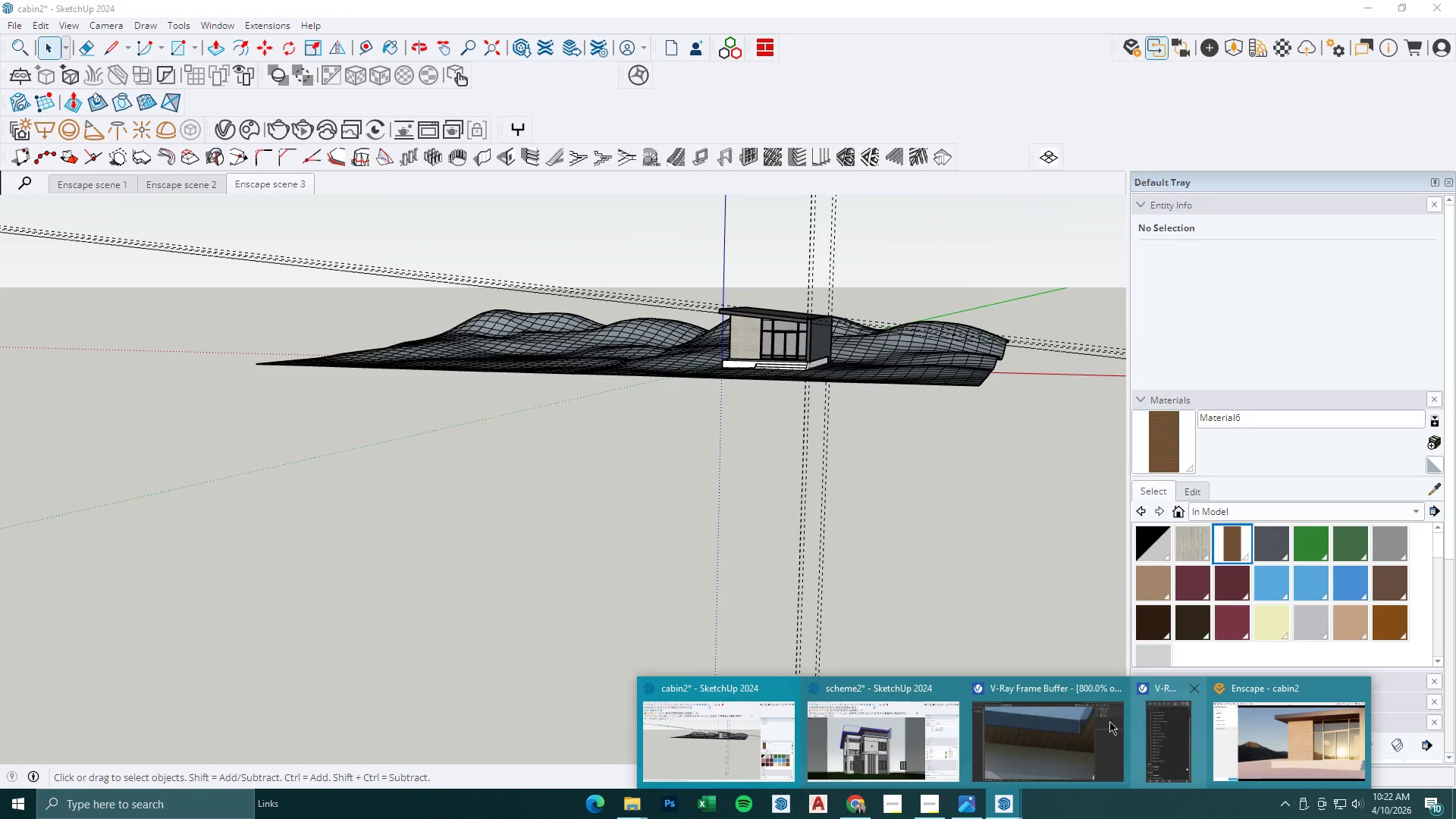 
left_click([1242, 737])
 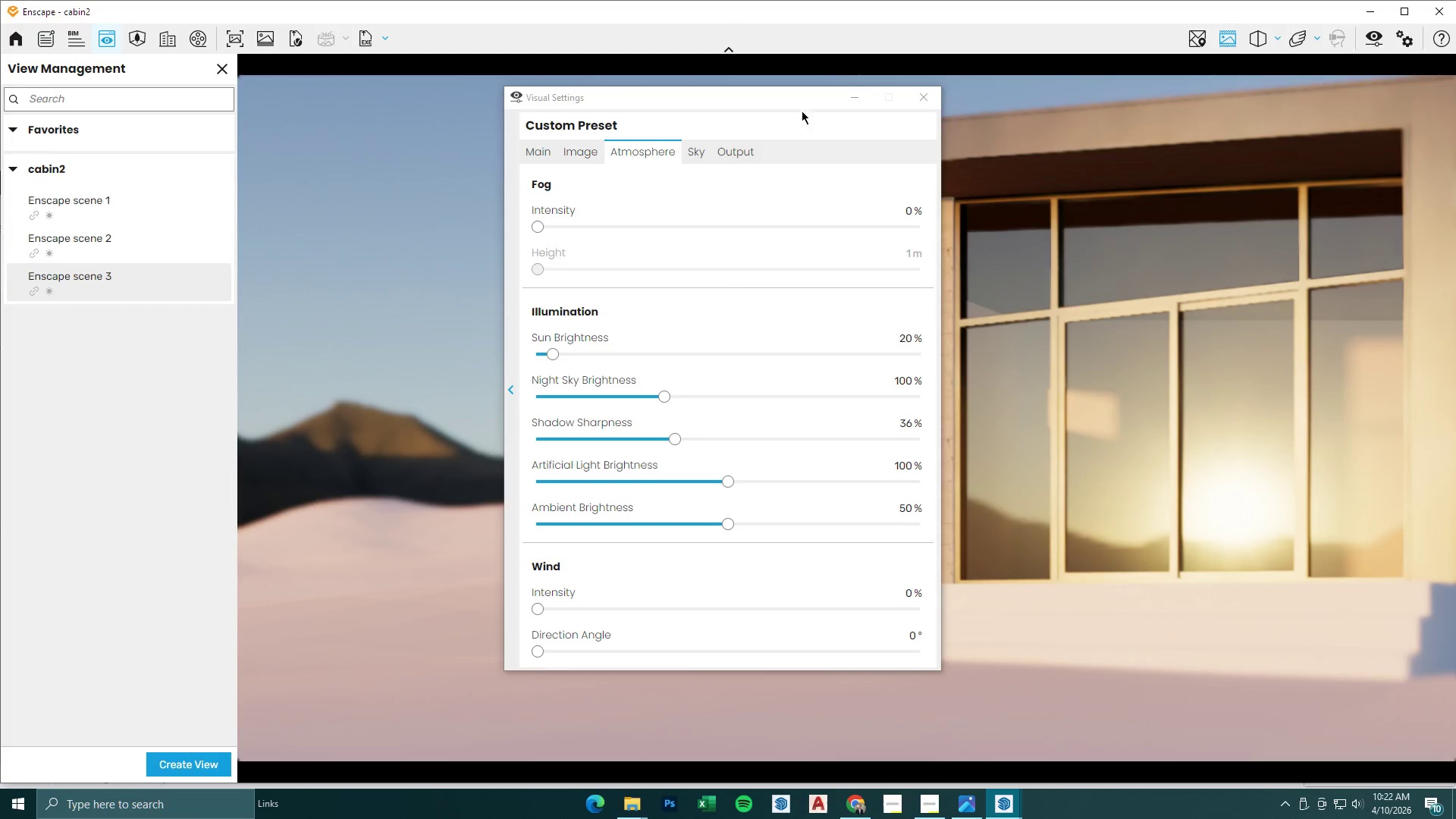 
left_click([849, 94])
 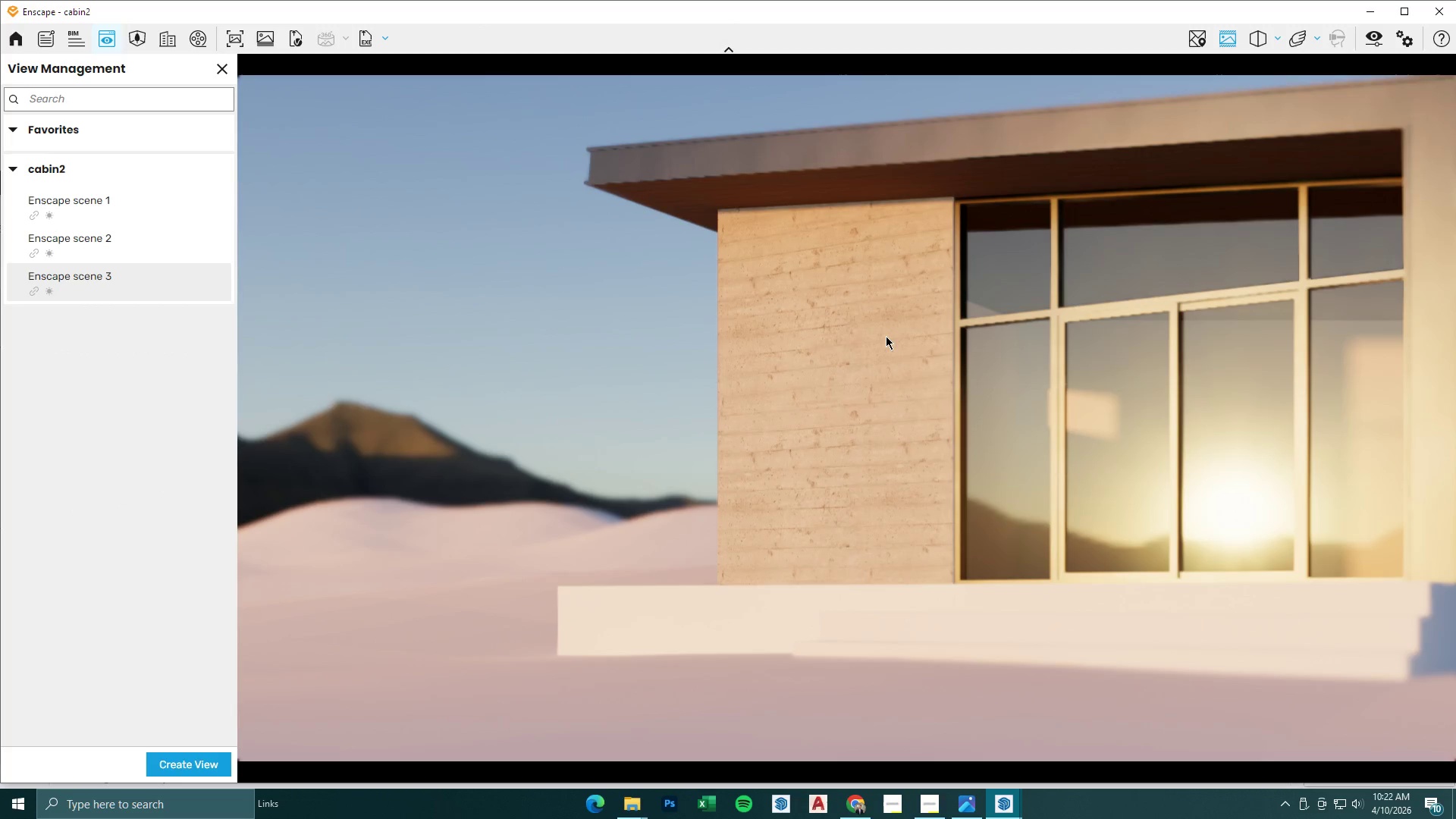 
left_click([1355, 0])
 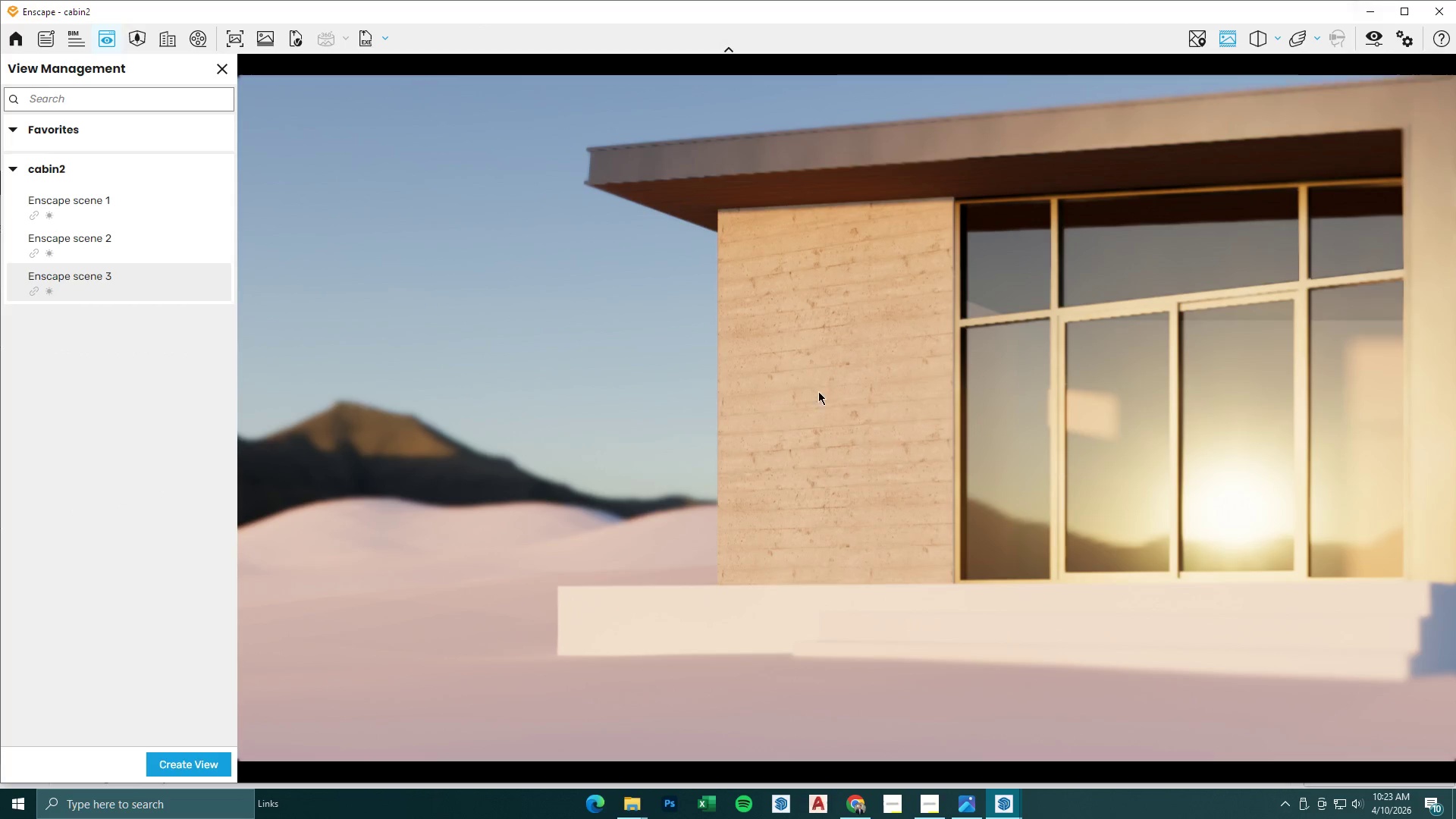 
scroll: coordinate [705, 406], scroll_direction: down, amount: 1.0
 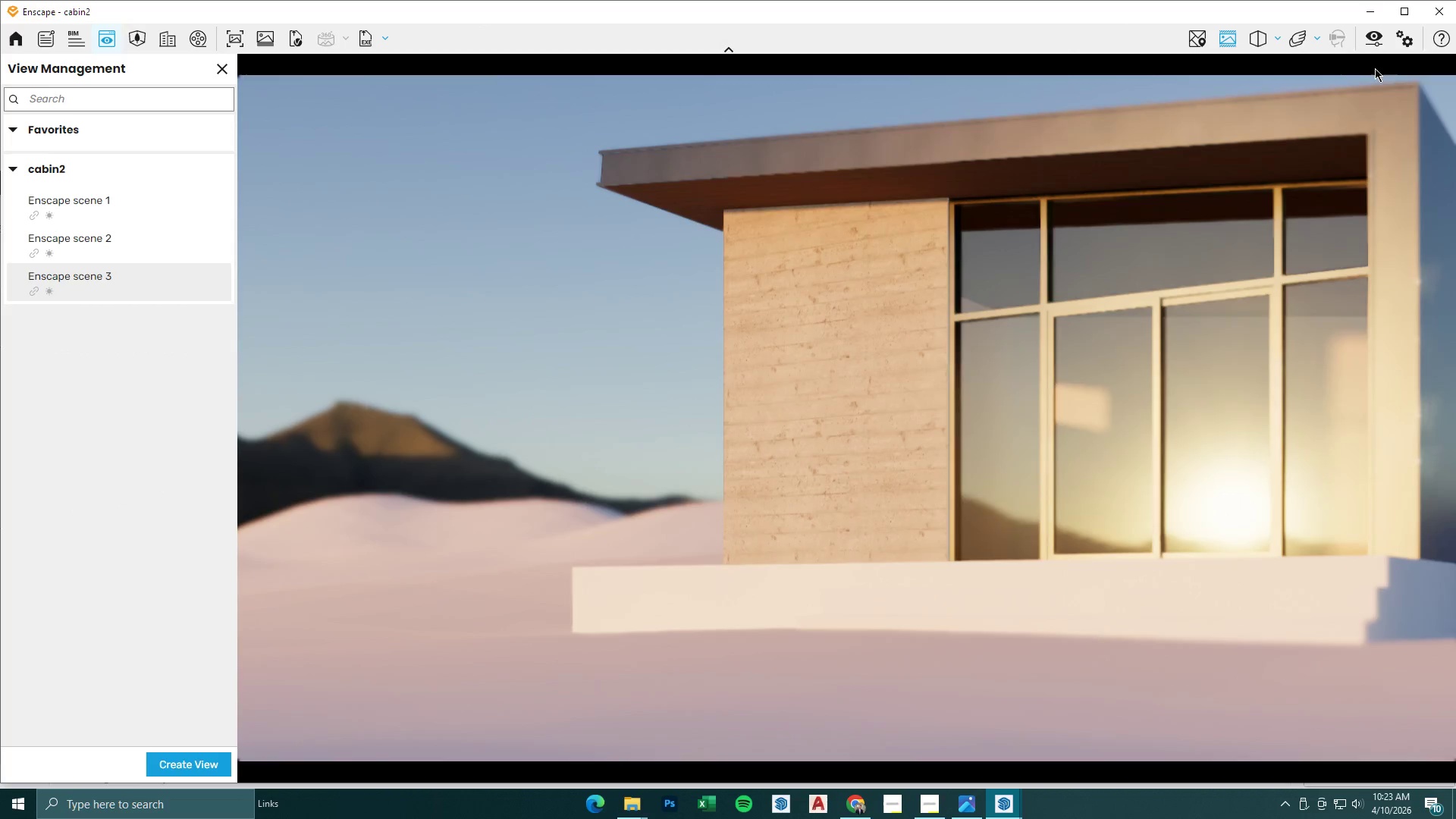 
left_click([1379, 17])
 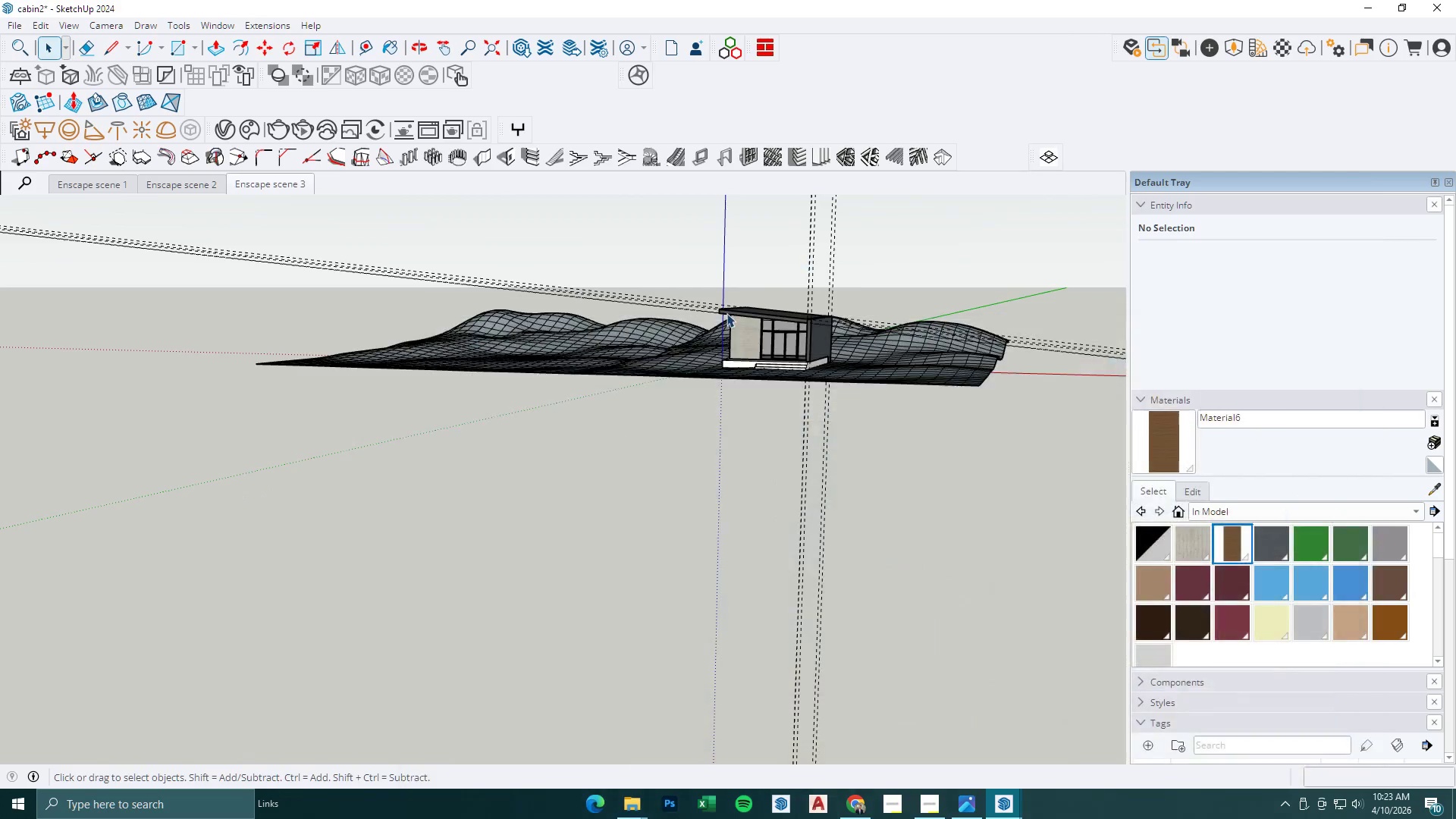 
scroll: coordinate [717, 359], scroll_direction: down, amount: 3.0
 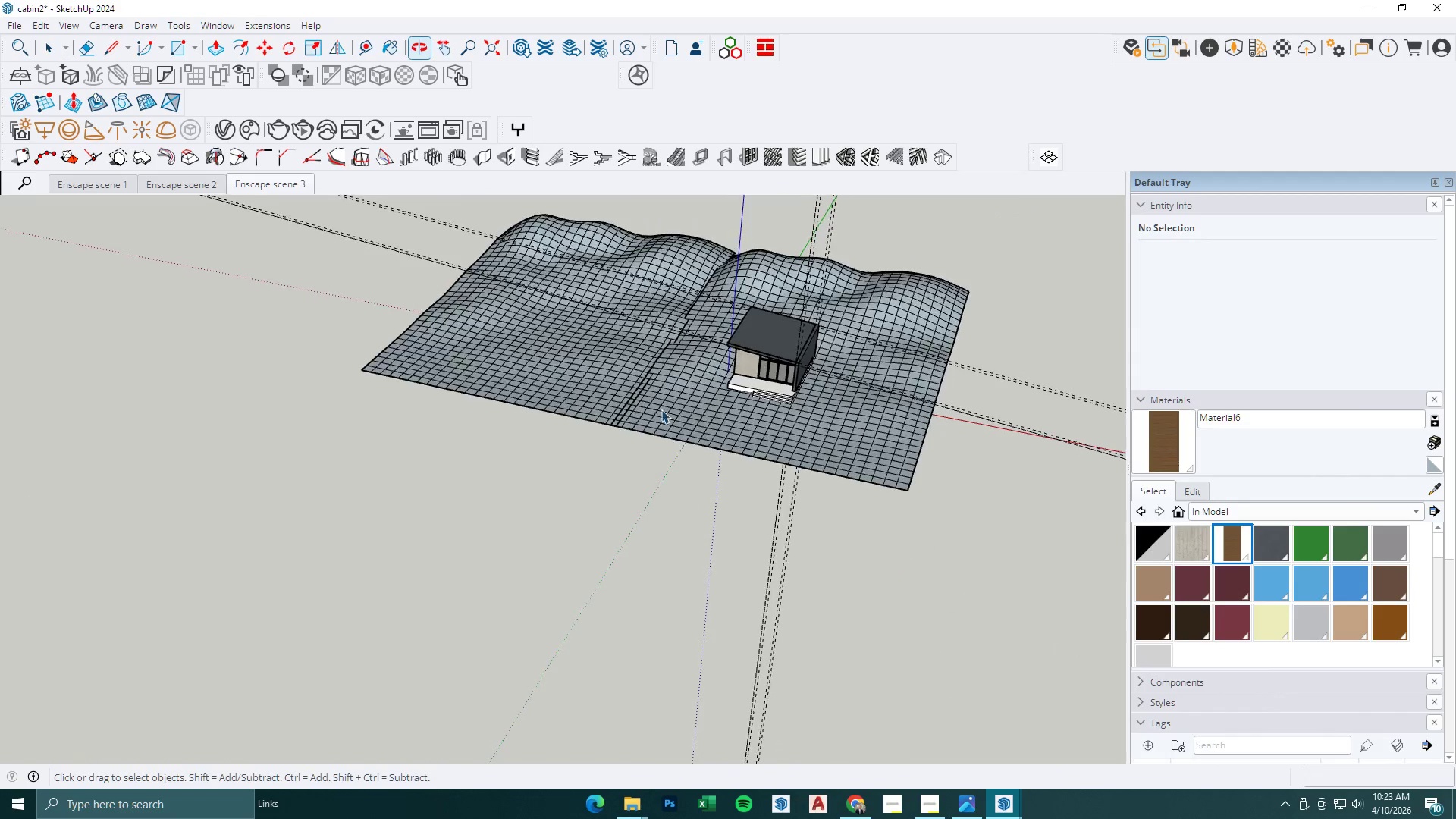 
key(Space)
 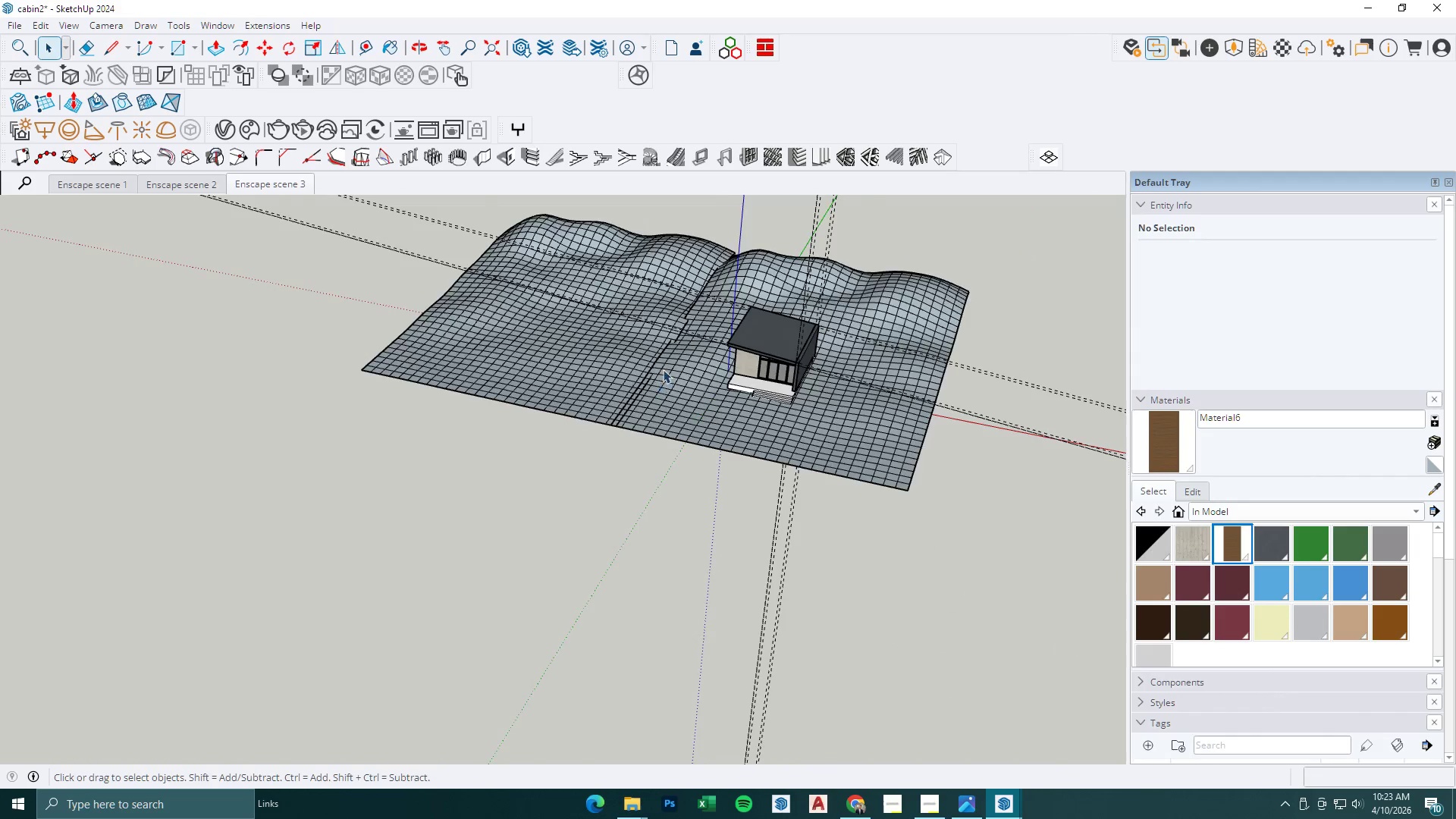 
key(Escape)
 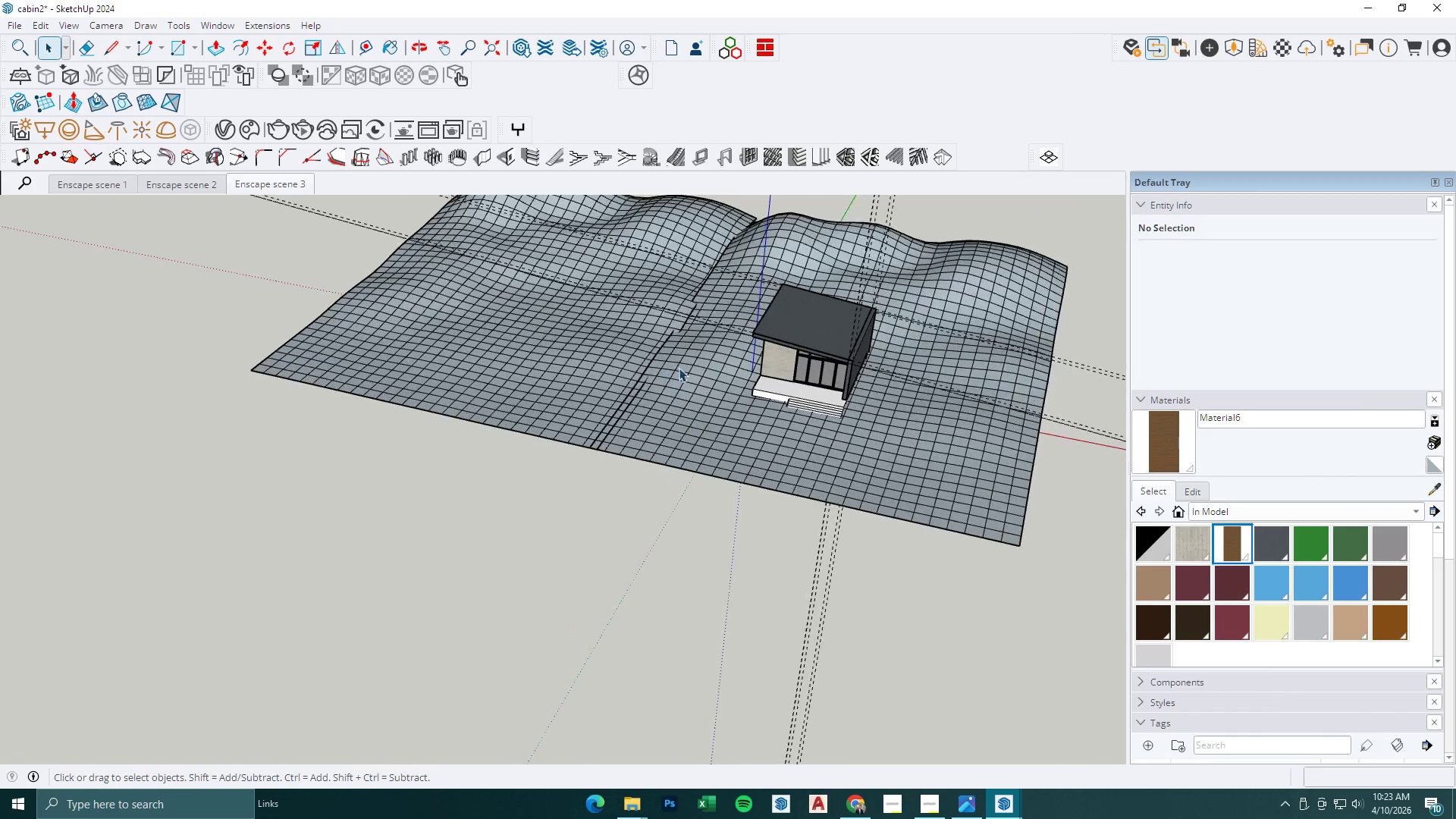 
double_click([679, 368])
 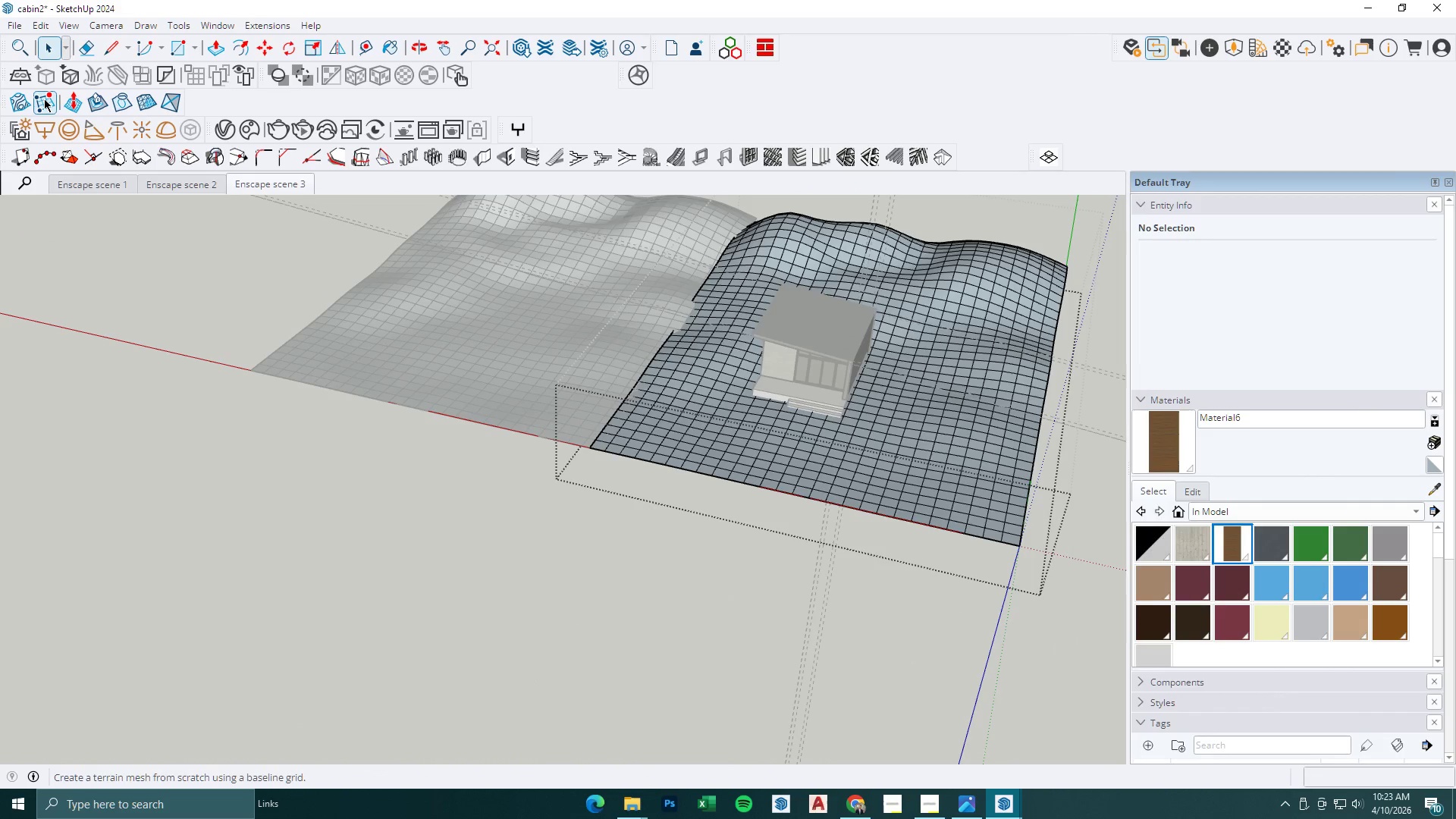 
scroll: coordinate [663, 369], scroll_direction: up, amount: 3.0
 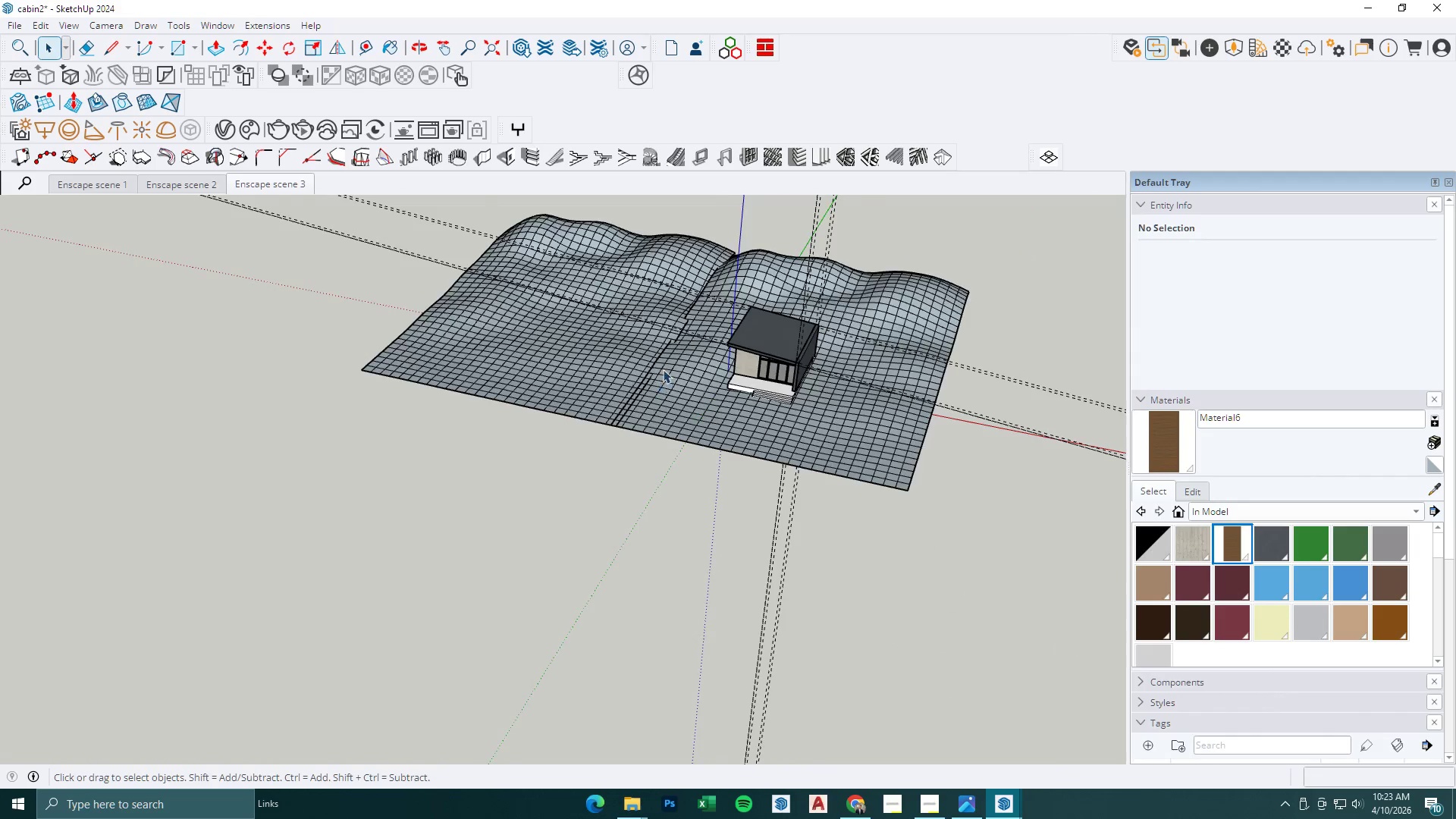 
left_click([67, 97])
 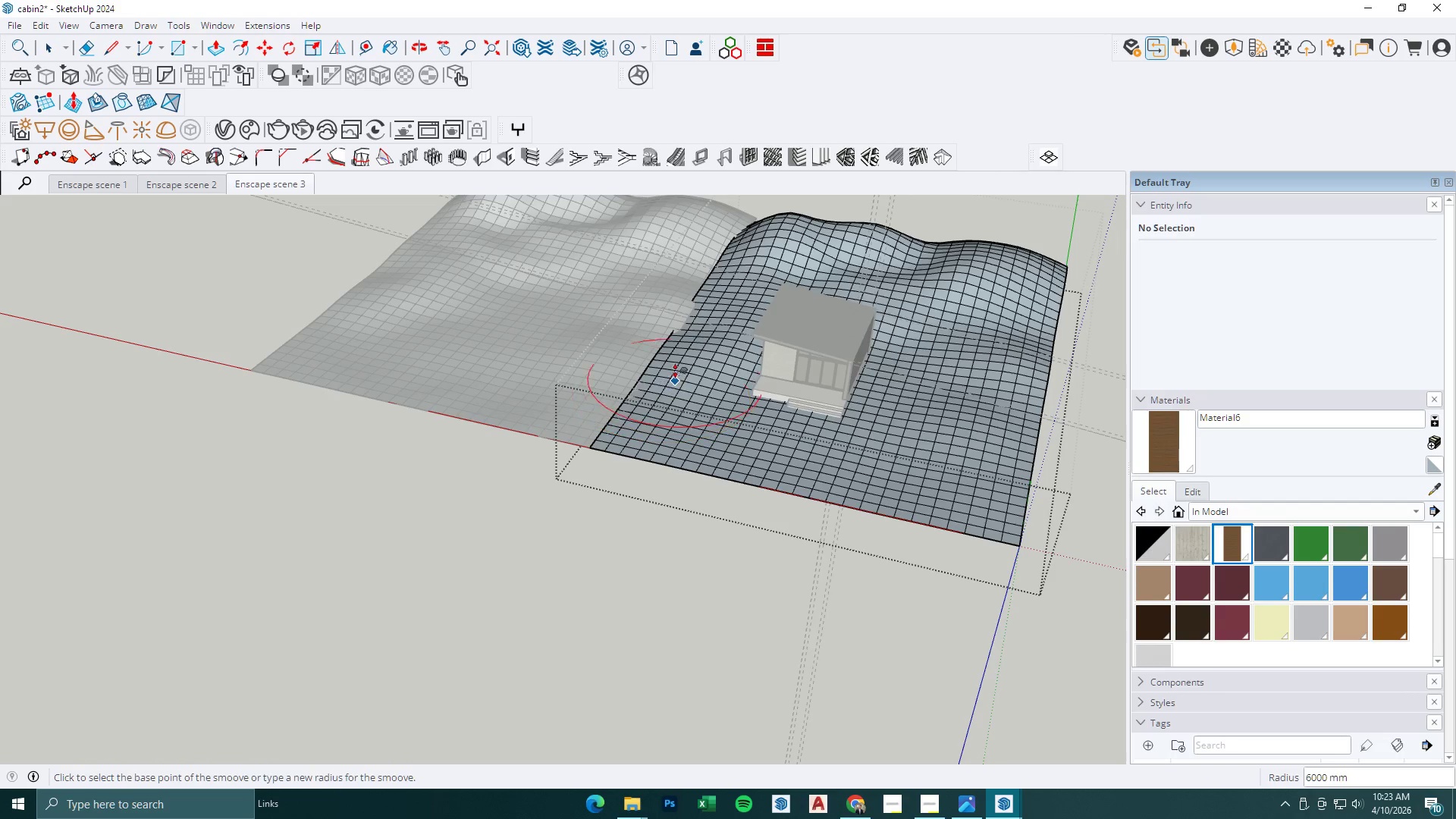 
scroll: coordinate [668, 354], scroll_direction: up, amount: 5.0
 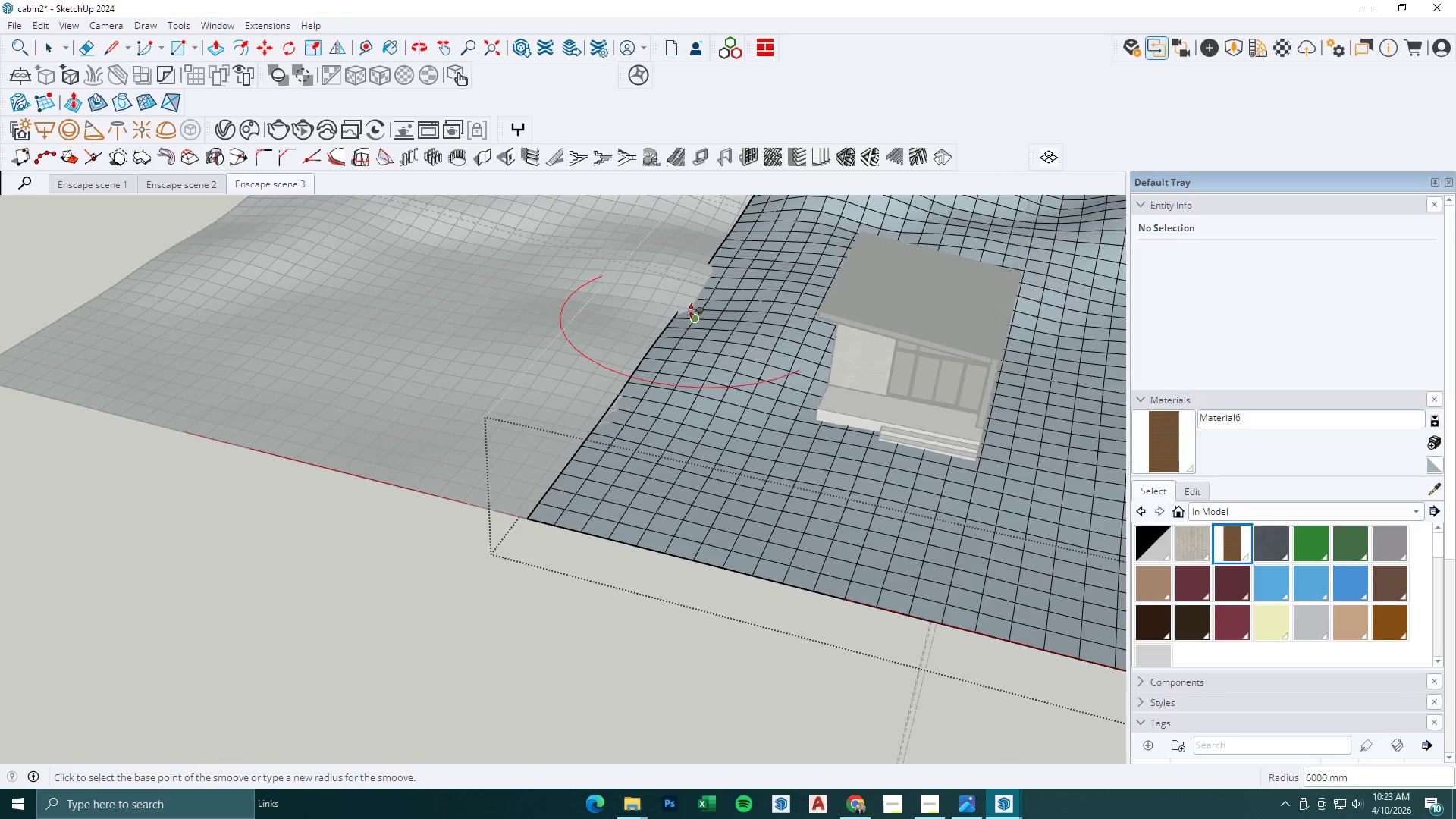 
left_click_drag(start_coordinate=[692, 311], to_coordinate=[695, 288])
 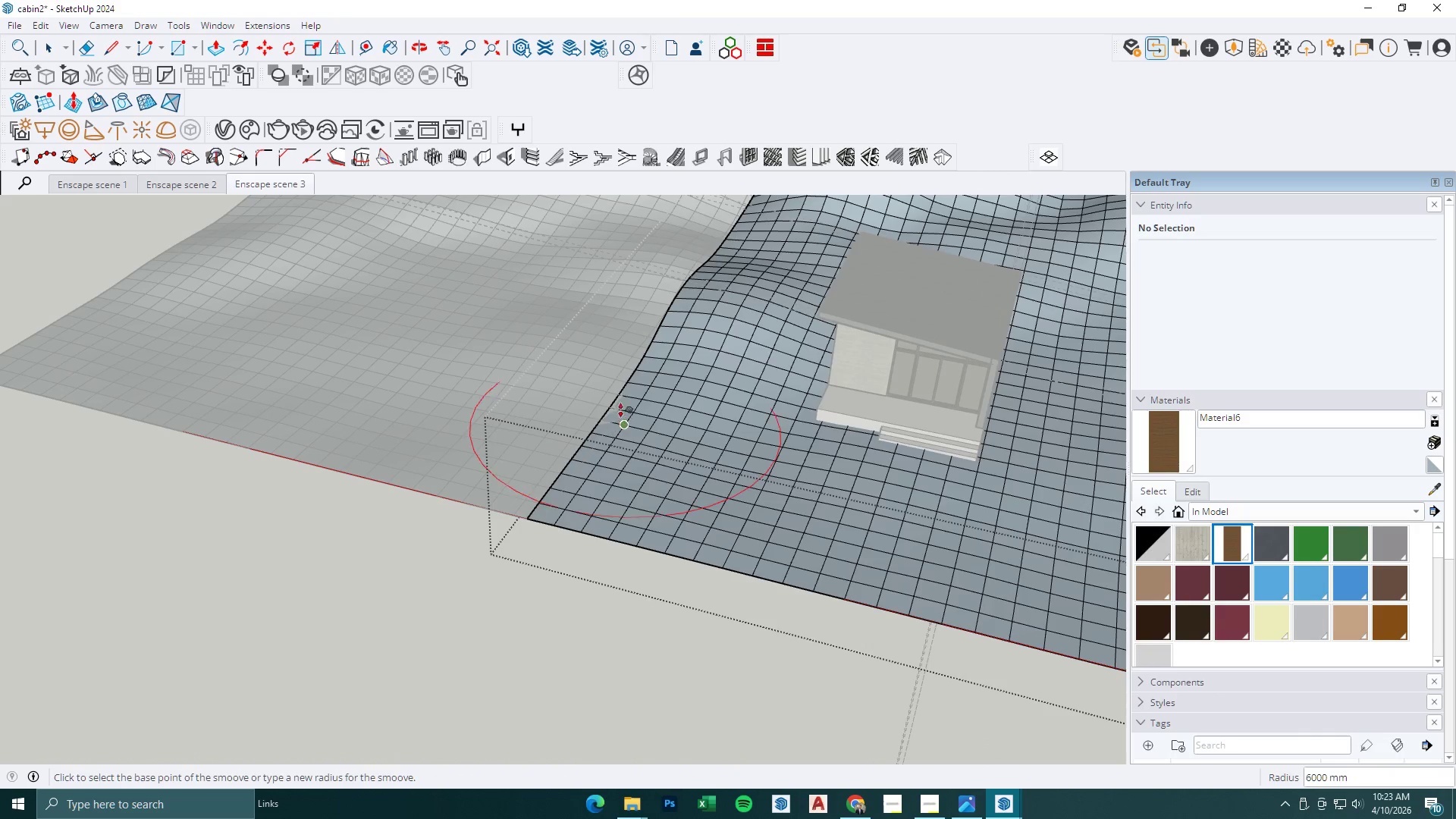 
left_click_drag(start_coordinate=[626, 397], to_coordinate=[626, 390])
 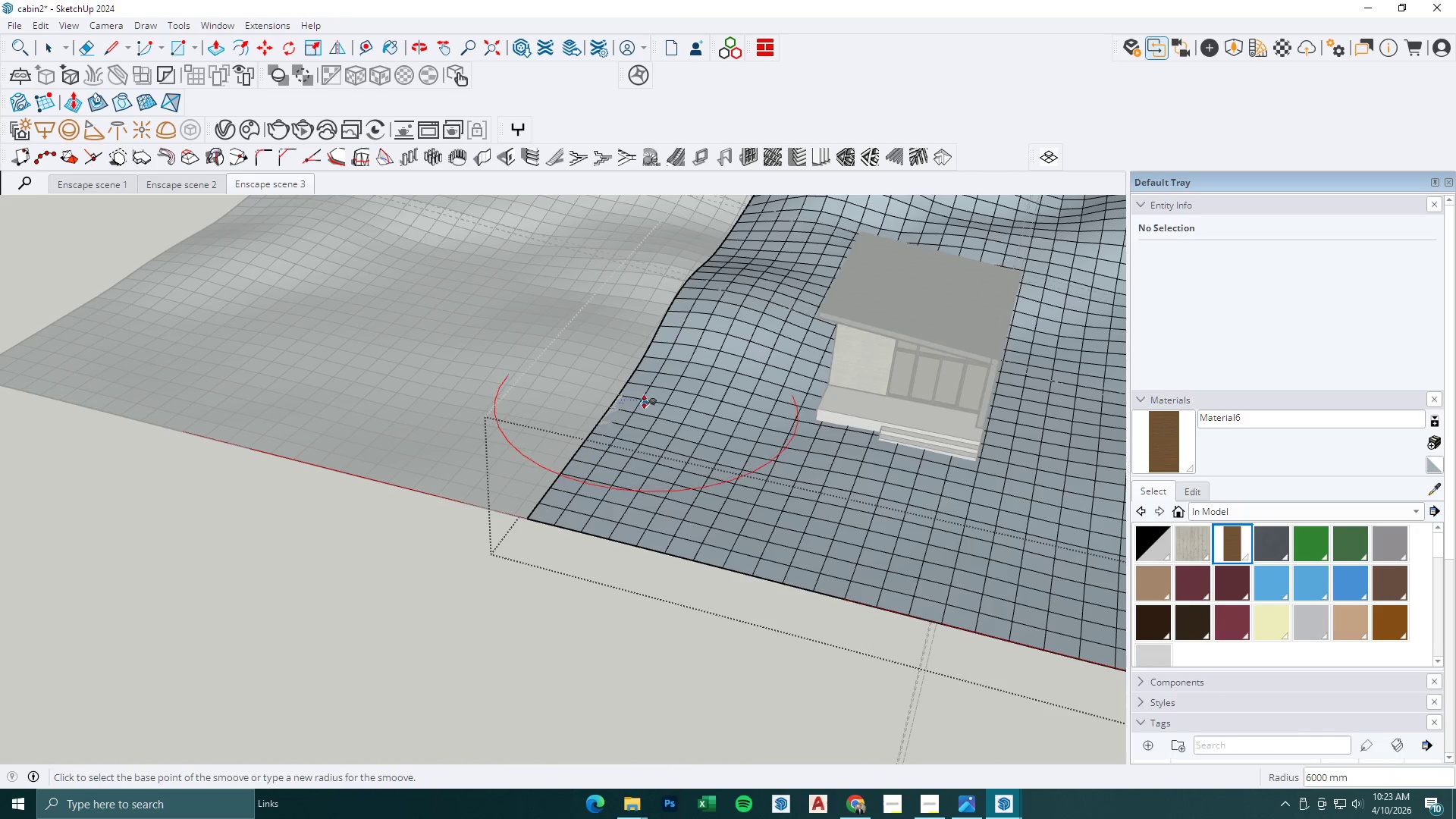 
left_click_drag(start_coordinate=[654, 412], to_coordinate=[657, 406])
 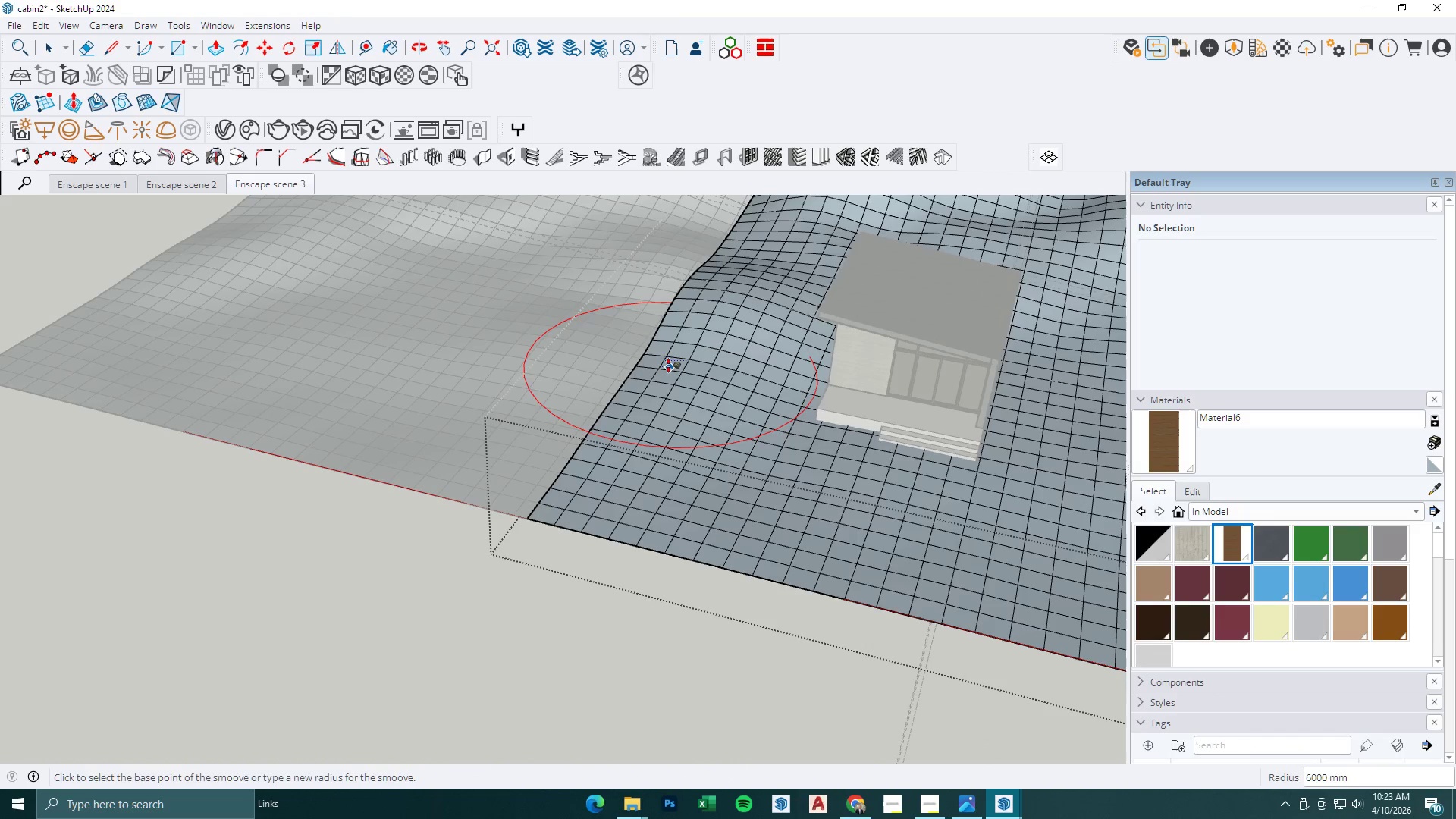 
left_click_drag(start_coordinate=[670, 366], to_coordinate=[674, 357])
 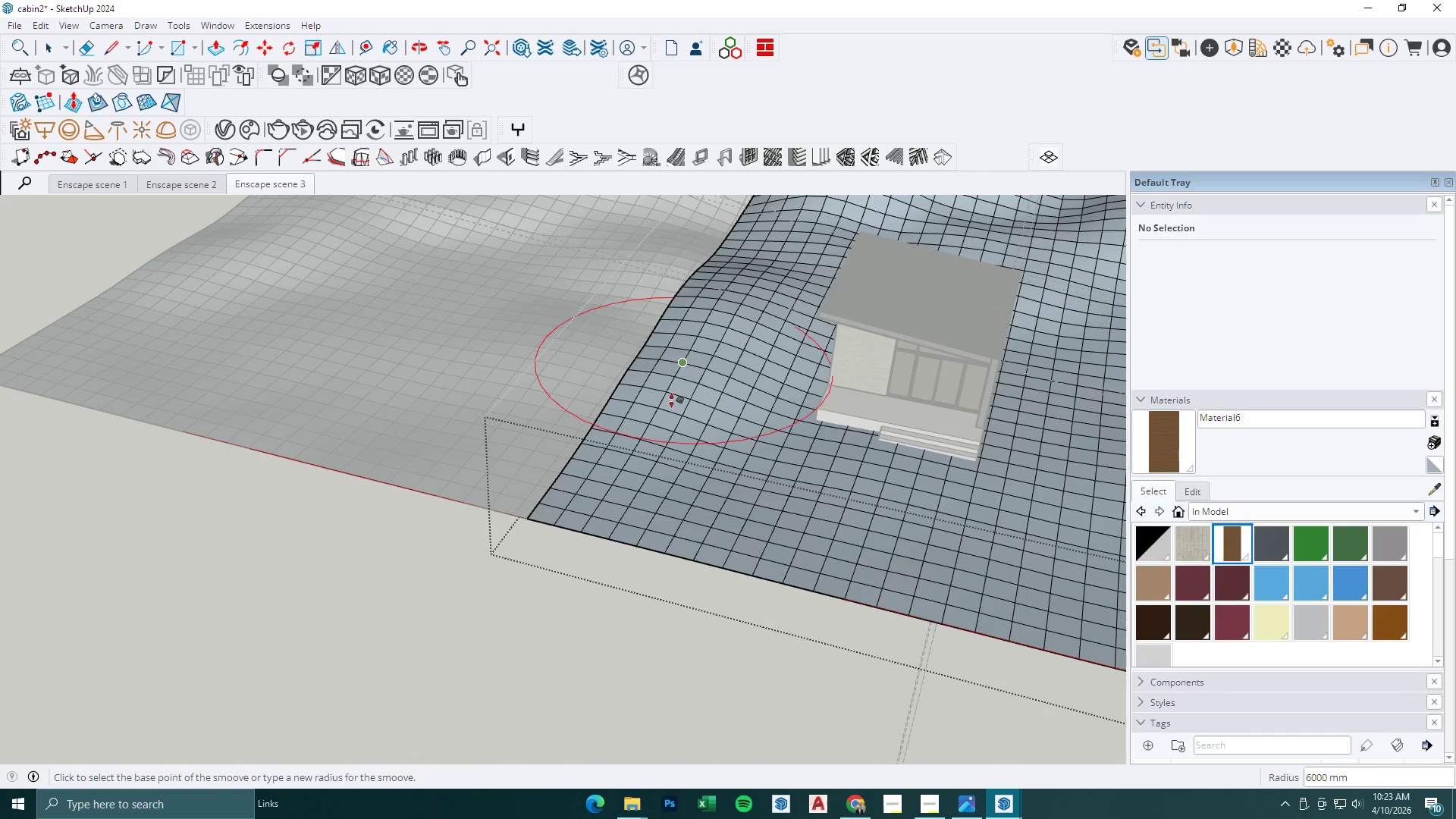 
scroll: coordinate [679, 425], scroll_direction: down, amount: 2.0
 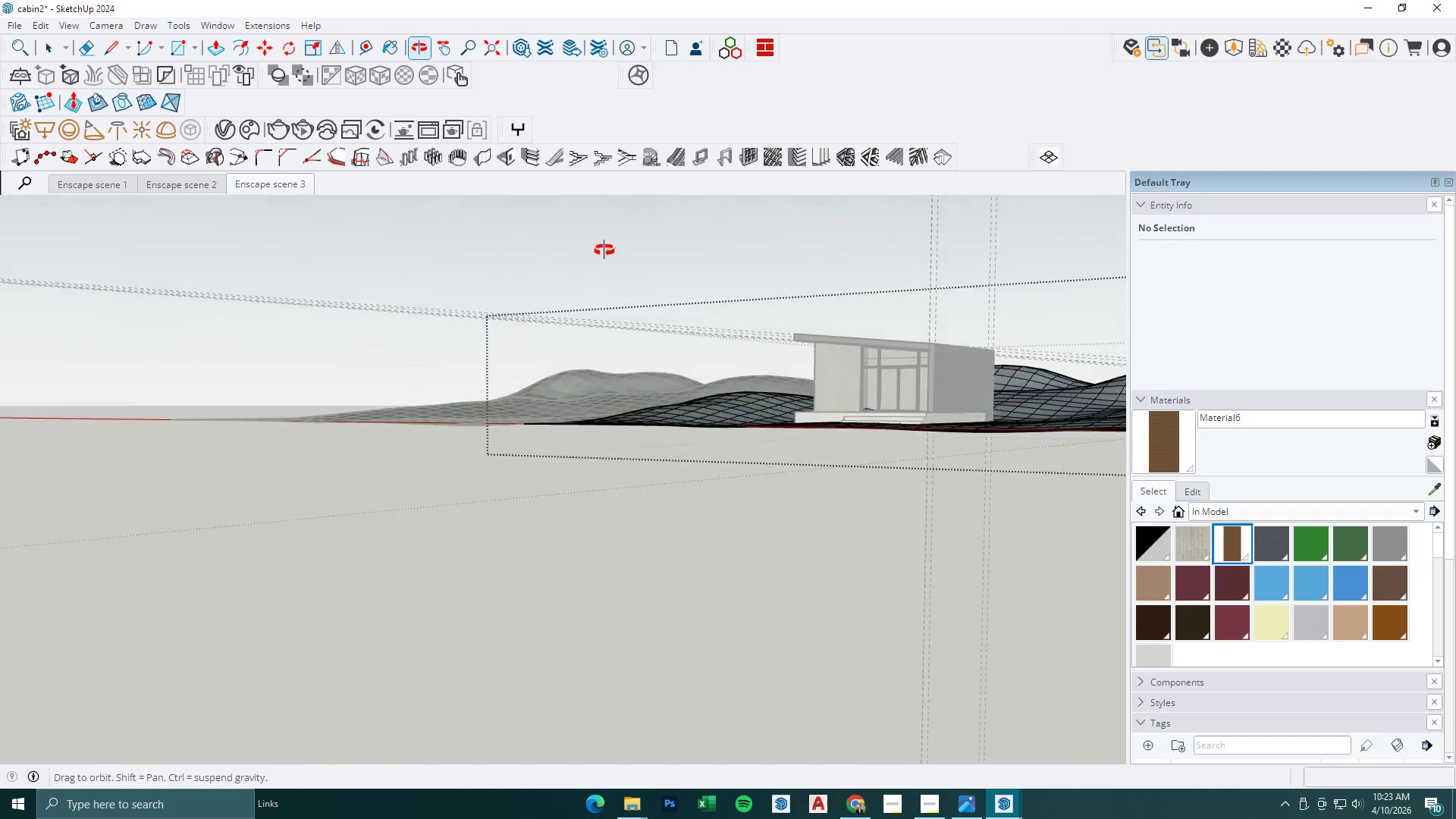 
scroll: coordinate [773, 323], scroll_direction: up, amount: 5.0
 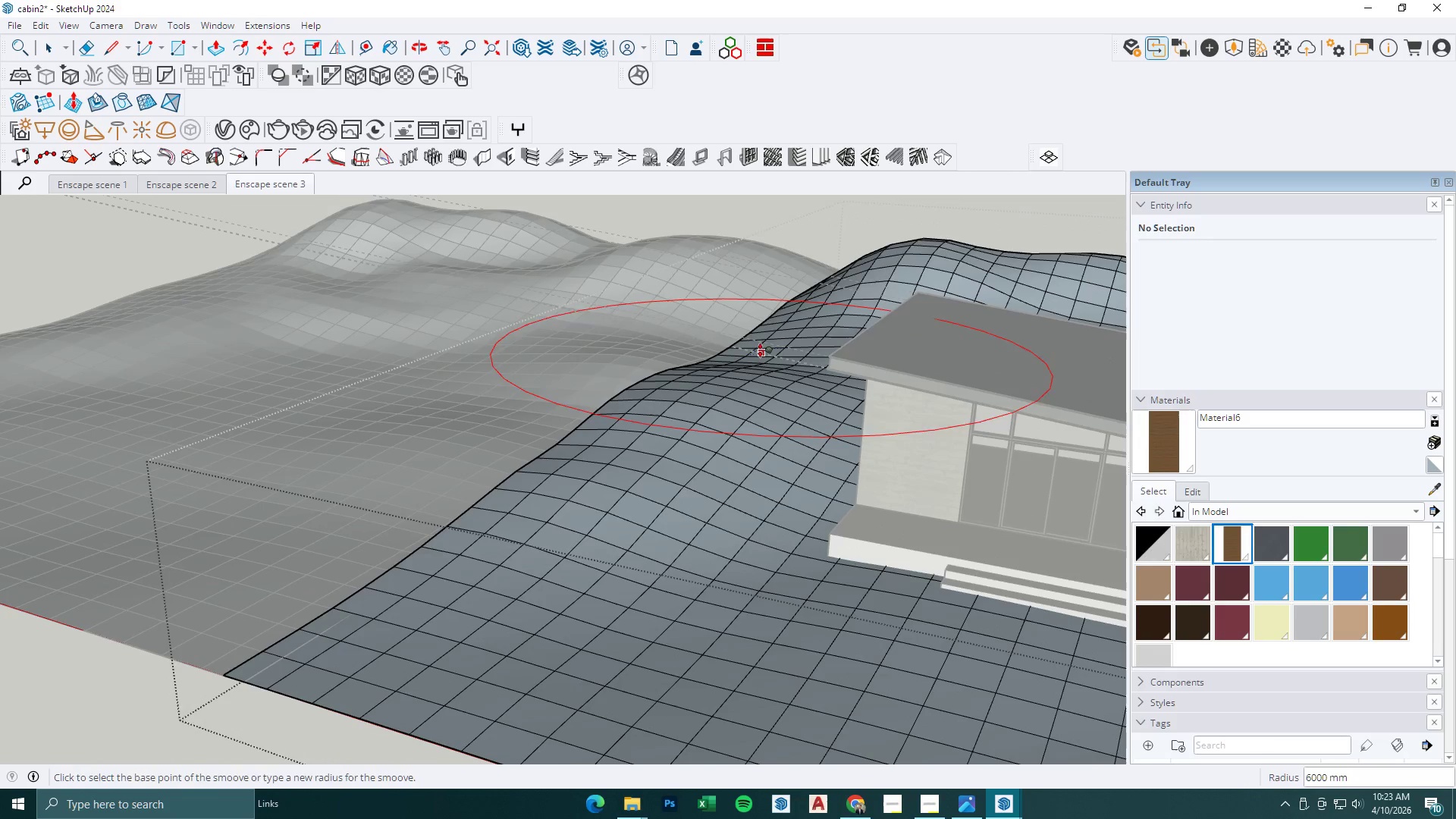 
left_click_drag(start_coordinate=[761, 349], to_coordinate=[764, 337])
 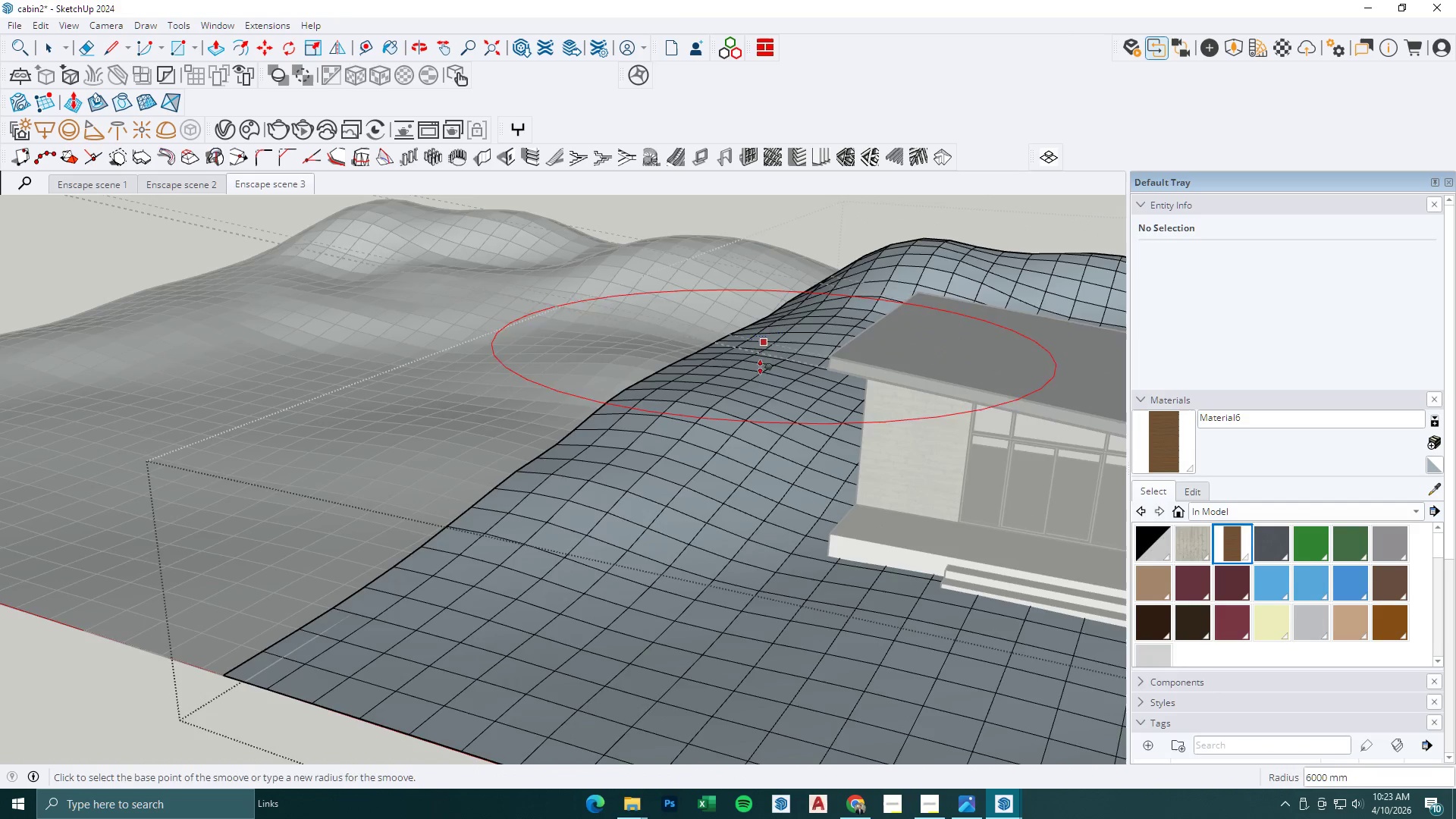 
scroll: coordinate [761, 381], scroll_direction: down, amount: 3.0
 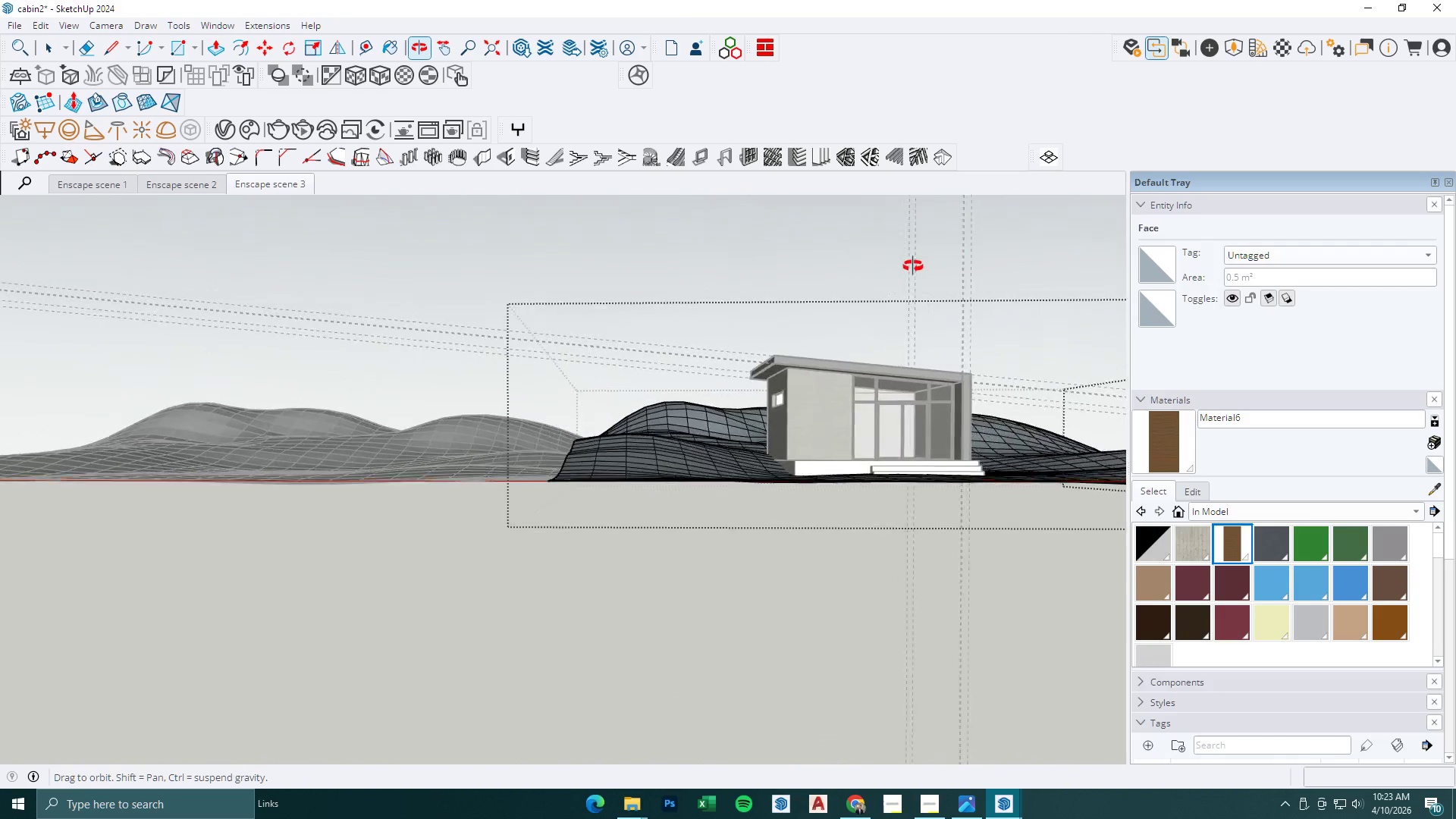 
scroll: coordinate [1007, 431], scroll_direction: up, amount: 3.0
 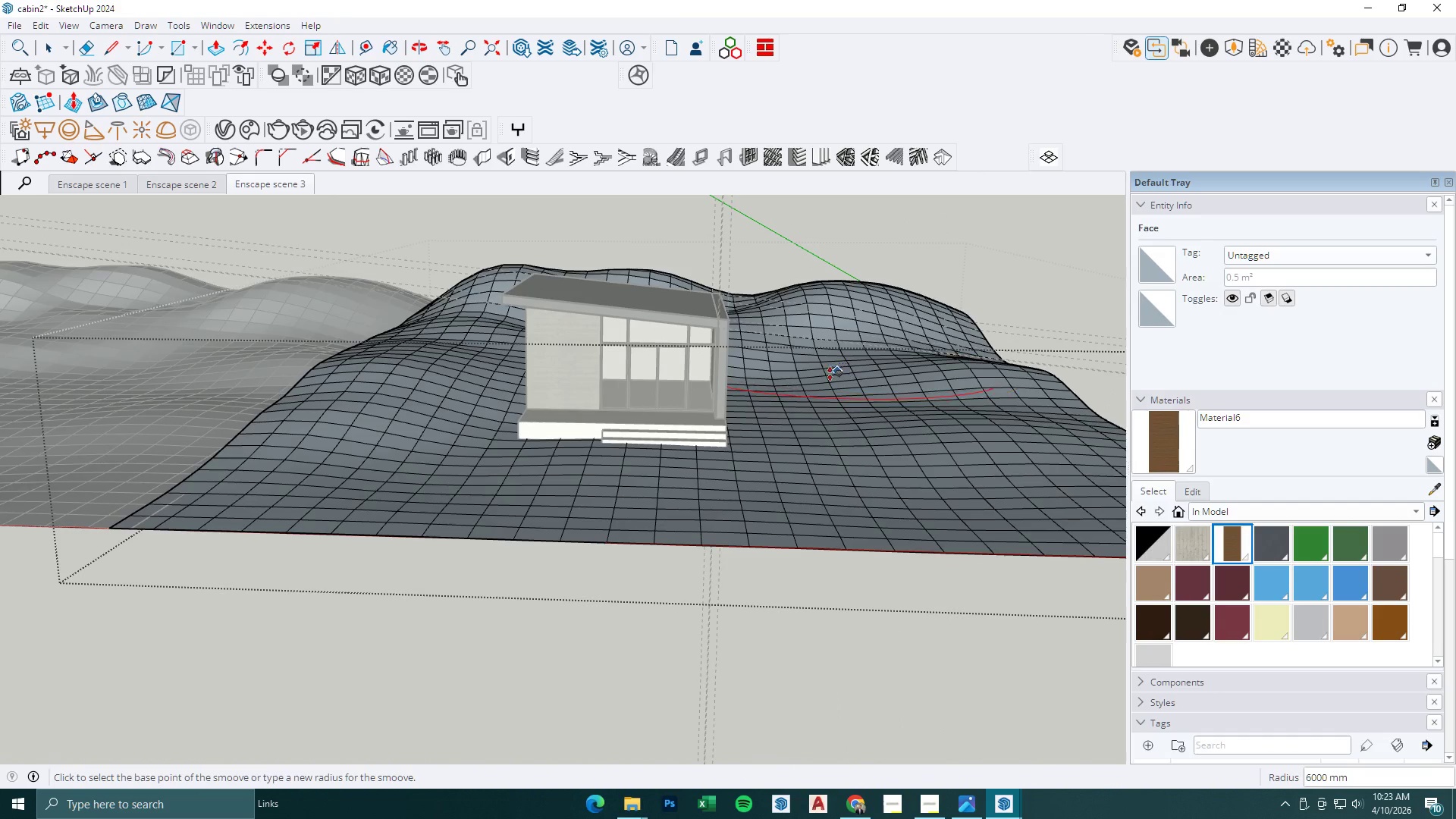 
left_click_drag(start_coordinate=[824, 381], to_coordinate=[826, 372])
 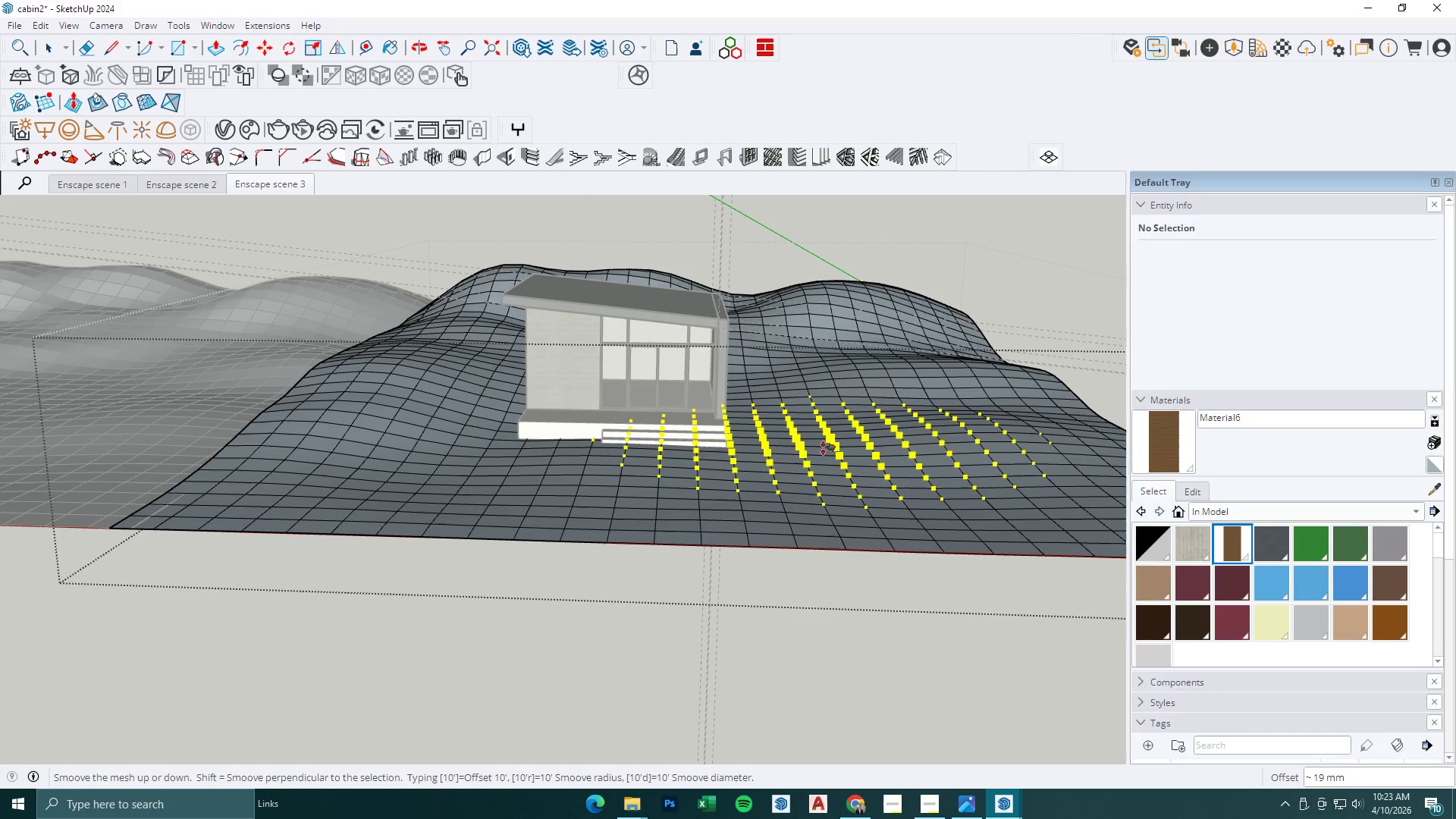 
left_click_drag(start_coordinate=[969, 541], to_coordinate=[973, 536])
 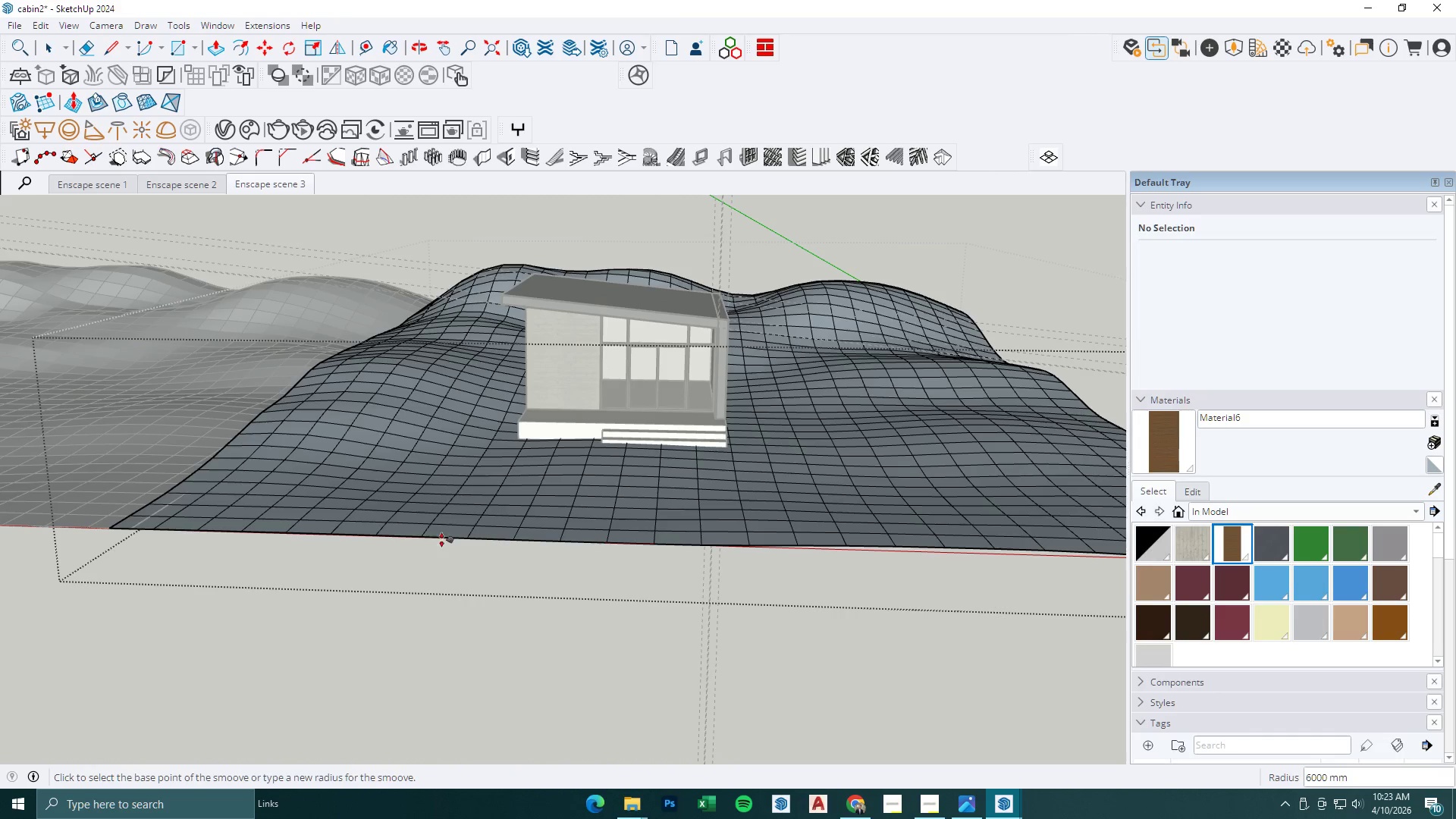 
left_click_drag(start_coordinate=[443, 538], to_coordinate=[441, 532])
 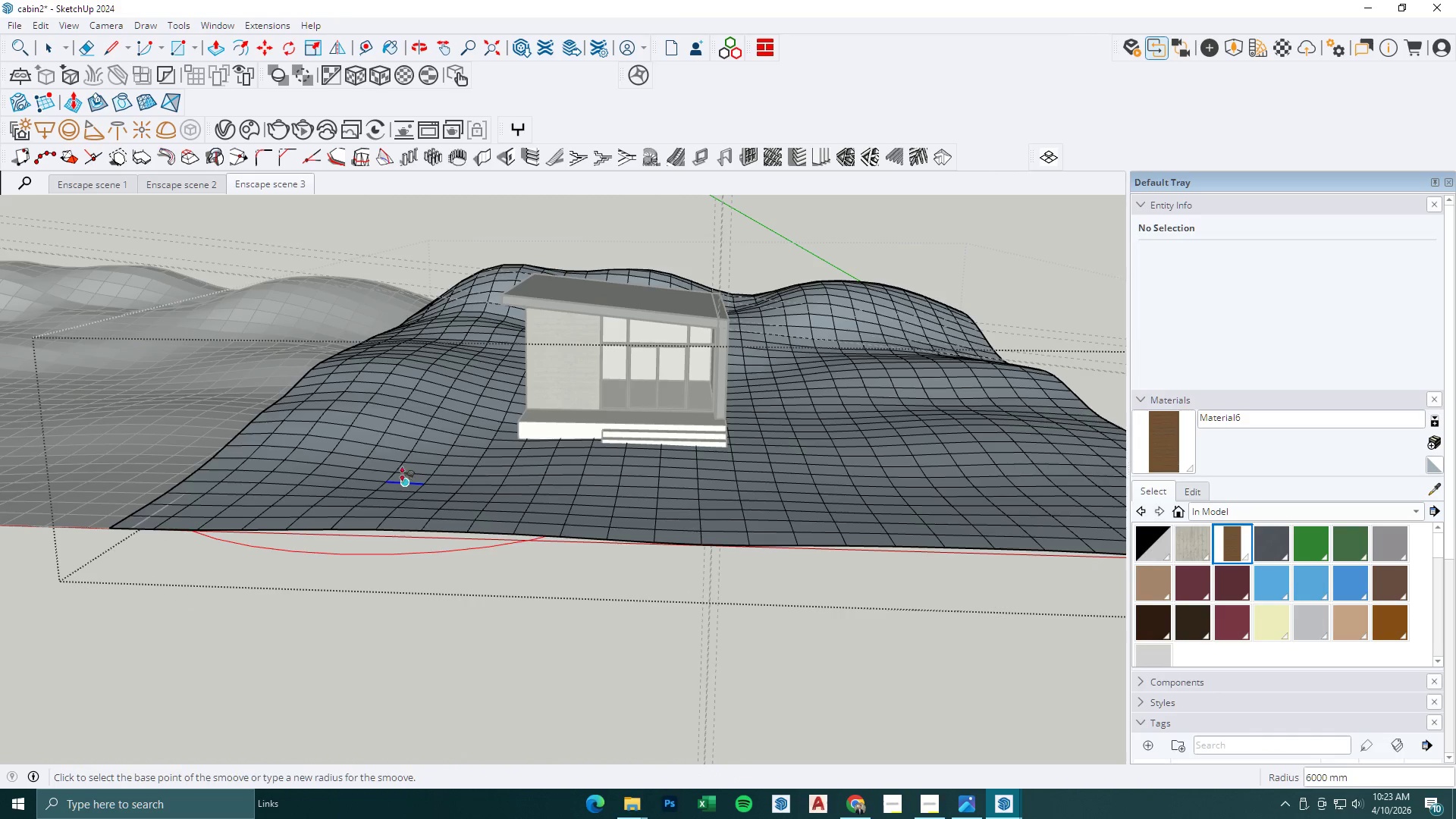 
left_click_drag(start_coordinate=[402, 472], to_coordinate=[400, 466])
 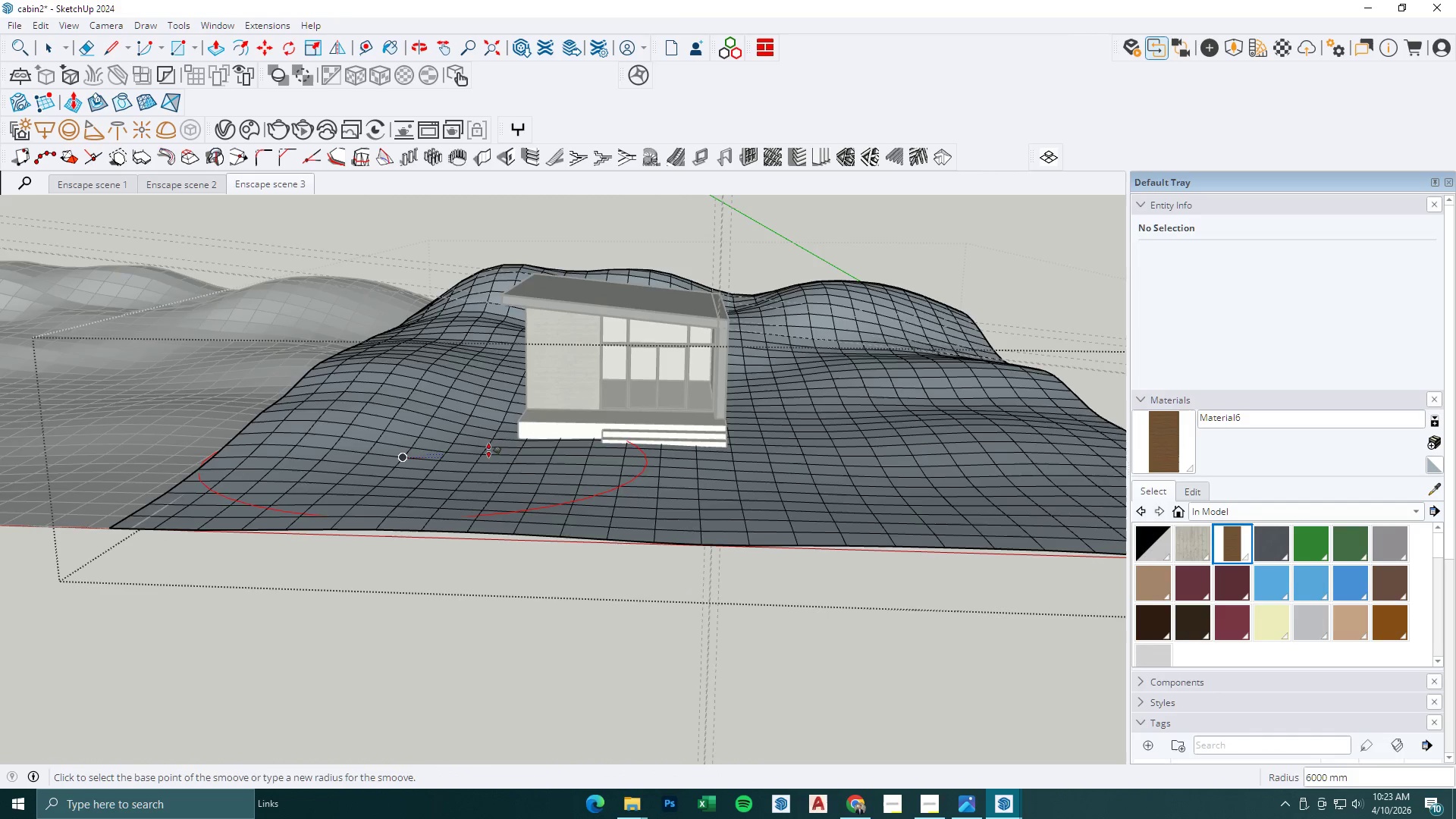 
key(Space)
 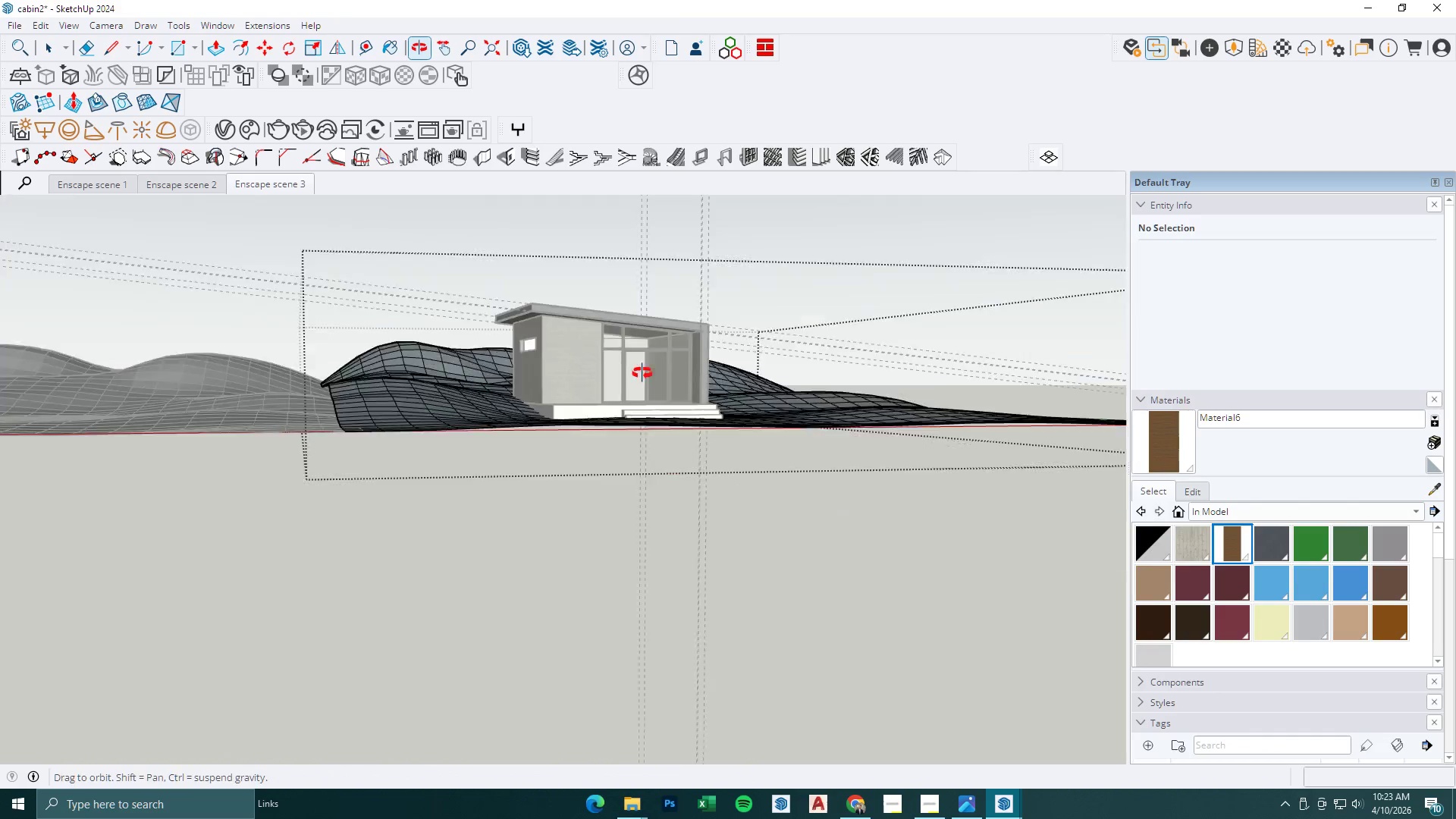 
key(Escape)
 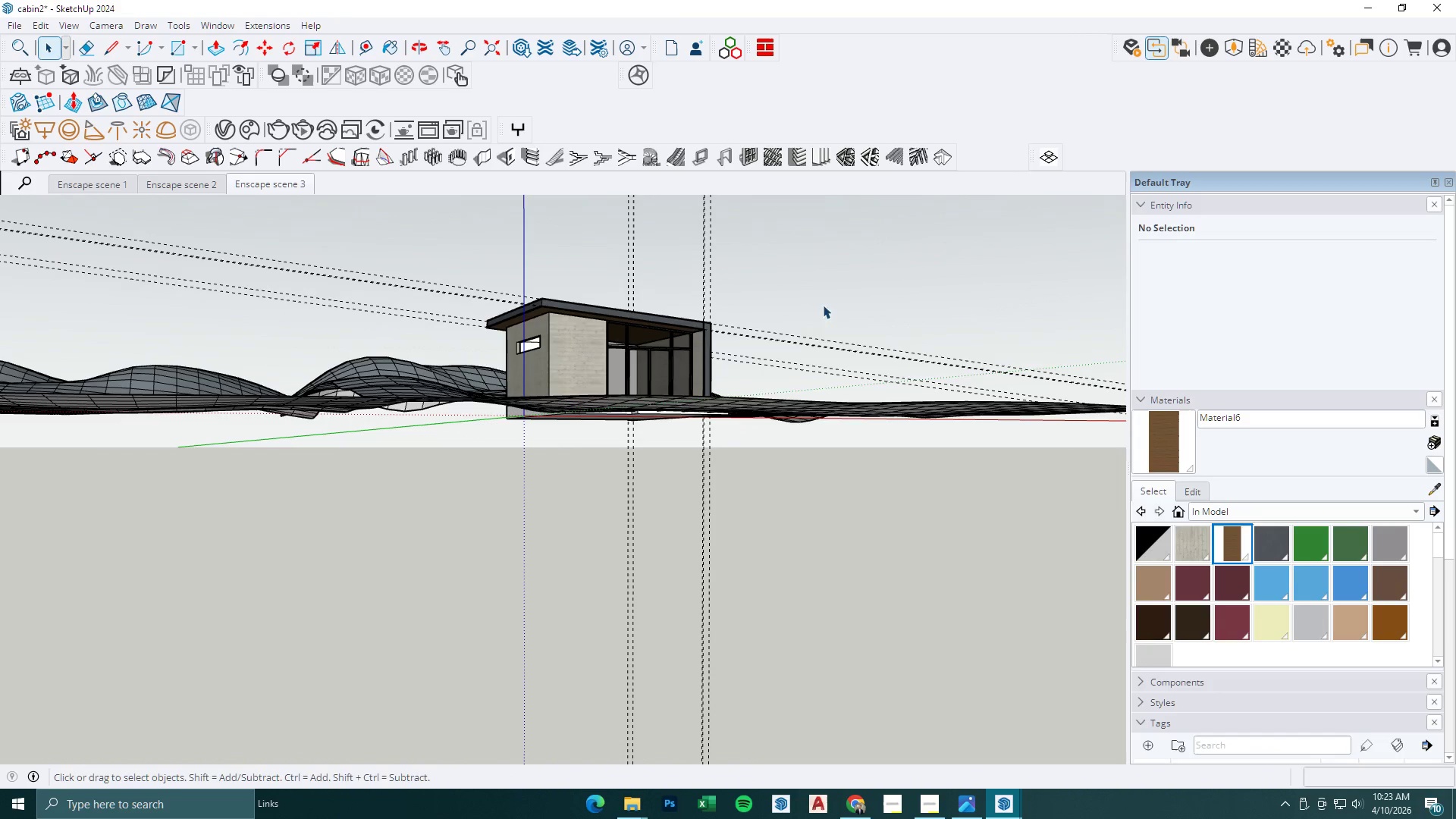 
scroll: coordinate [491, 453], scroll_direction: down, amount: 2.0
 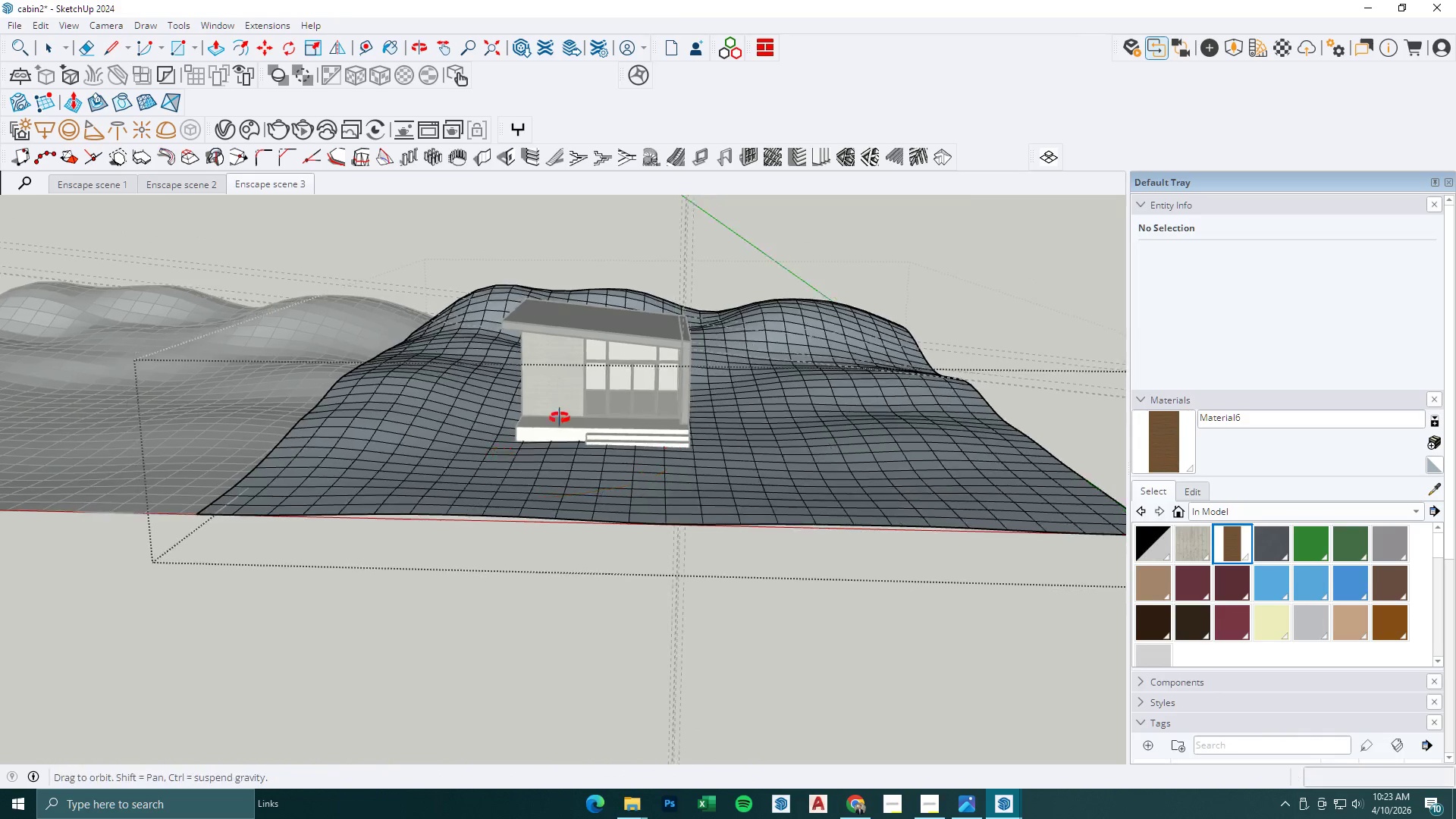 
left_click([883, 296])
 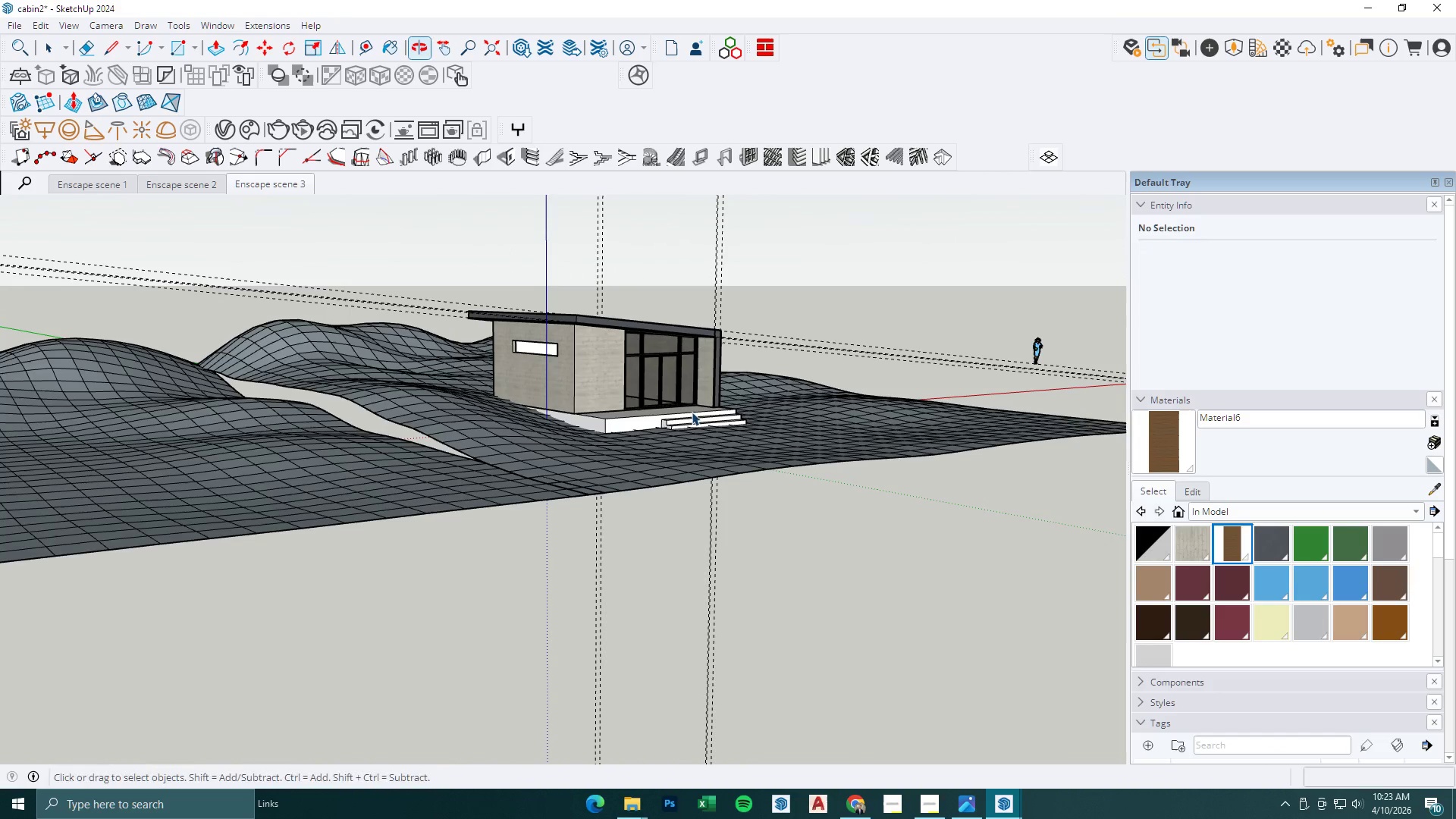 
double_click([271, 416])
 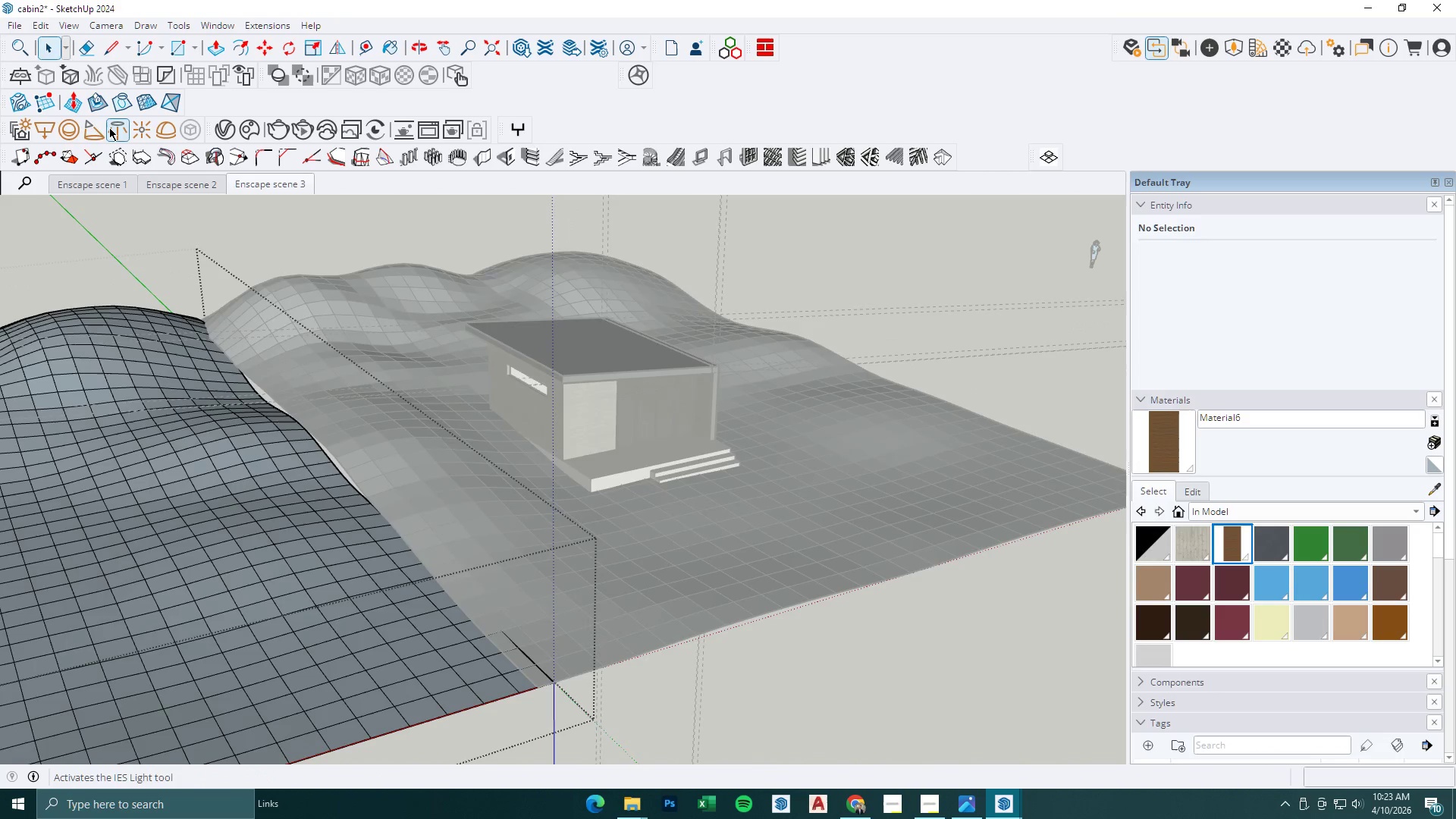 
left_click([71, 105])
 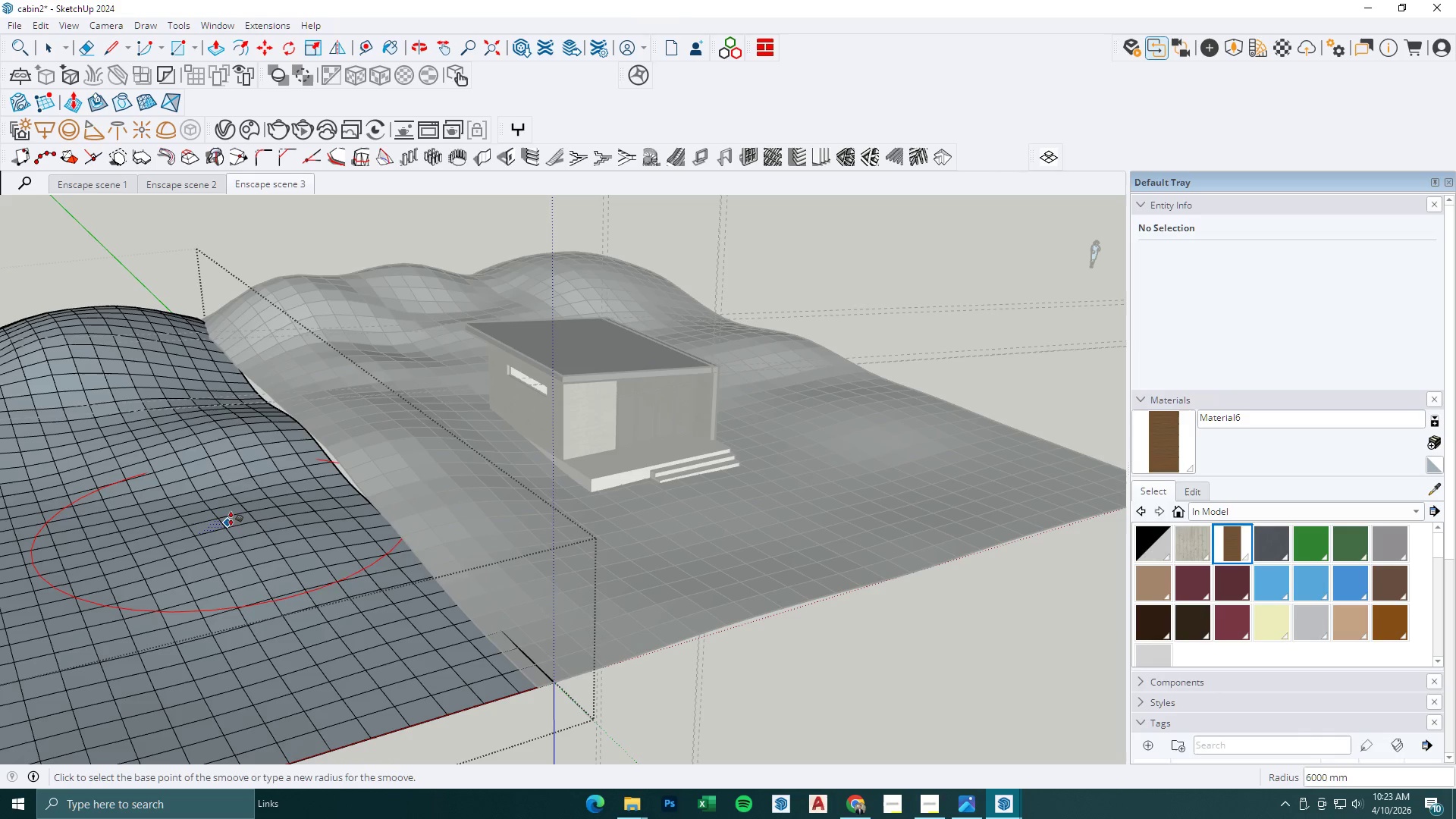 
left_click_drag(start_coordinate=[237, 520], to_coordinate=[240, 511])
 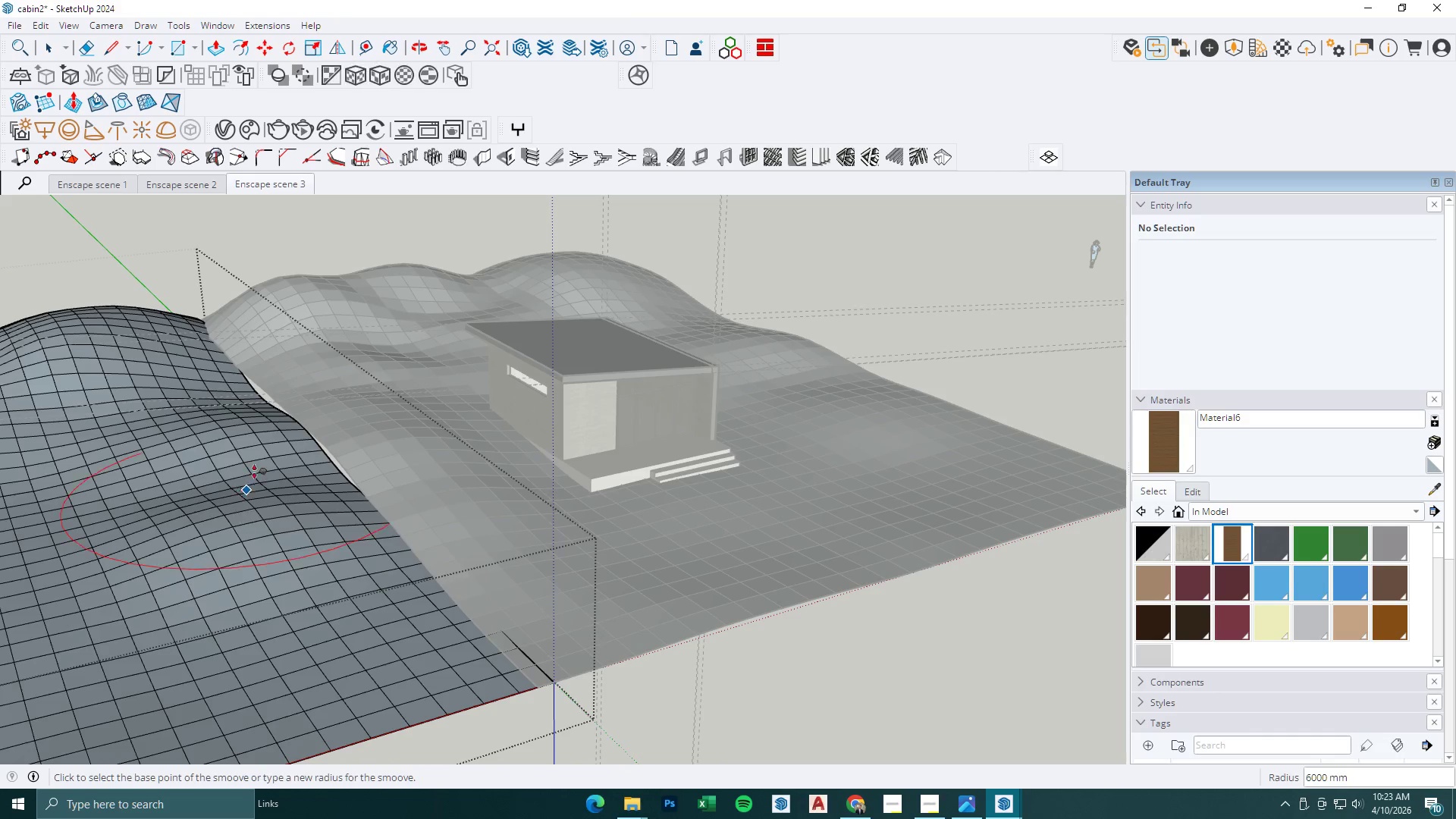 
left_click_drag(start_coordinate=[256, 473], to_coordinate=[257, 460])
 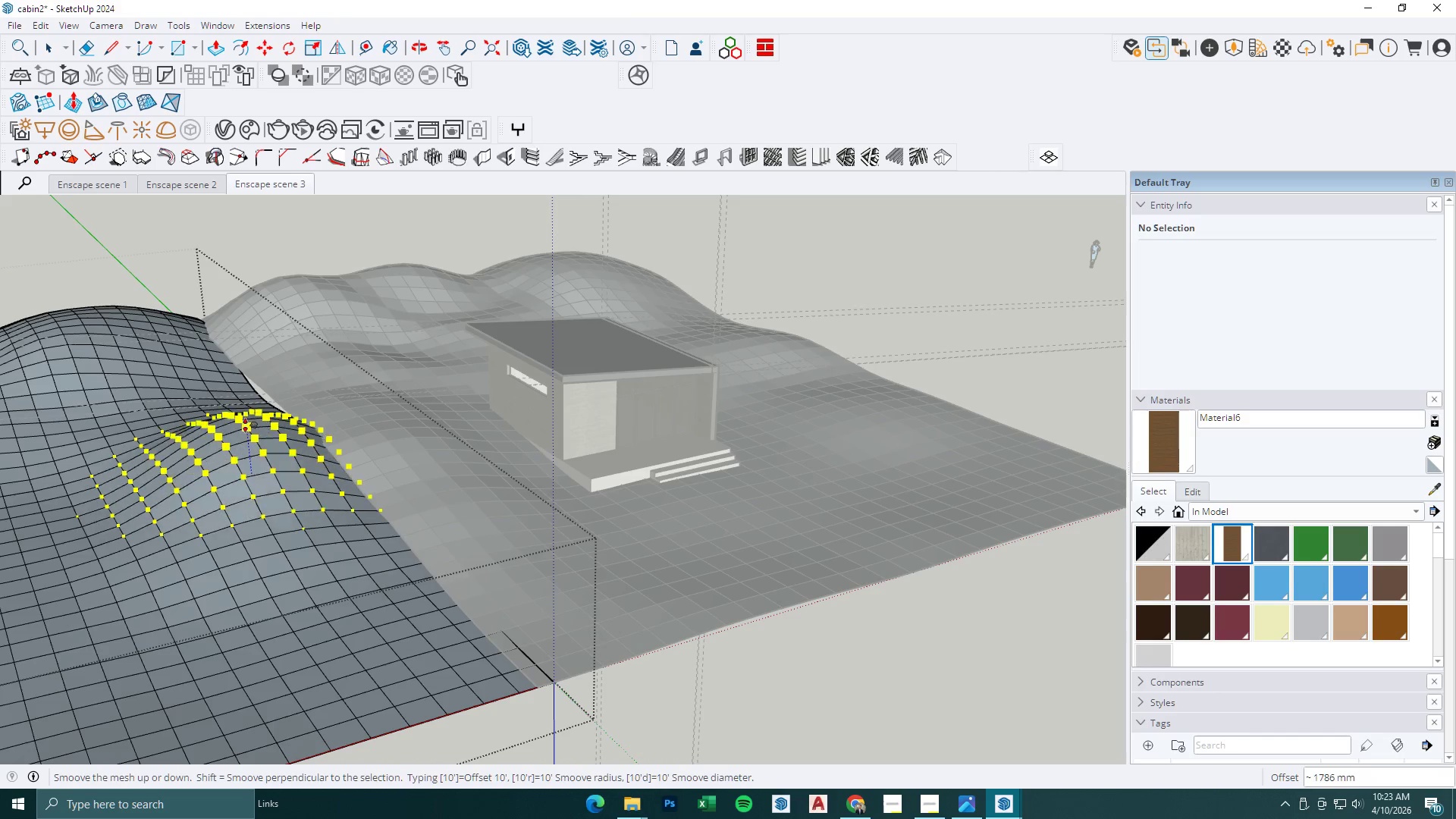 
left_click_drag(start_coordinate=[246, 428], to_coordinate=[247, 442])
 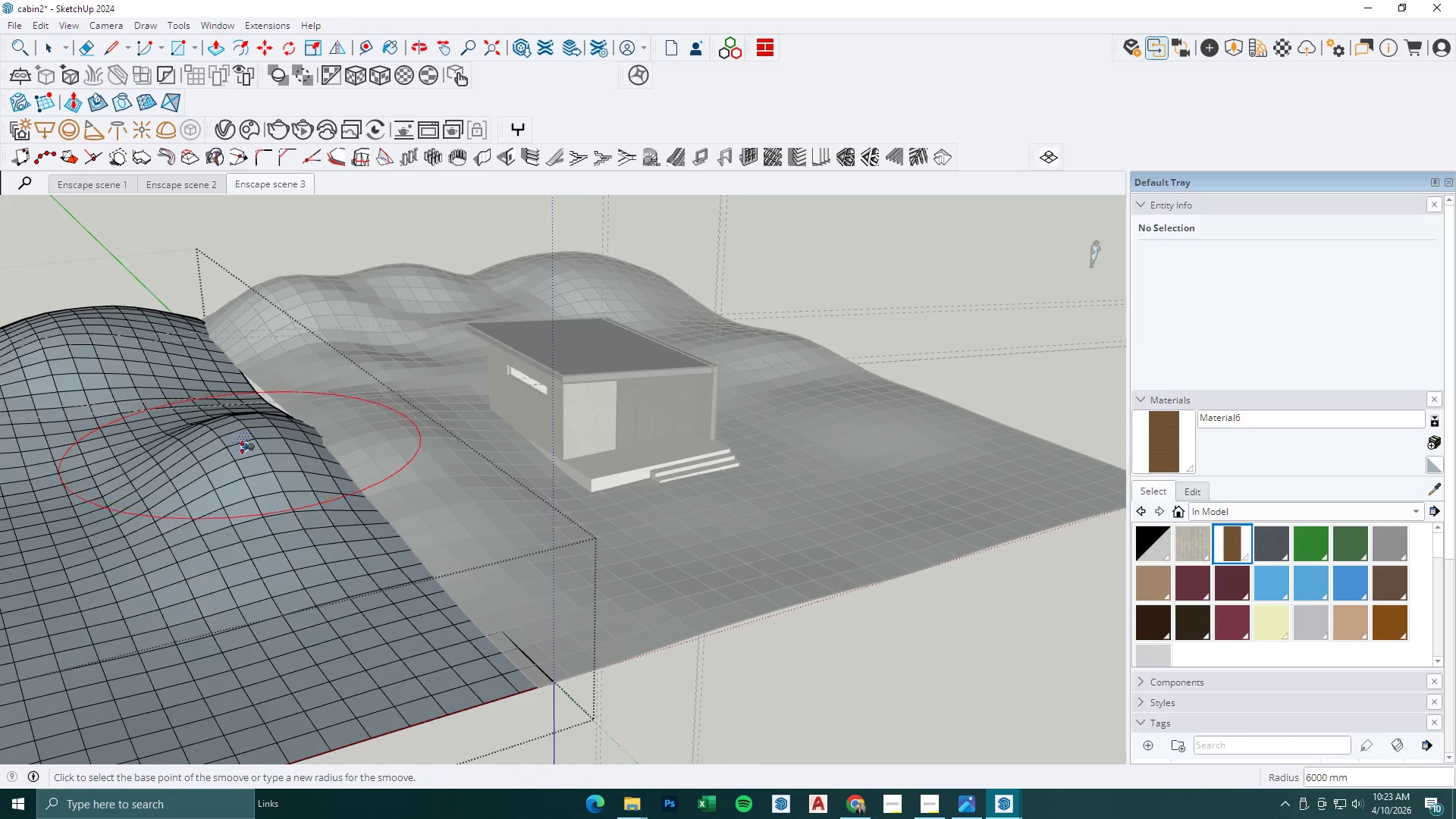 
left_click_drag(start_coordinate=[243, 450], to_coordinate=[243, 473])
 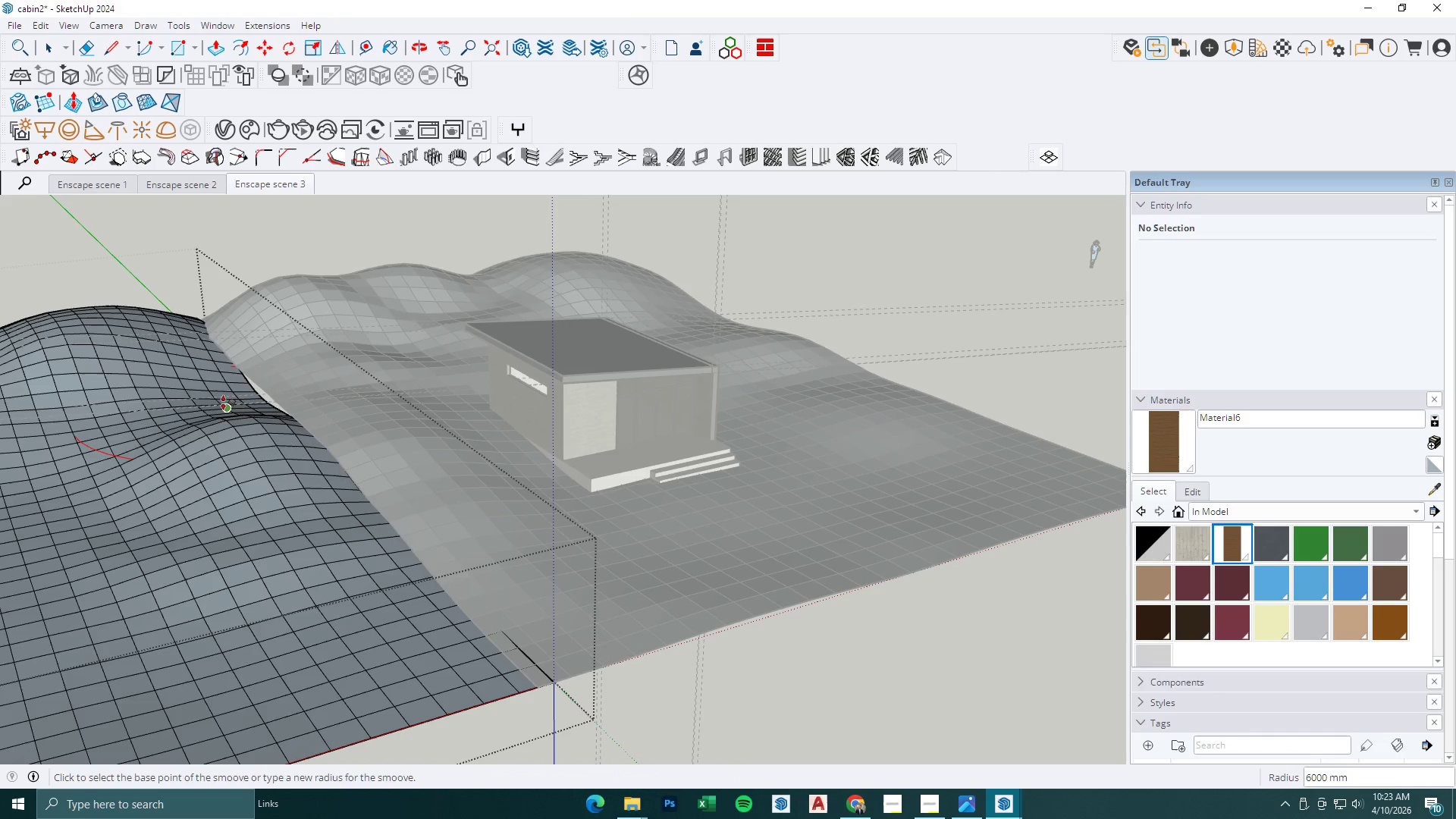 
left_click_drag(start_coordinate=[232, 404], to_coordinate=[240, 388])
 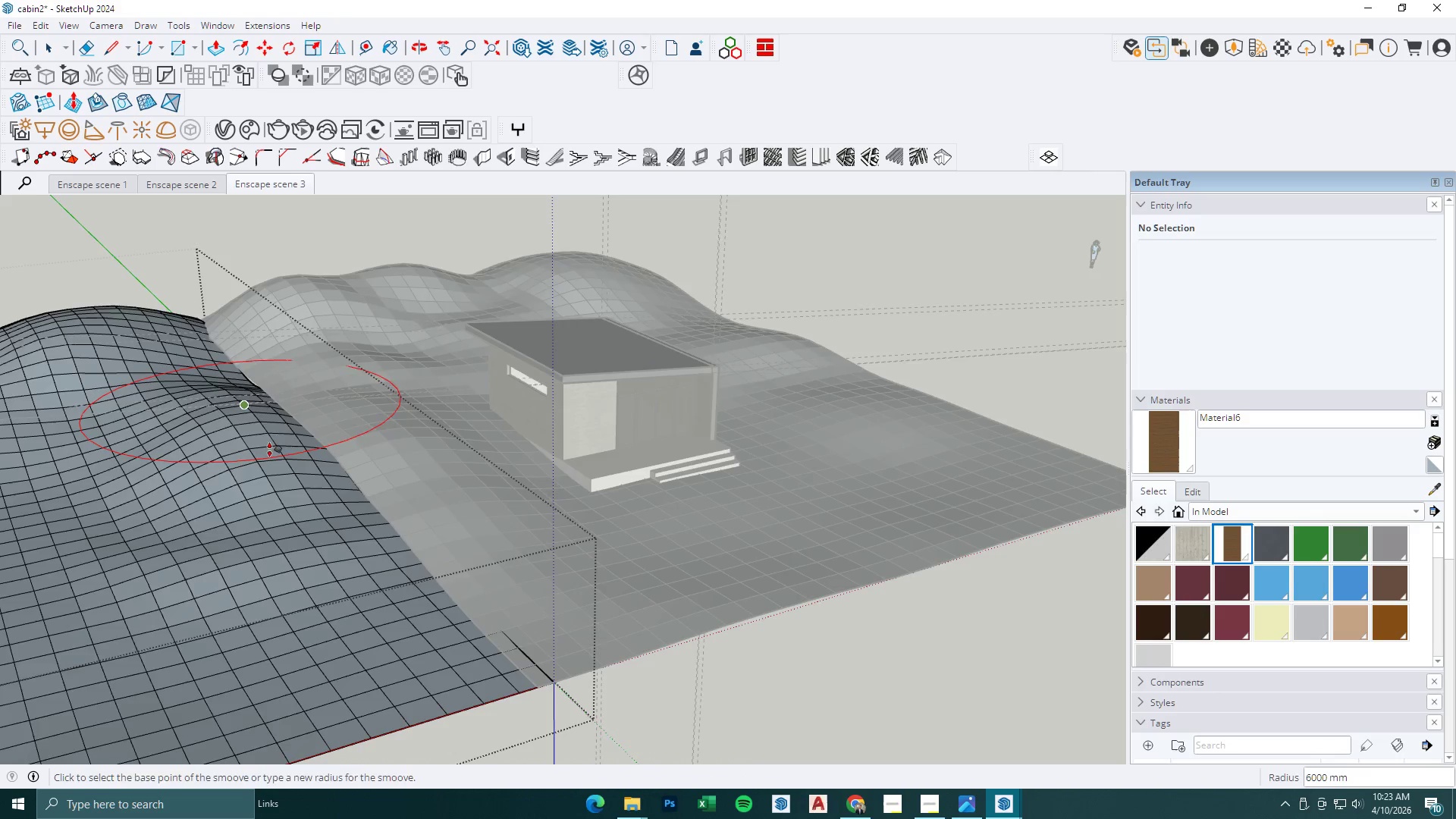 
scroll: coordinate [273, 453], scroll_direction: down, amount: 1.0
 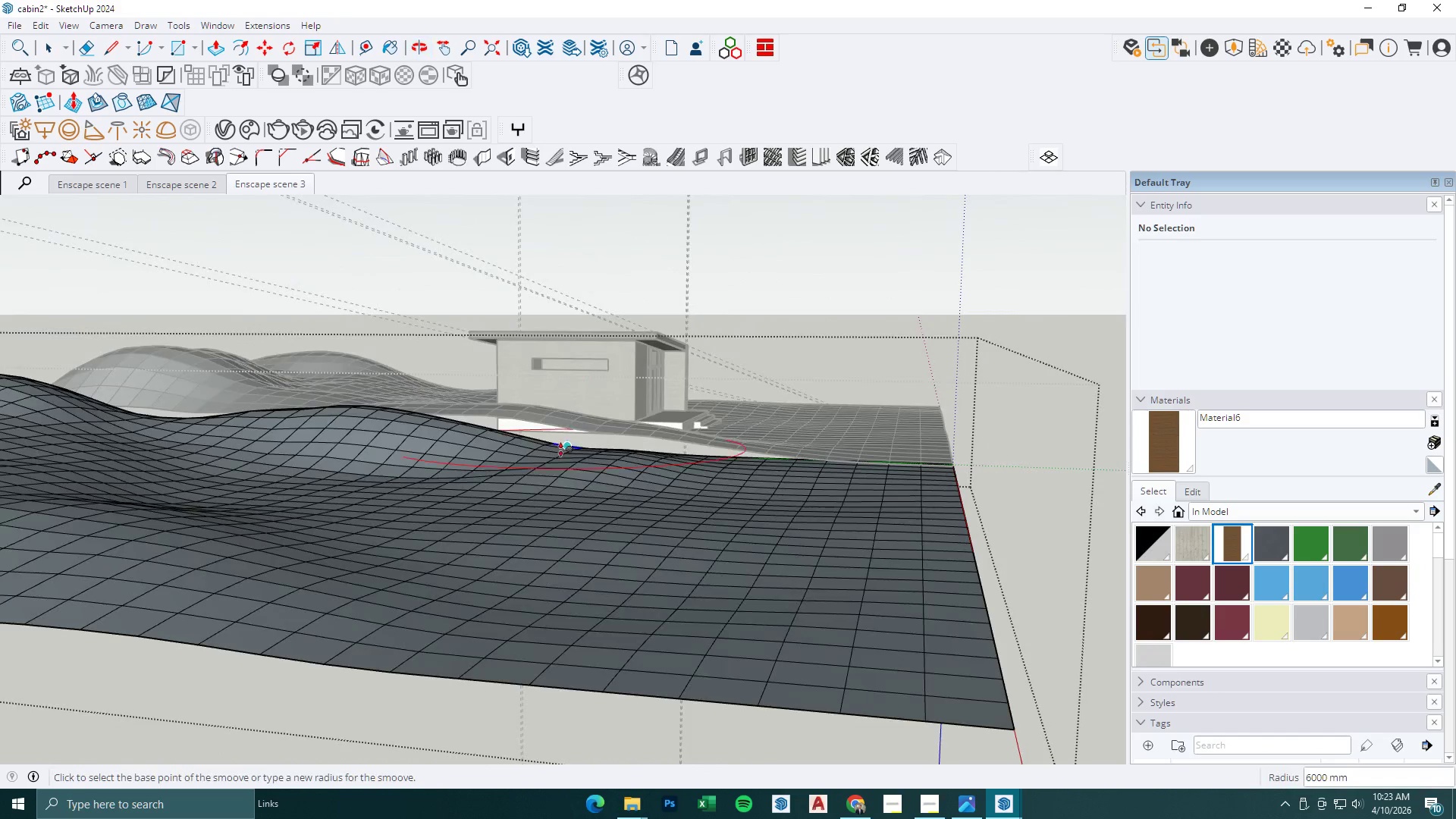 
left_click_drag(start_coordinate=[554, 456], to_coordinate=[563, 430])
 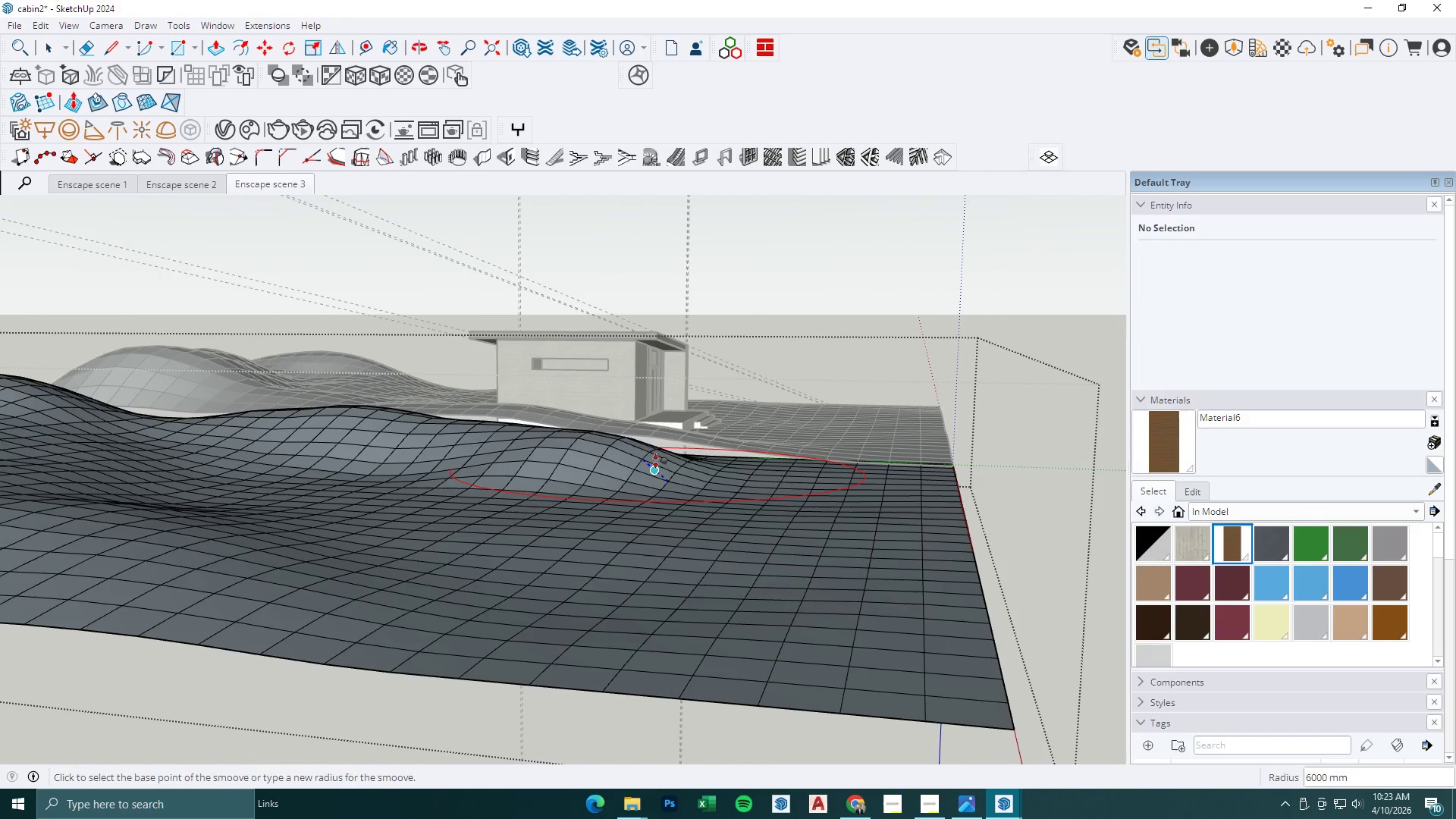 
left_click_drag(start_coordinate=[659, 464], to_coordinate=[670, 461])
 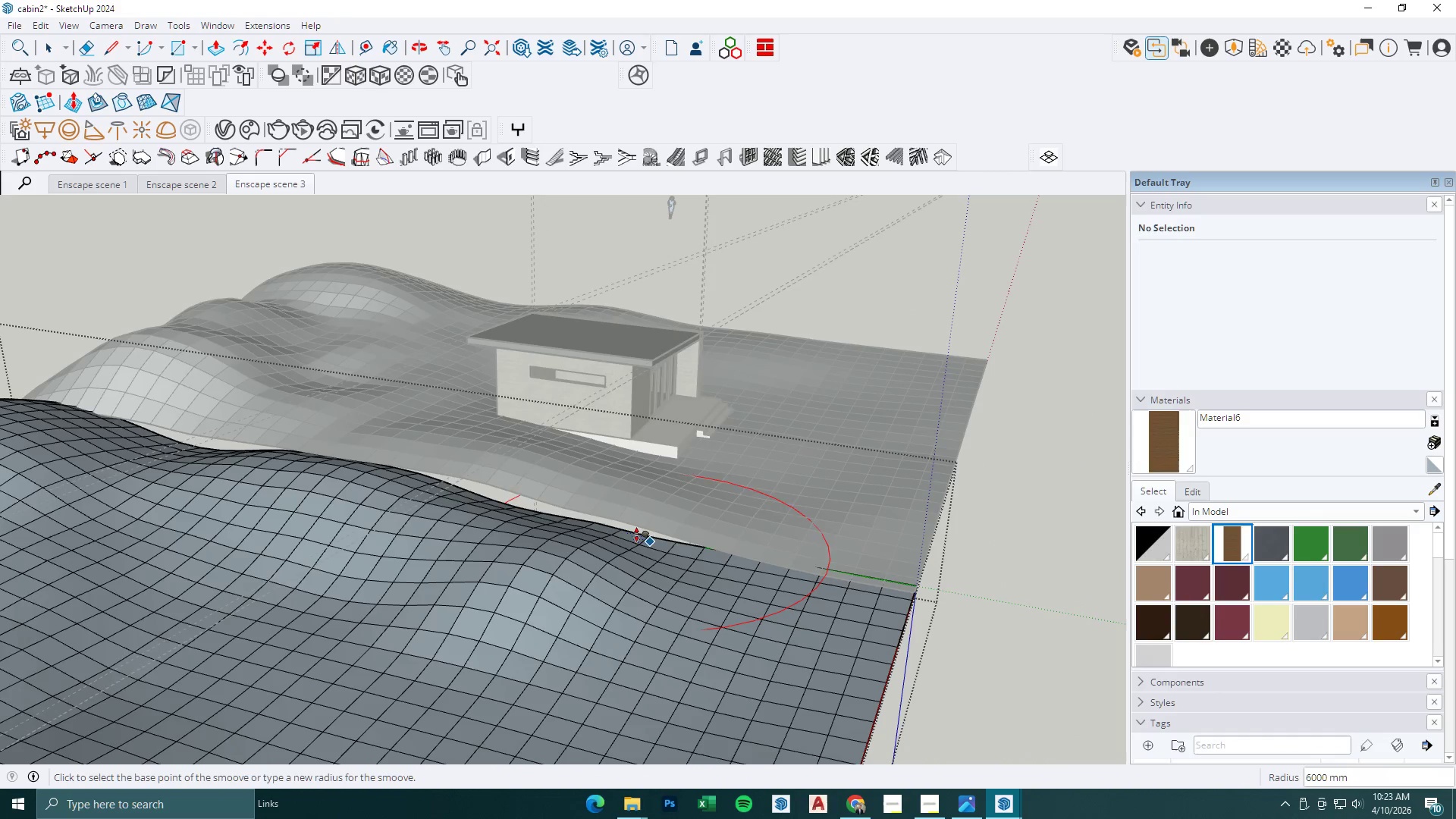 
left_click_drag(start_coordinate=[636, 538], to_coordinate=[636, 528])
 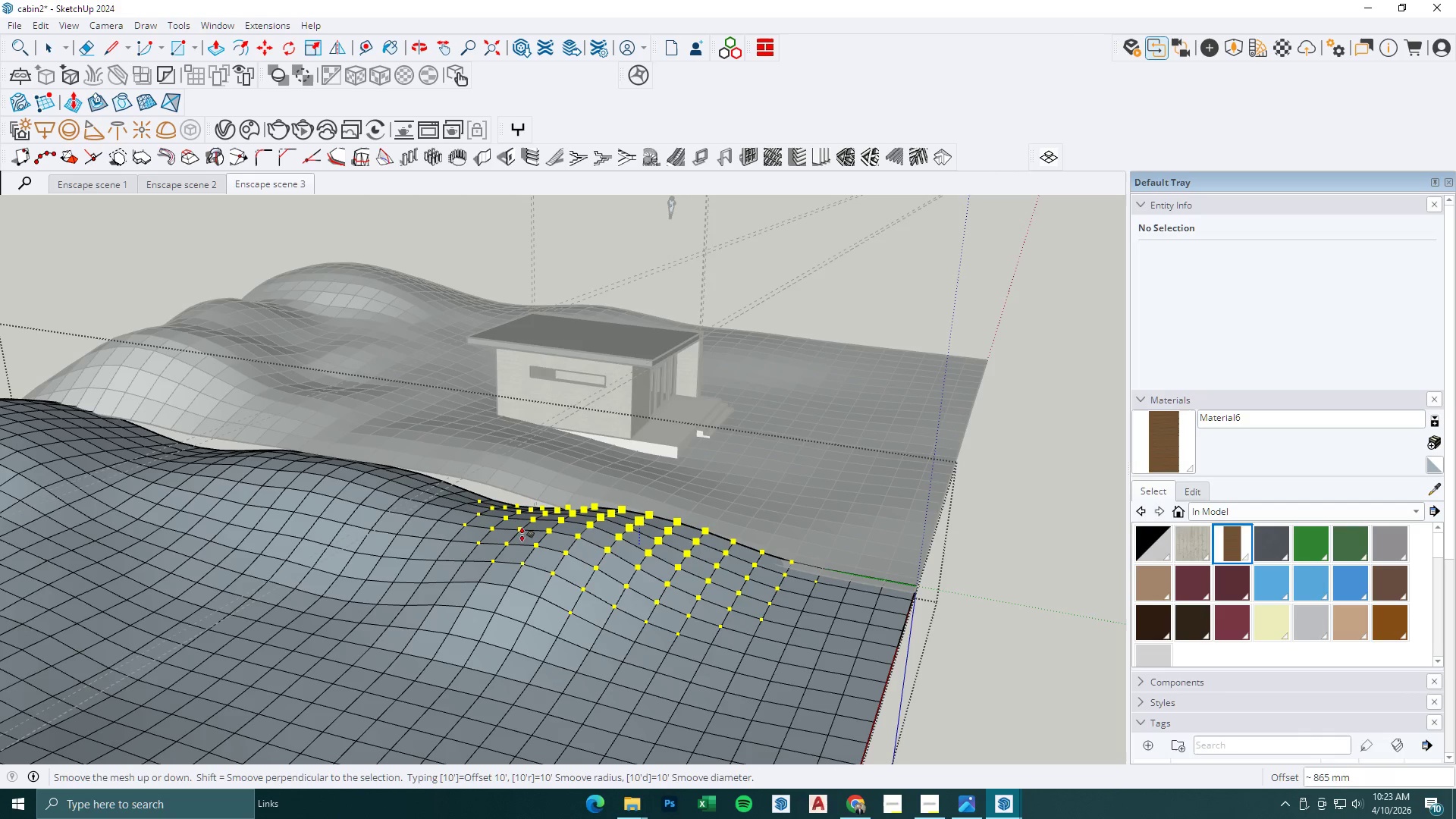 
left_click([525, 538])
 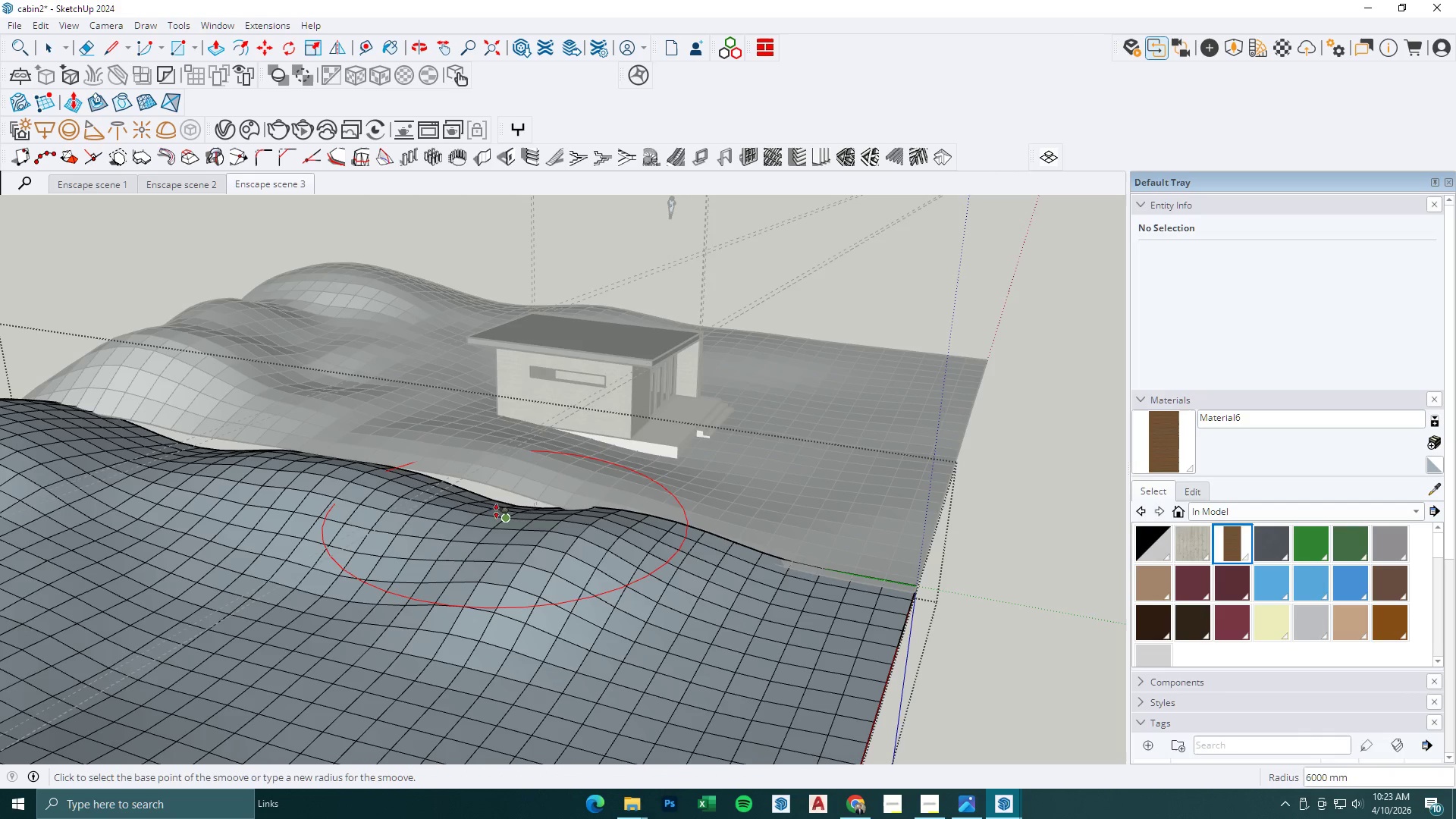 
left_click_drag(start_coordinate=[497, 513], to_coordinate=[494, 486])
 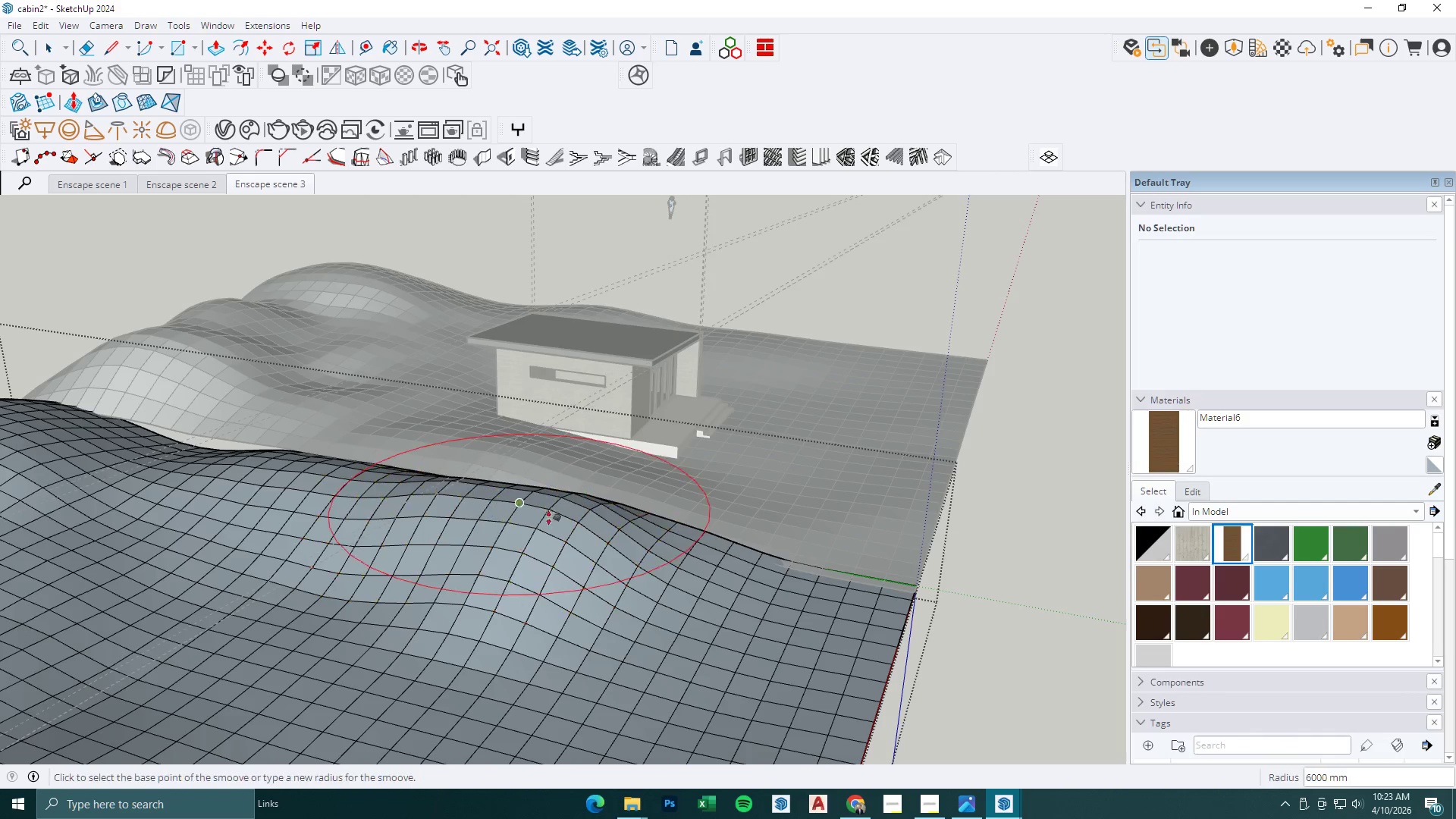 
key(Space)
 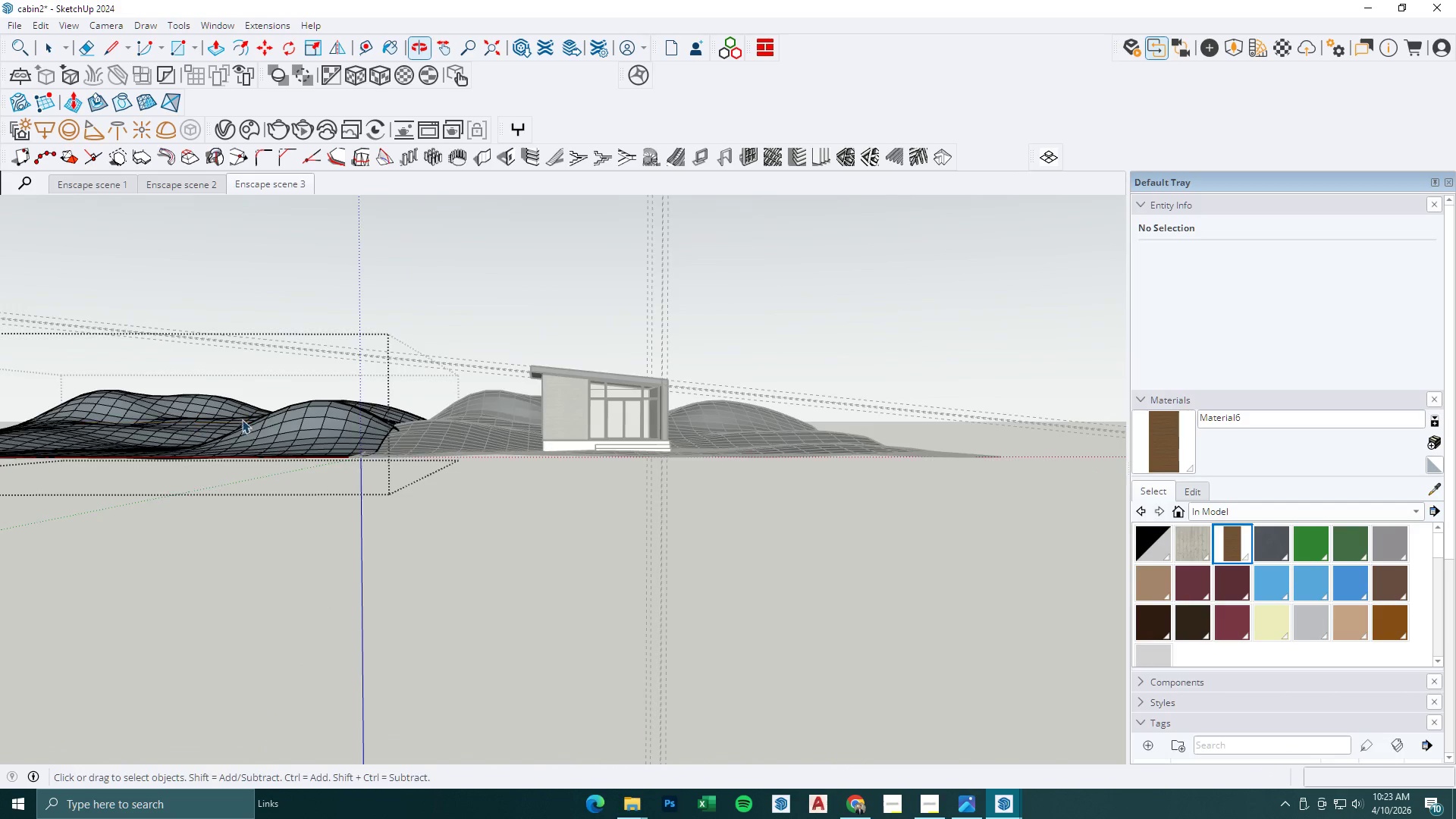 
key(Escape)
 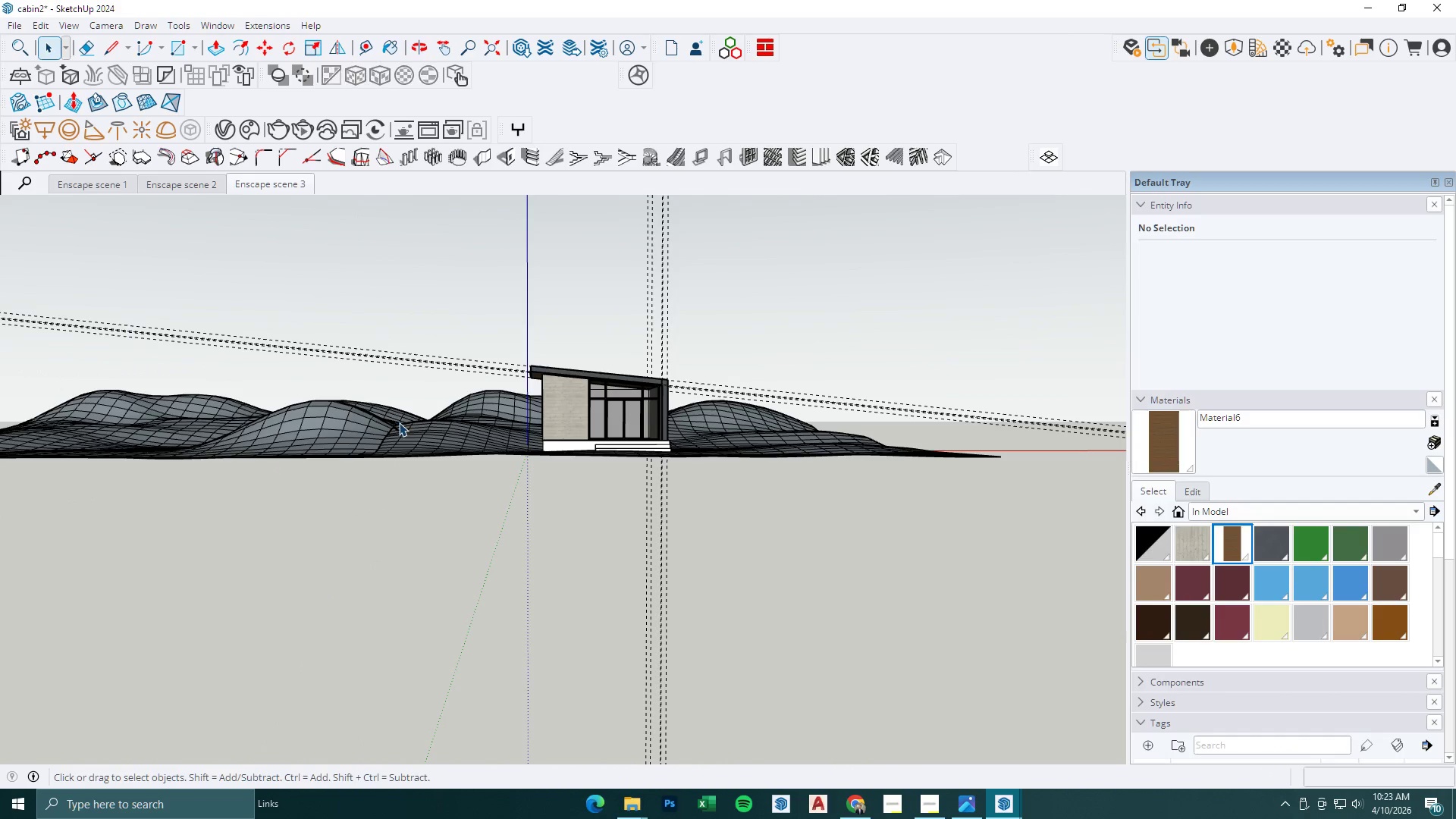 
scroll: coordinate [426, 432], scroll_direction: down, amount: 5.0
 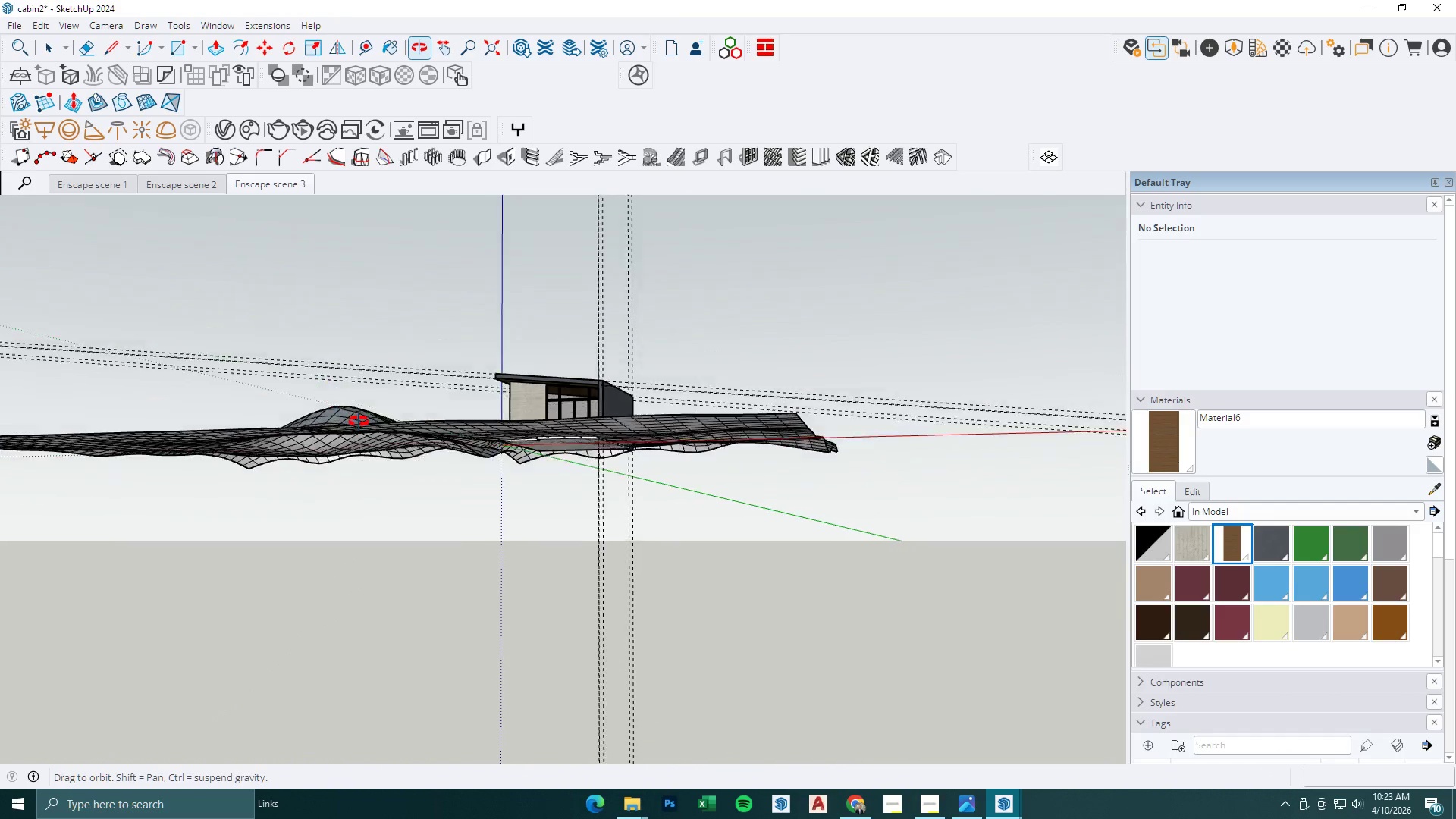 
key(Space)
 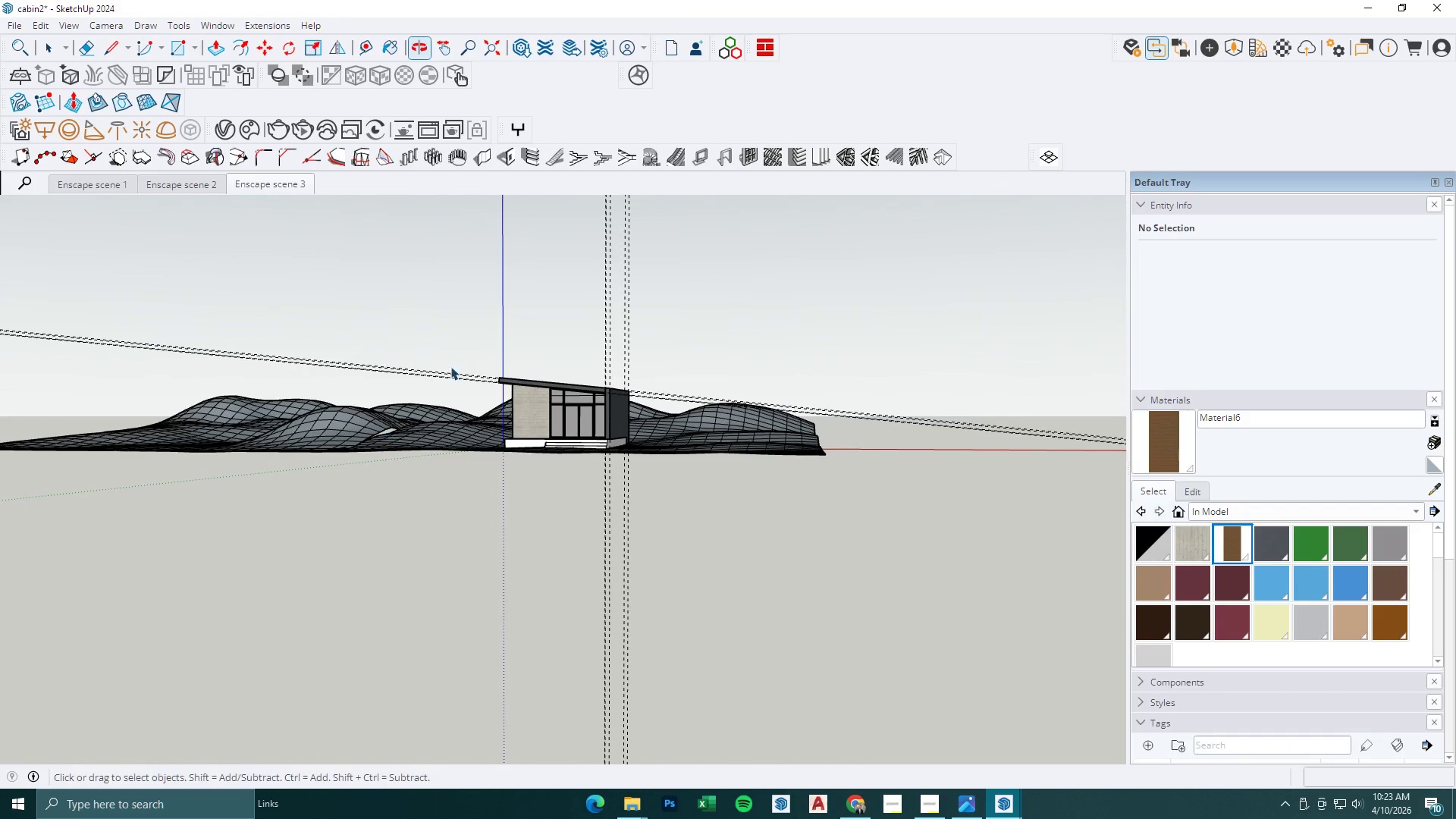 
key(Escape)
 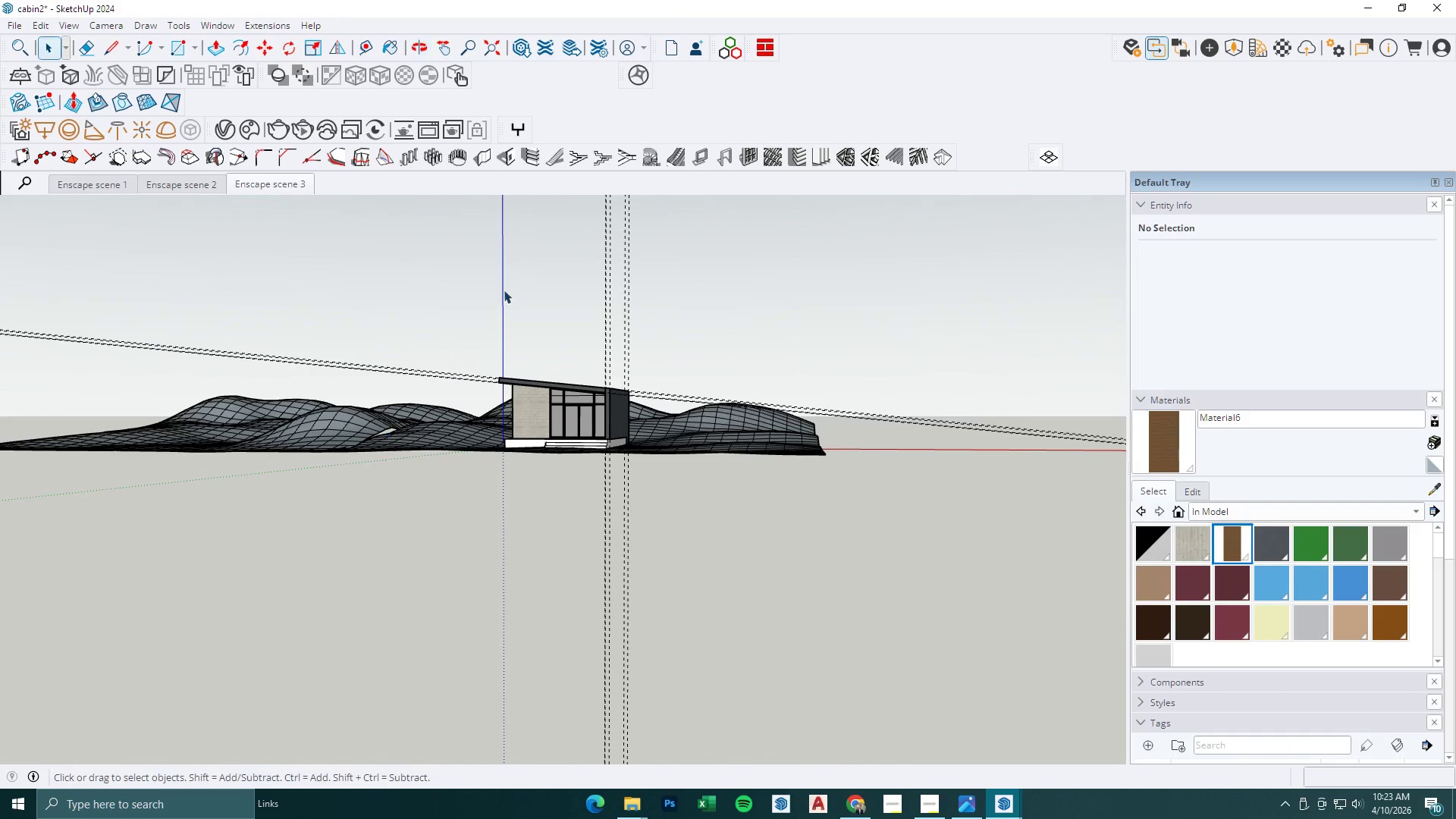 
left_click([504, 290])
 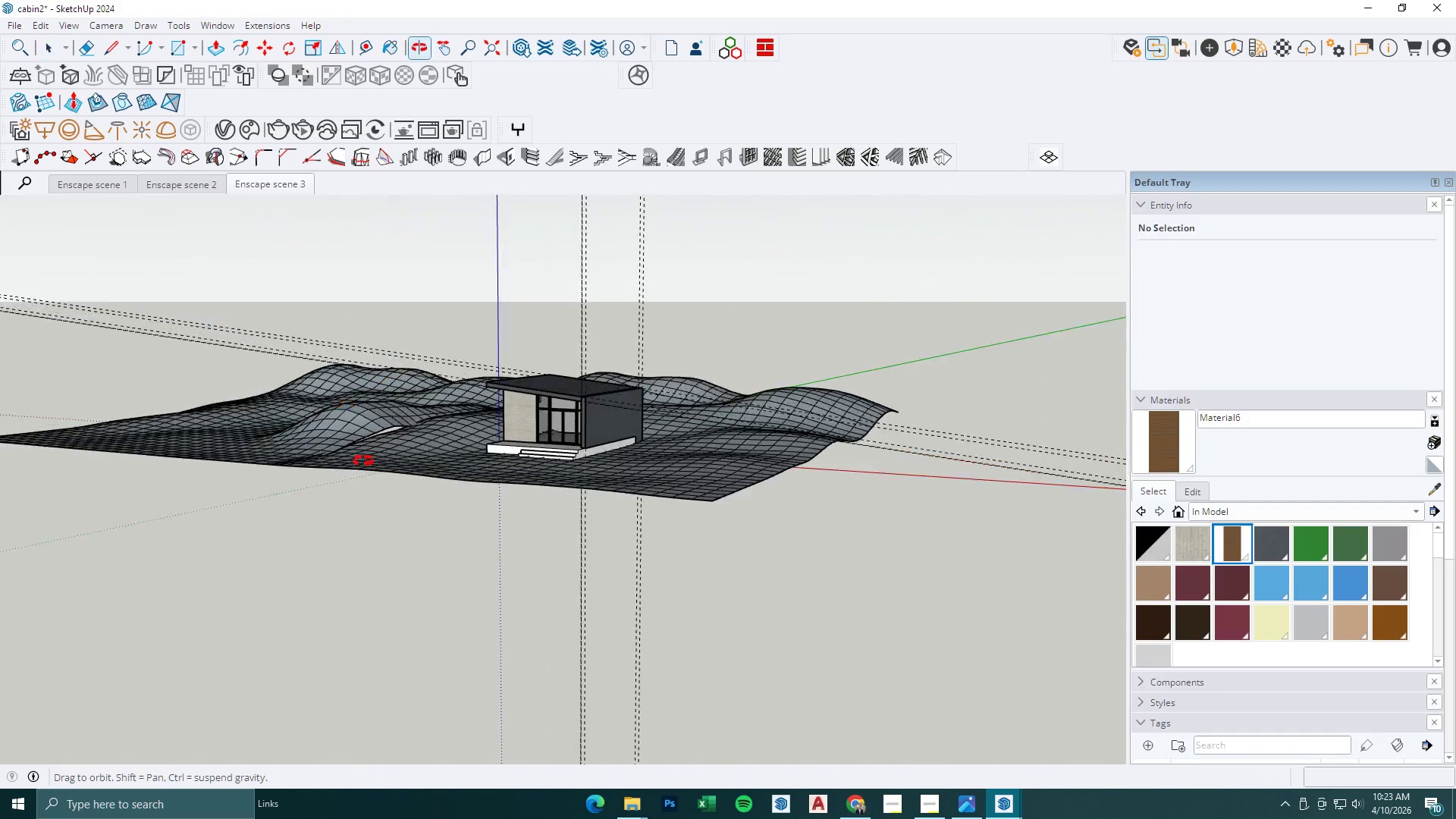 
double_click([375, 431])
 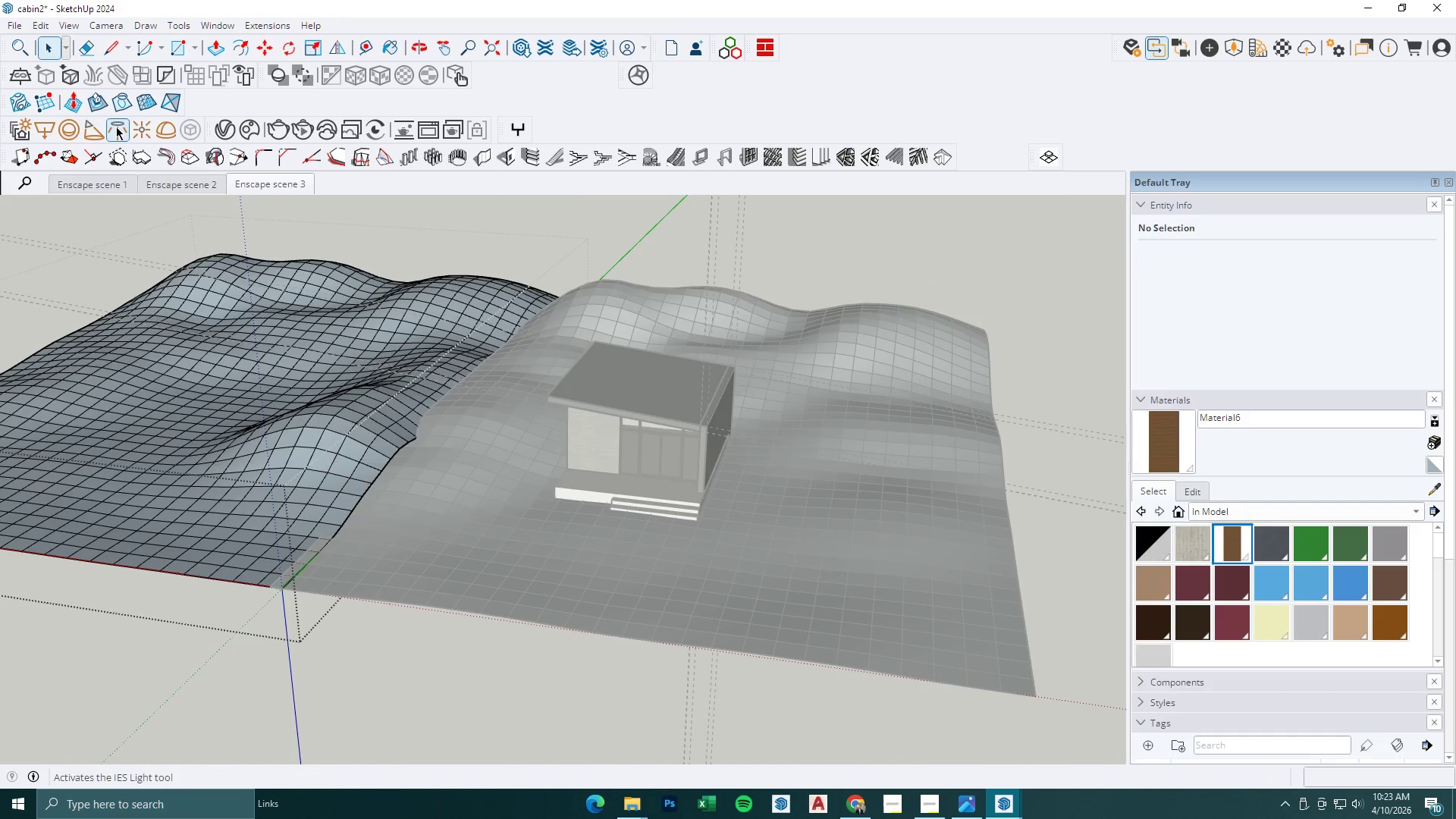 
scroll: coordinate [375, 435], scroll_direction: up, amount: 3.0
 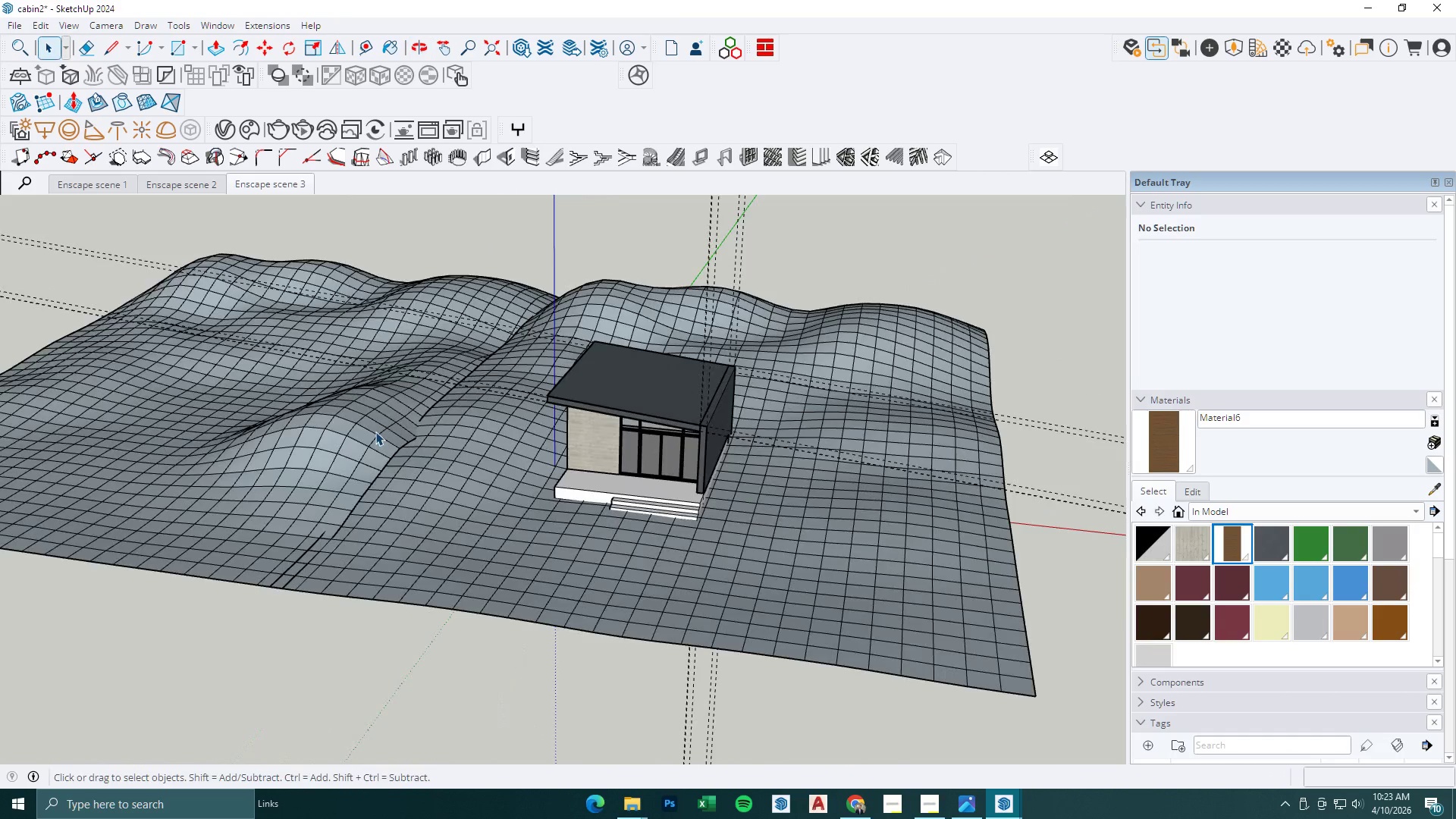 
left_click([315, 403])
 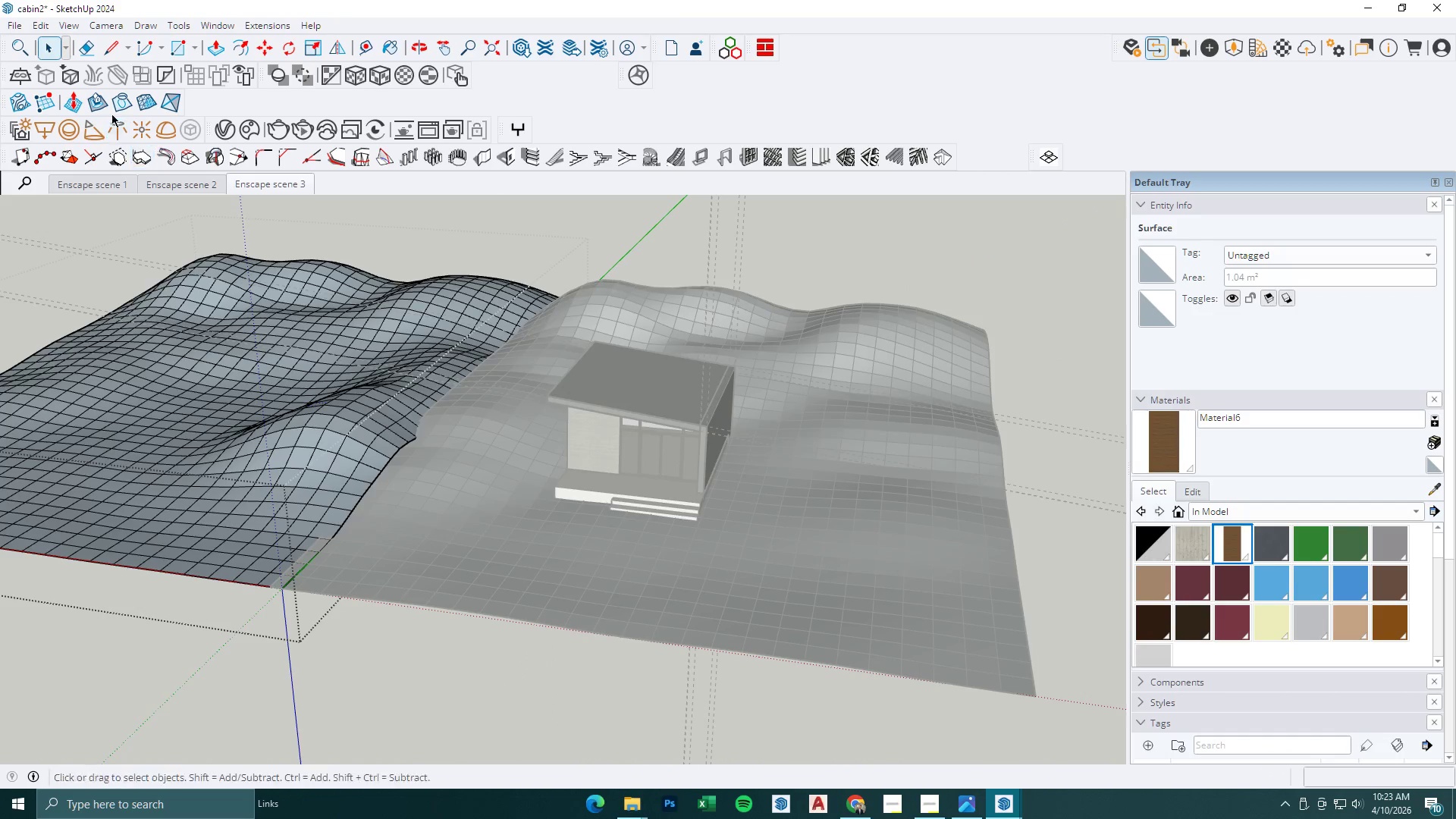 
left_click([78, 99])
 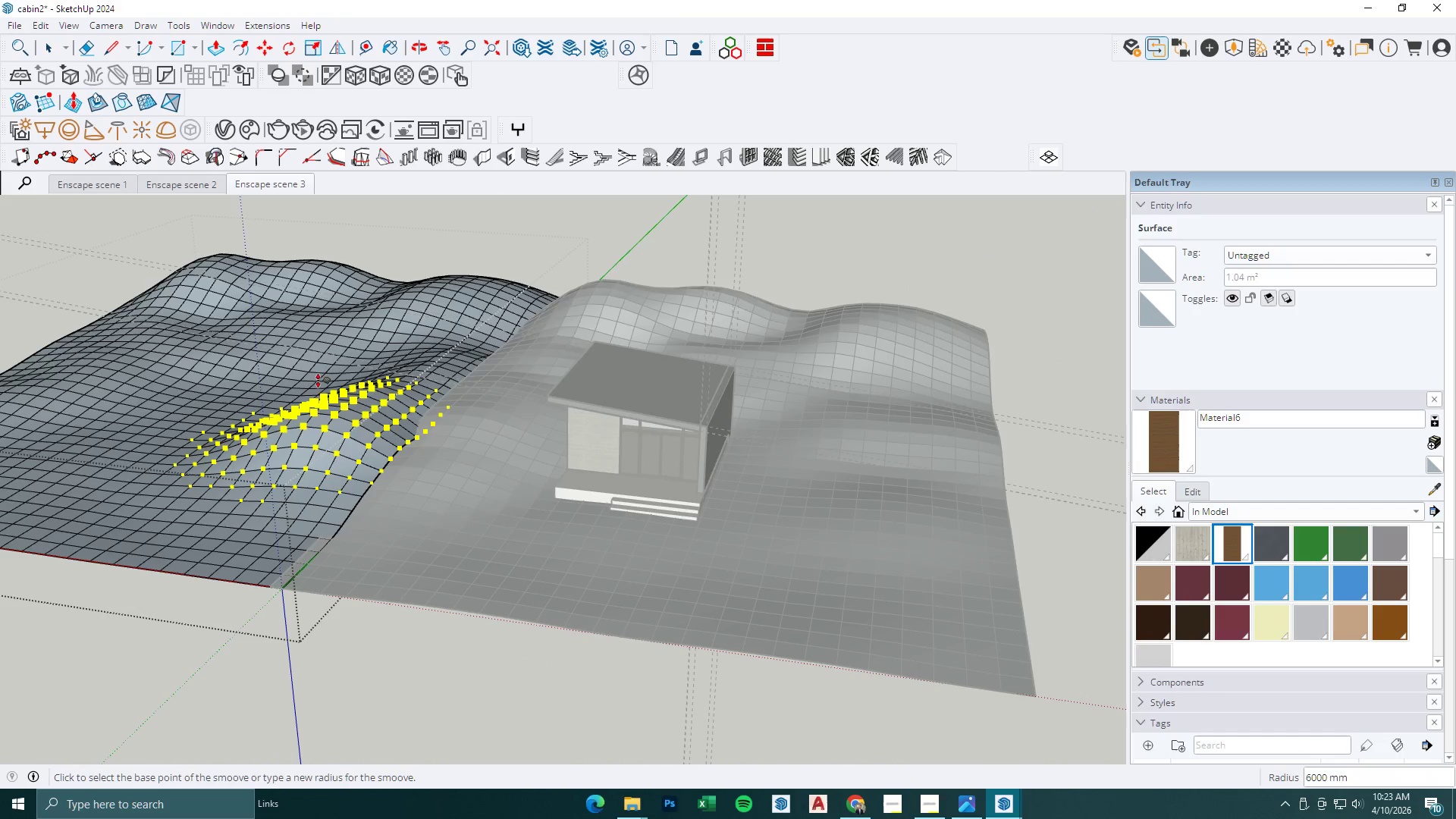 
left_click_drag(start_coordinate=[318, 416], to_coordinate=[322, 427])
 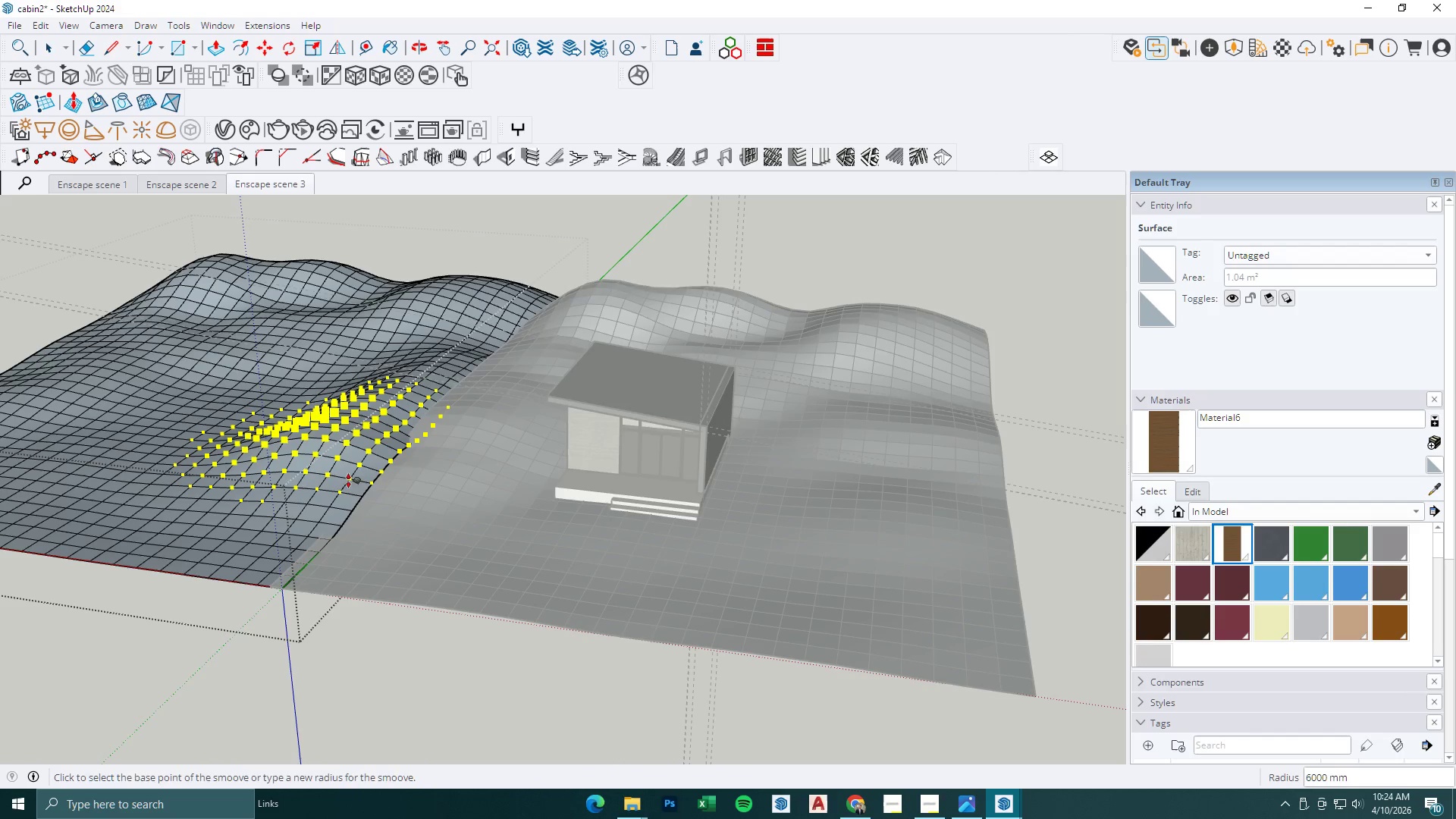 
left_click_drag(start_coordinate=[350, 479], to_coordinate=[350, 485])
 